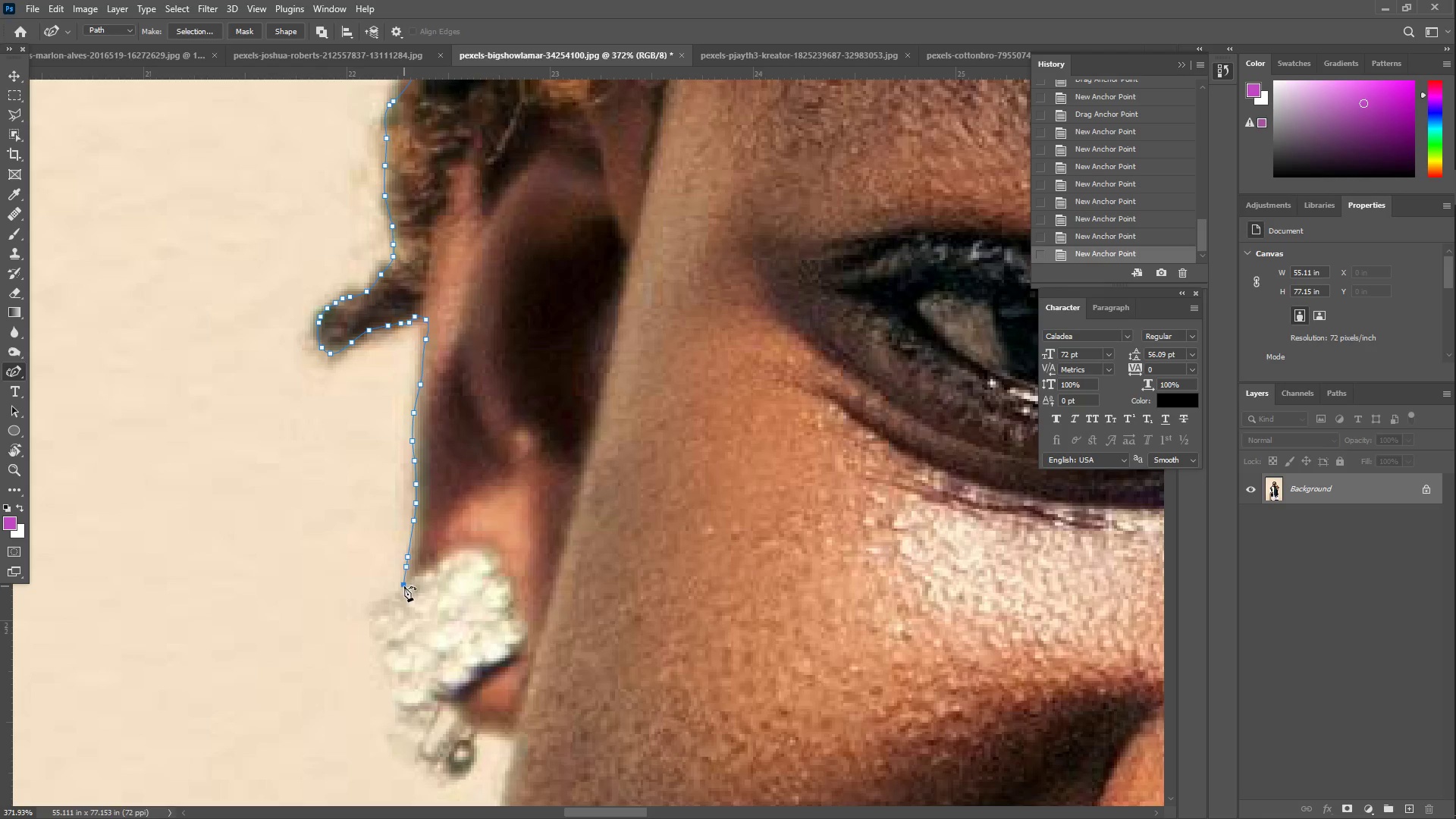 
triple_click([404, 586])
 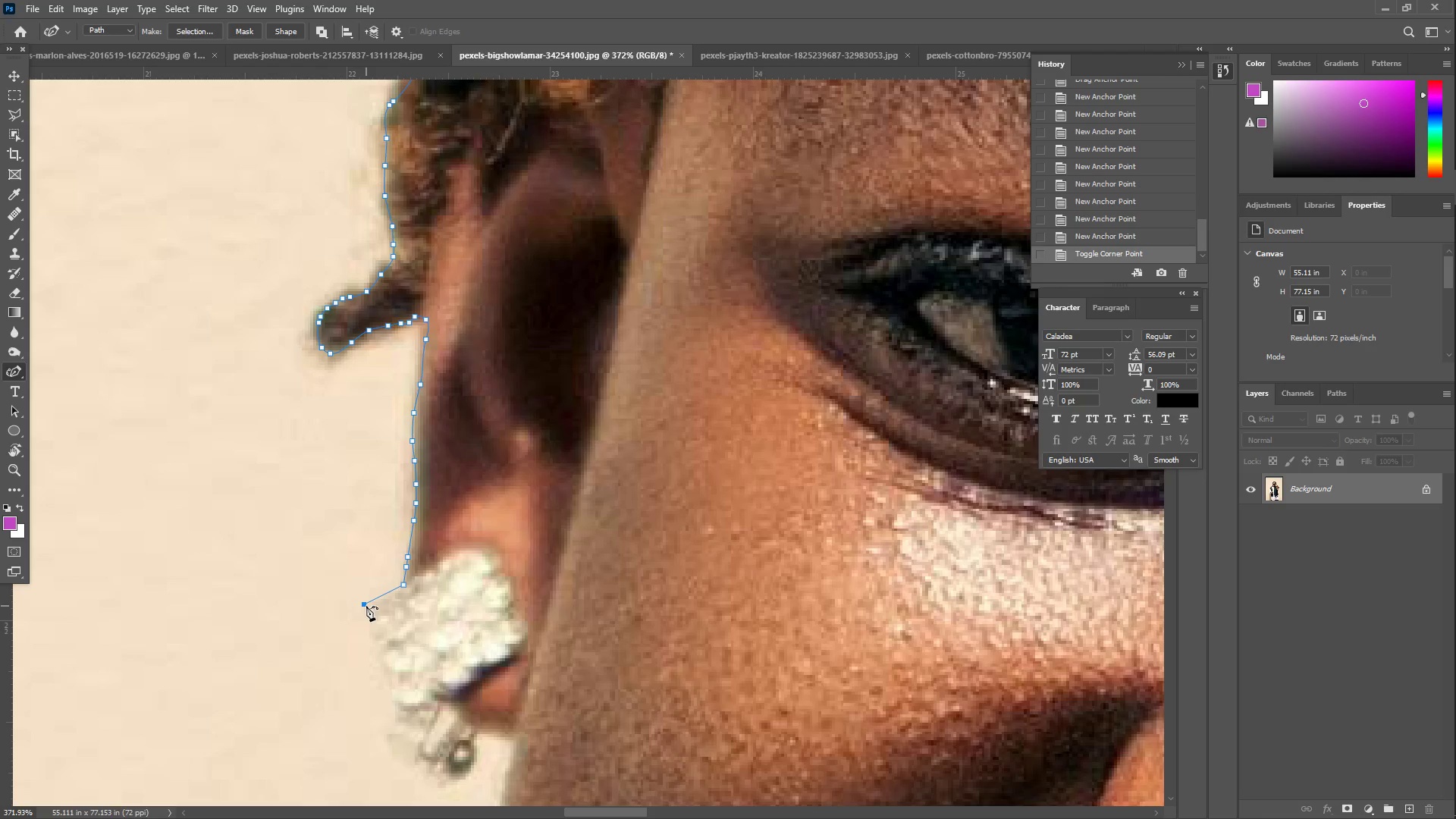 
triple_click([366, 606])
 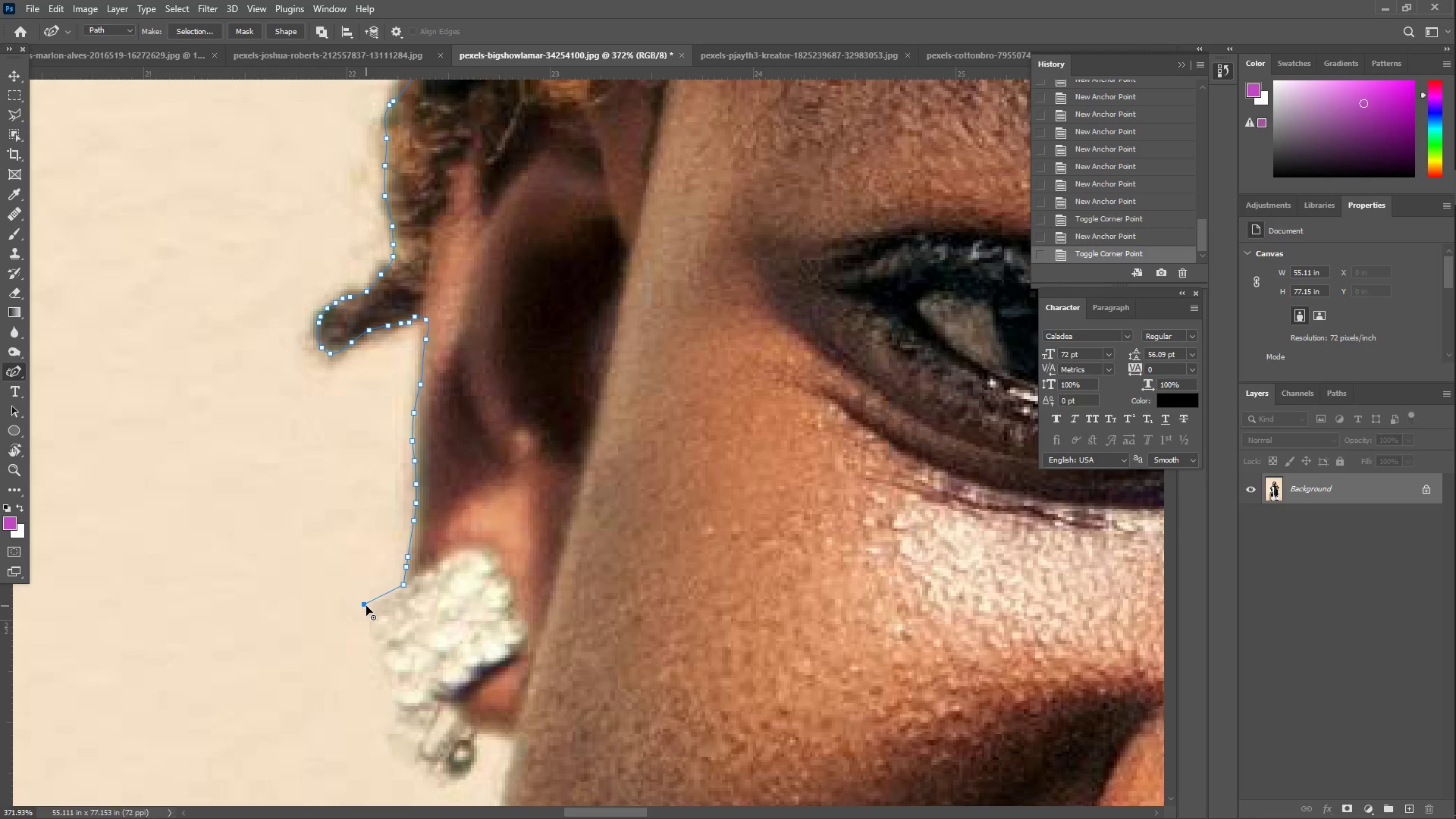 
hold_key(key=Space, duration=0.52)
 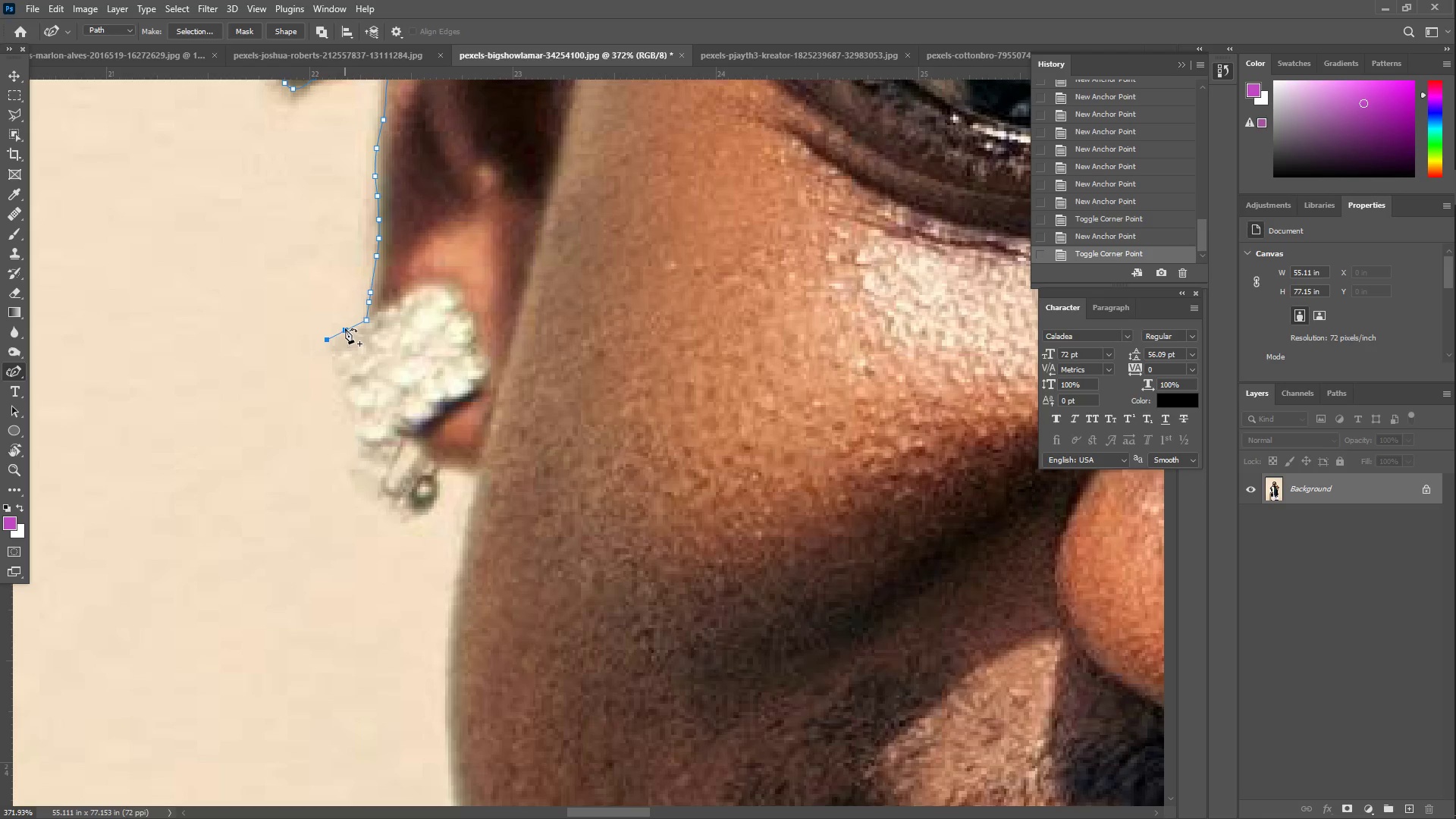 
left_click_drag(start_coordinate=[374, 608], to_coordinate=[337, 344])
 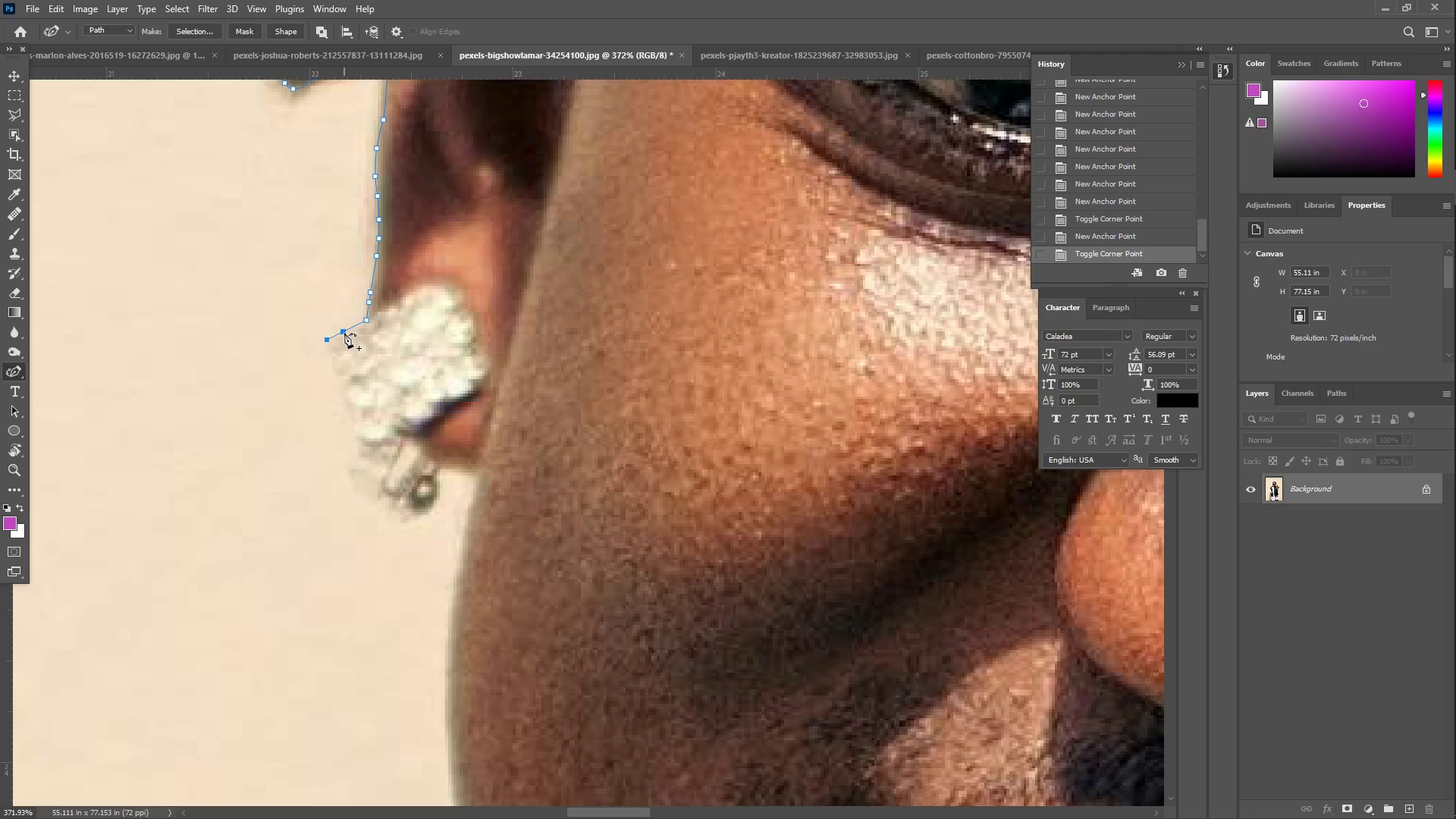 
left_click_drag(start_coordinate=[345, 328], to_coordinate=[350, 329])
 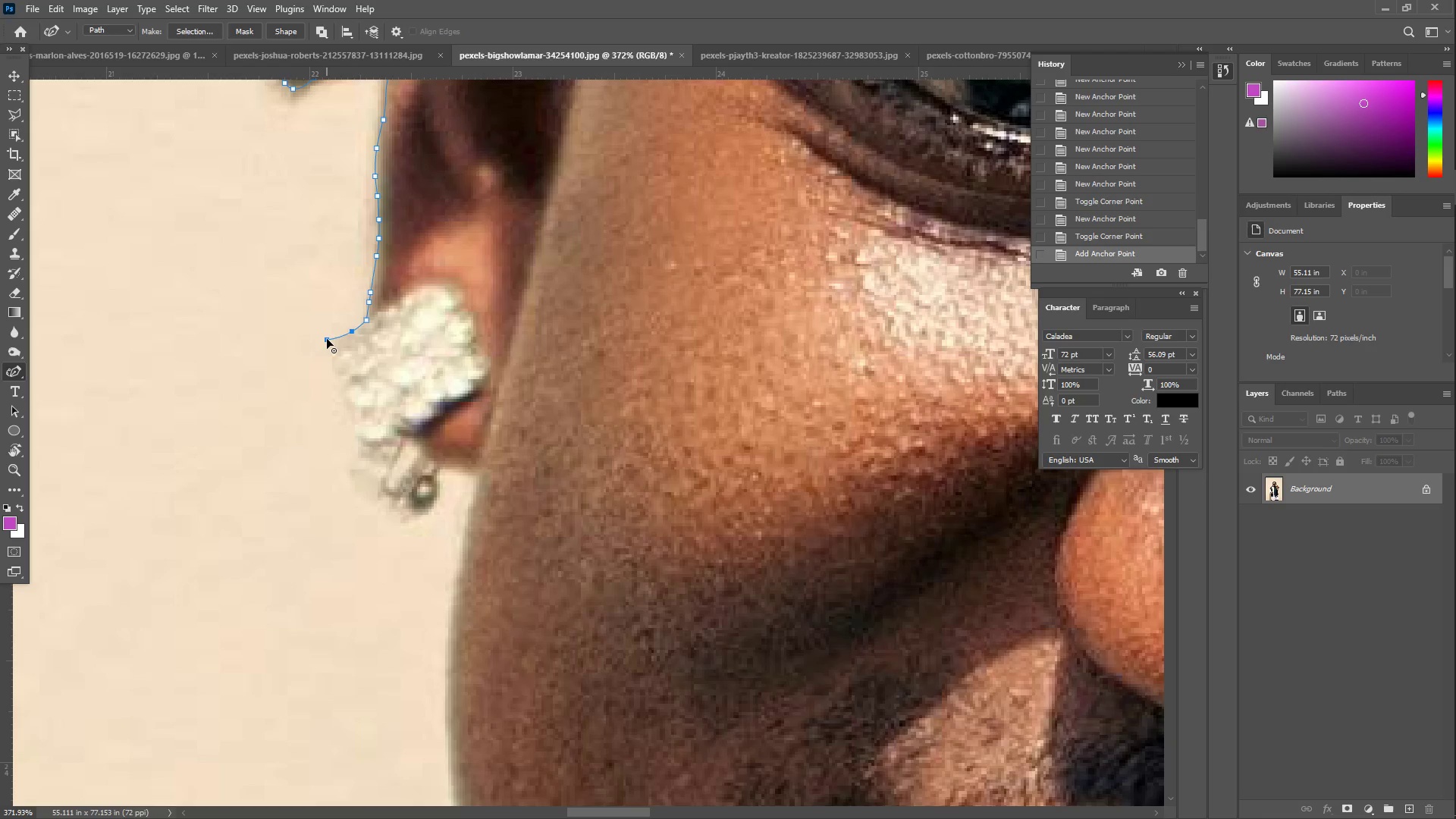 
double_click([327, 339])
 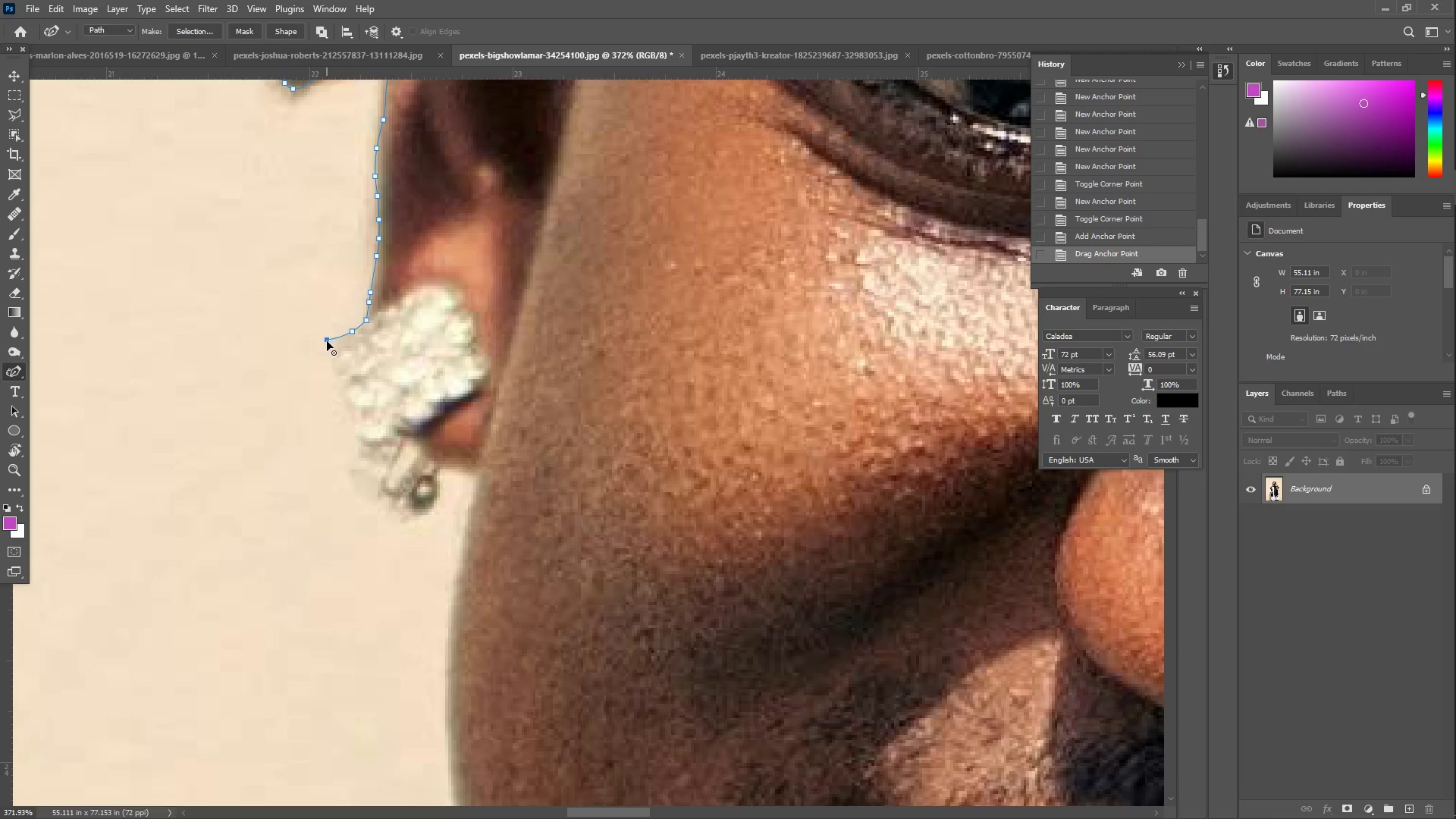 
left_click_drag(start_coordinate=[357, 451], to_coordinate=[367, 436])
 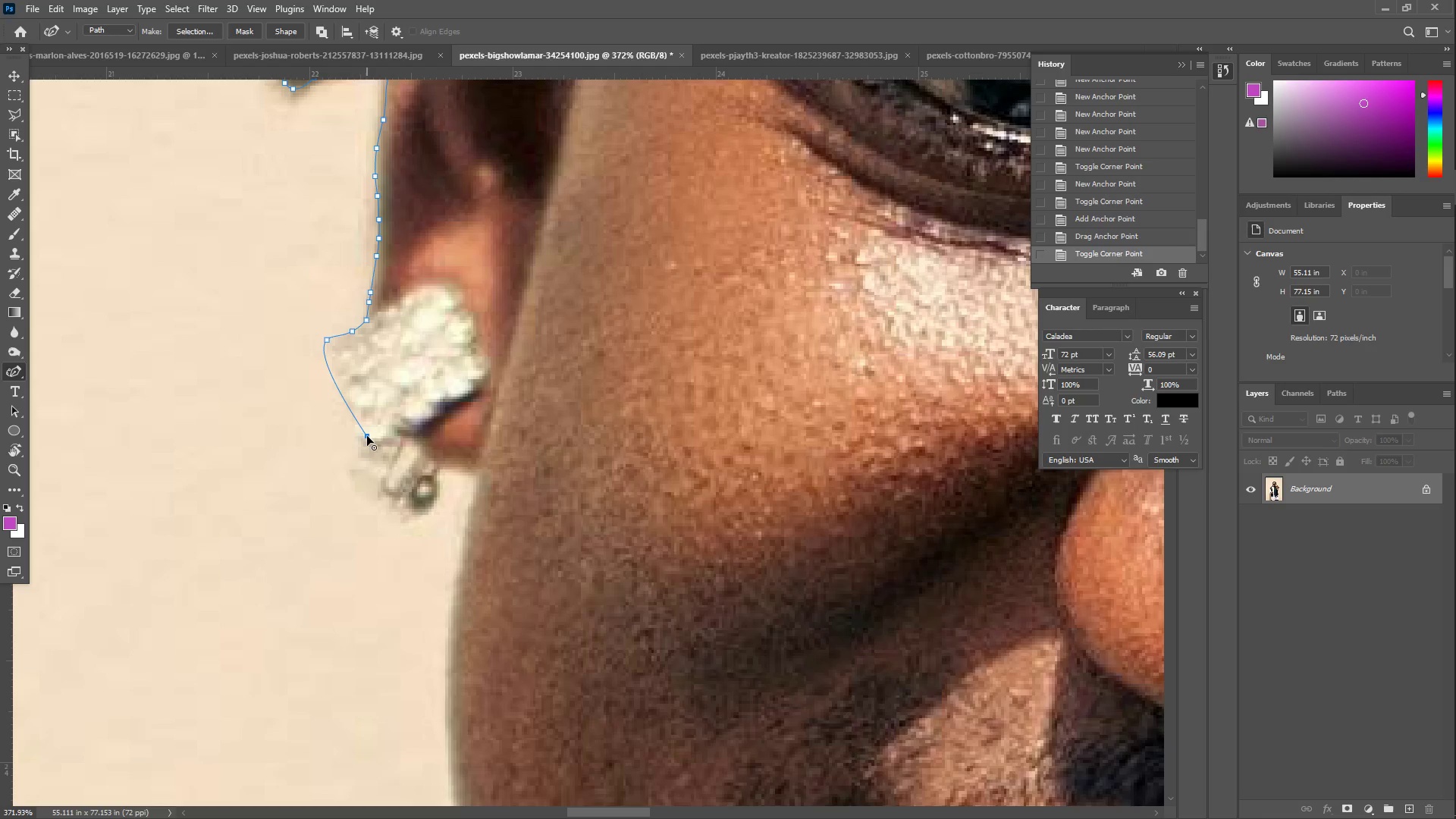 
left_click([367, 436])
 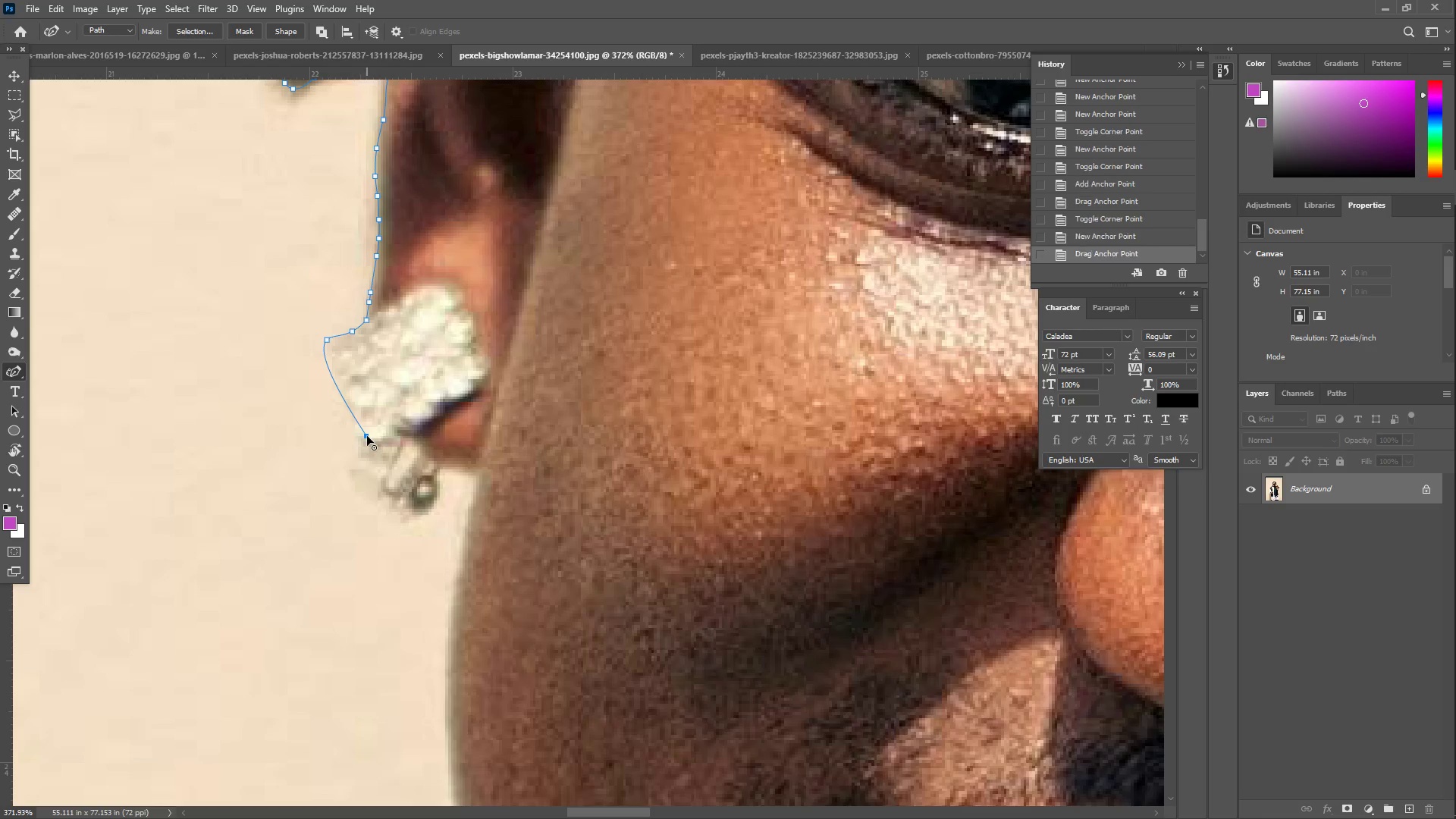 
key(Z)
 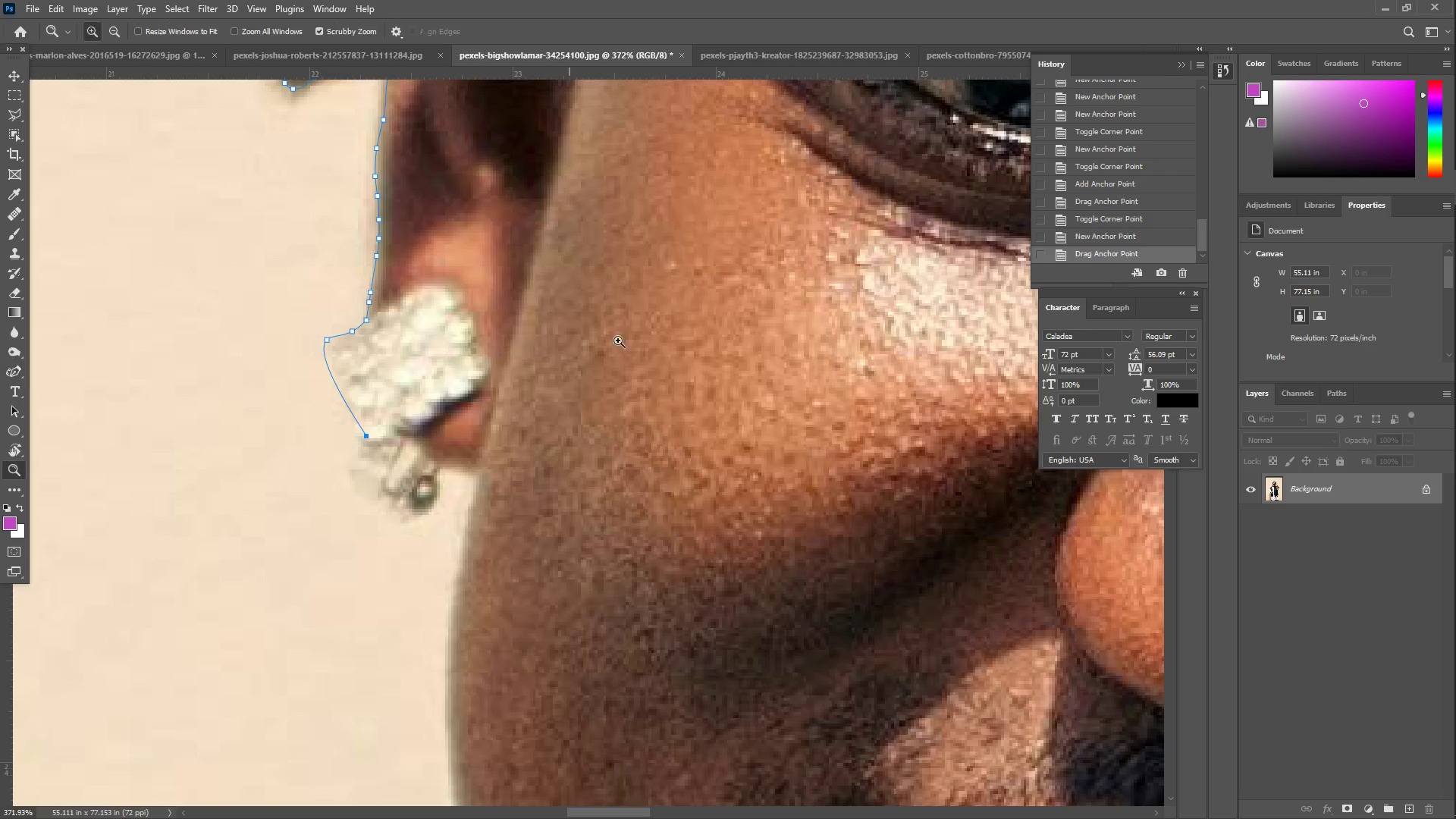 
left_click_drag(start_coordinate=[633, 342], to_coordinate=[633, 310])
 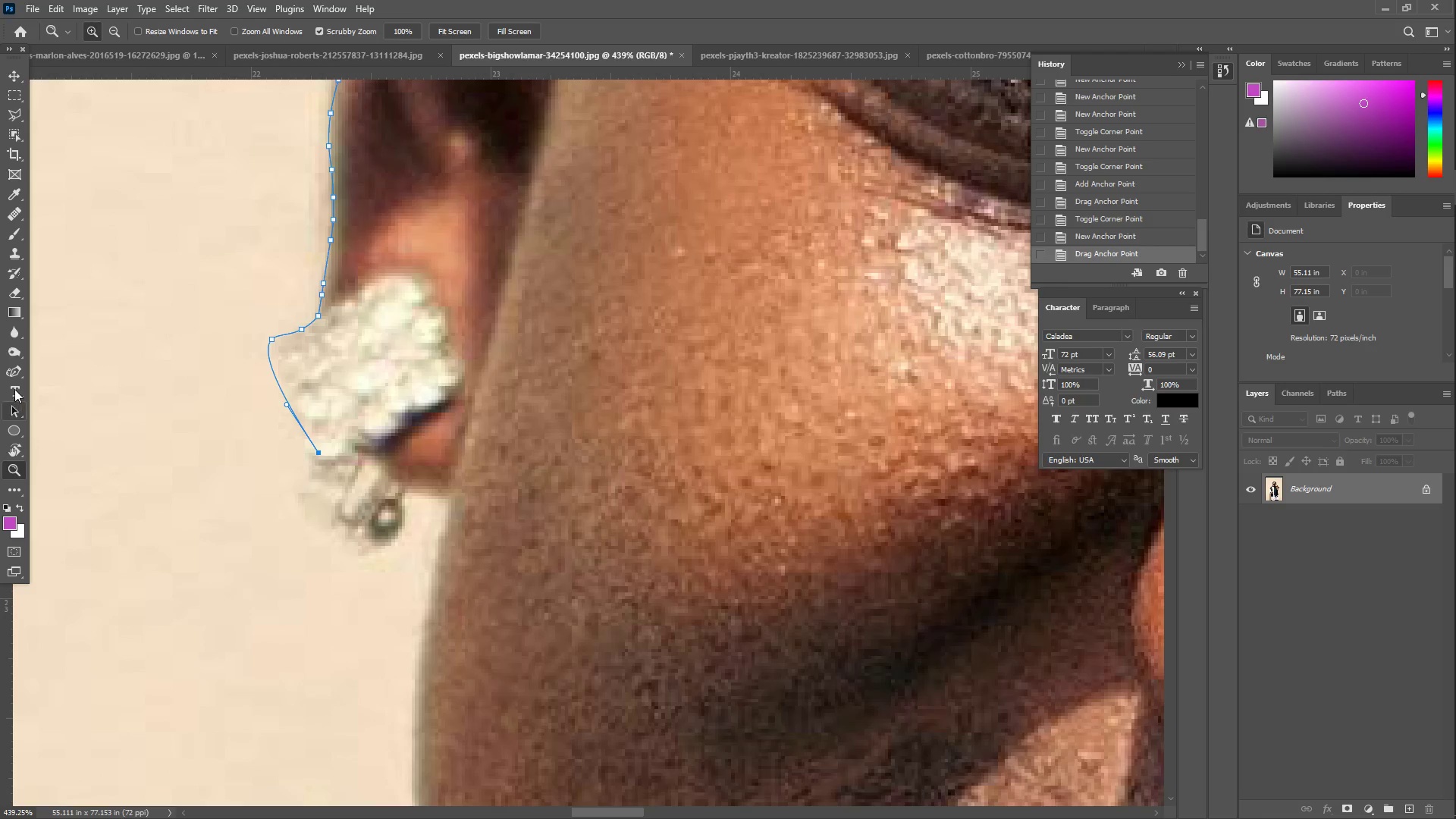 
left_click([7, 372])
 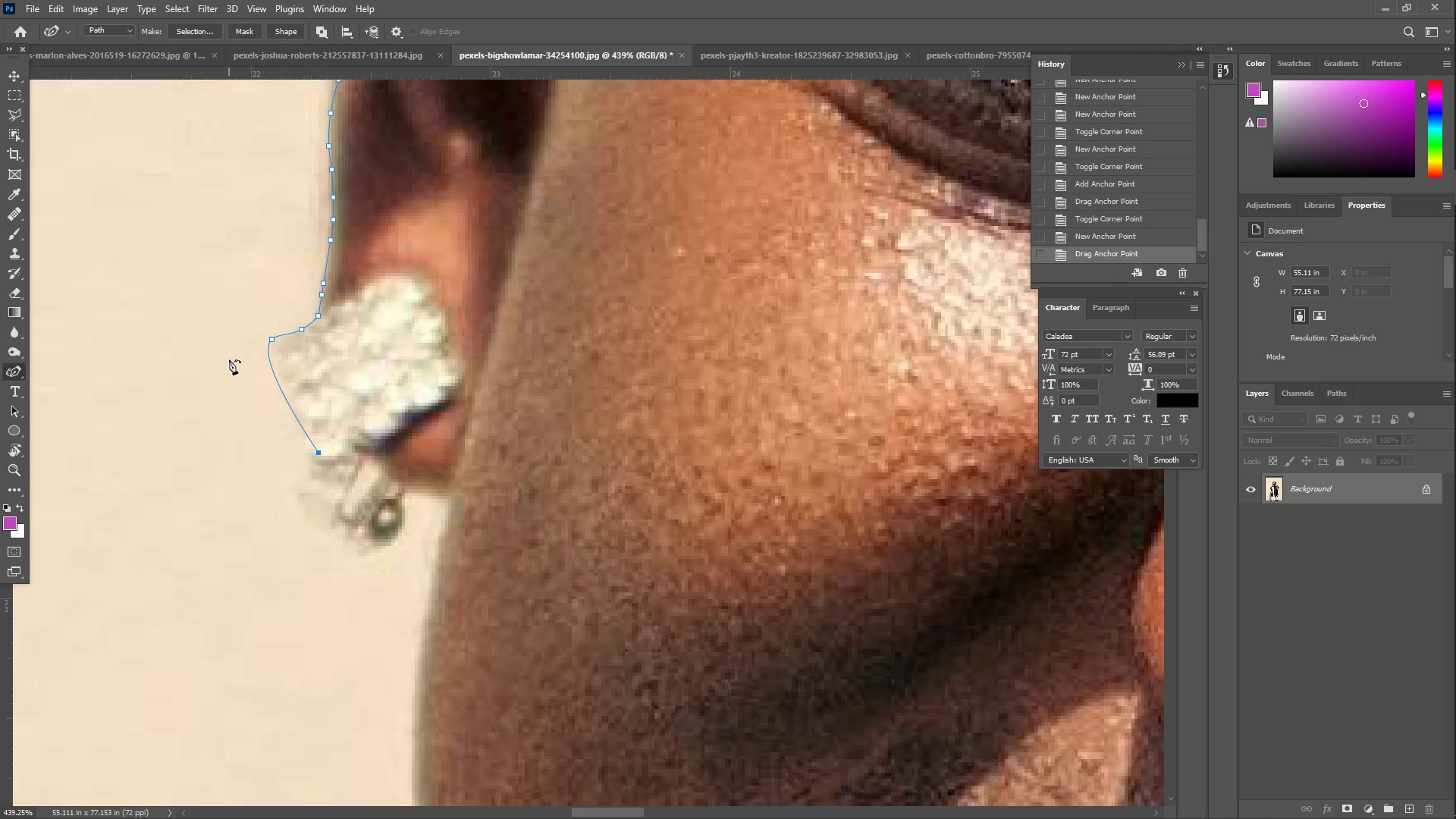 
wait(10.03)
 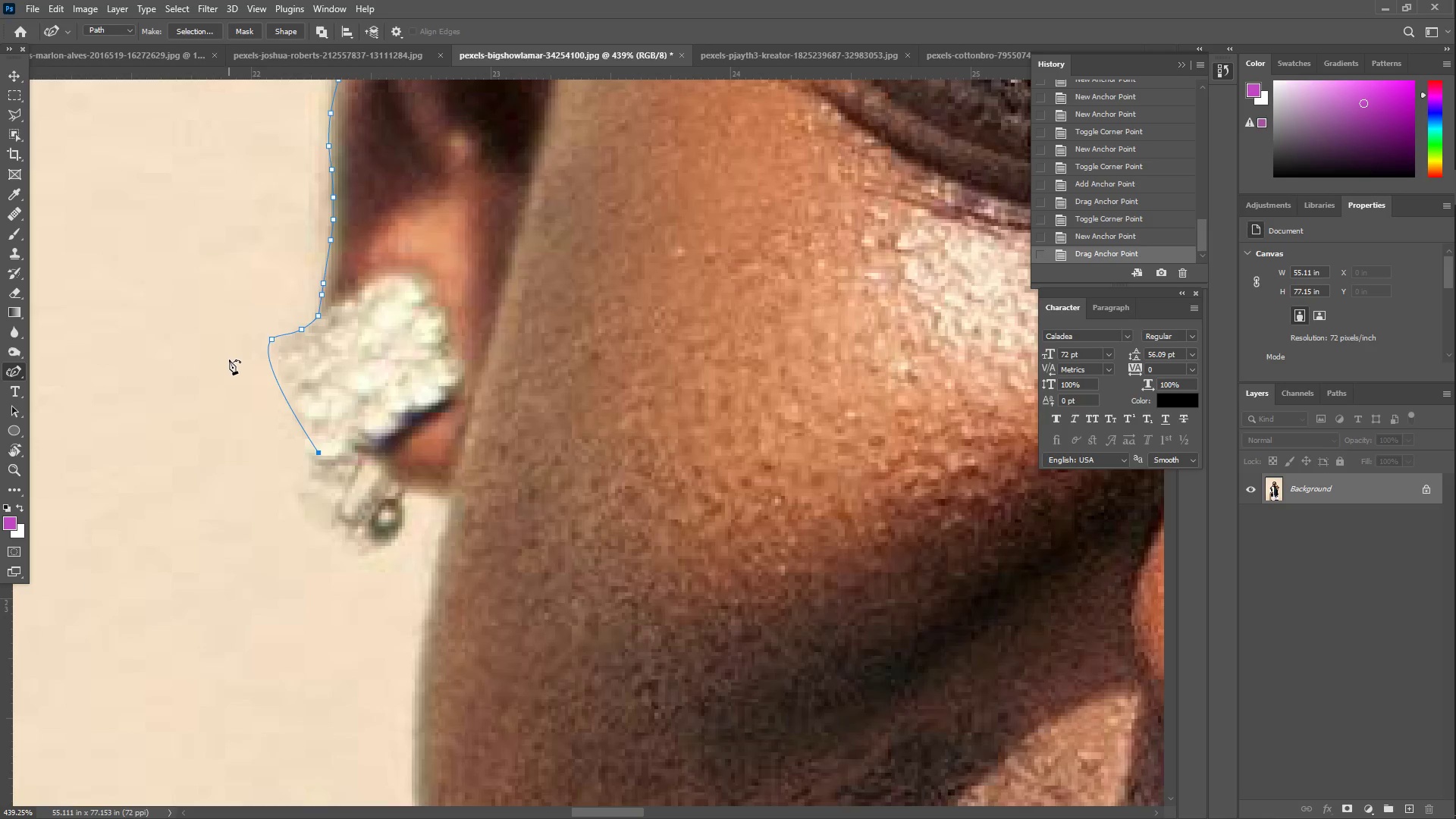 
double_click([318, 455])
 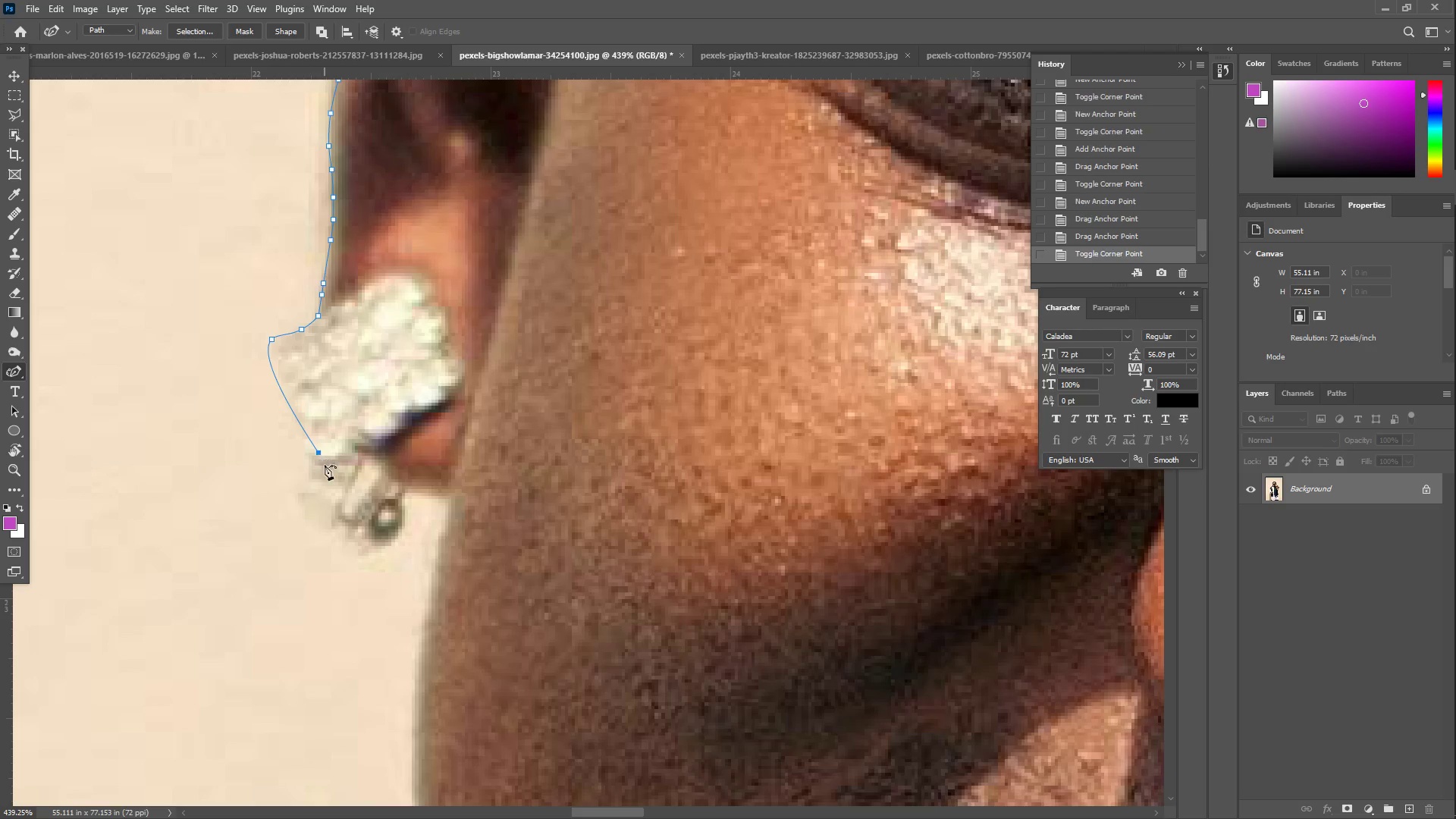 
left_click_drag(start_coordinate=[325, 465], to_coordinate=[312, 464])
 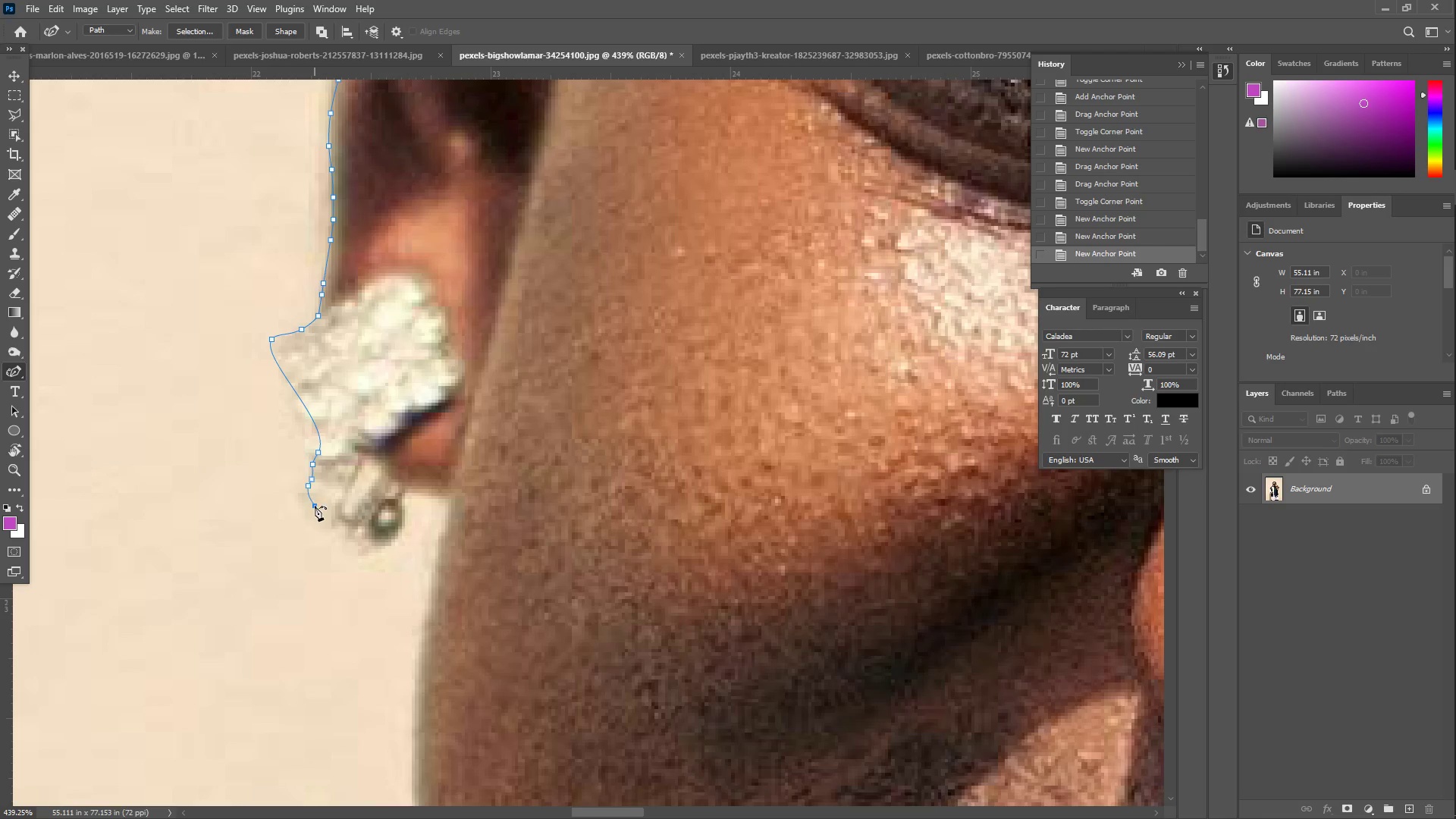 
left_click_drag(start_coordinate=[328, 535], to_coordinate=[334, 538])
 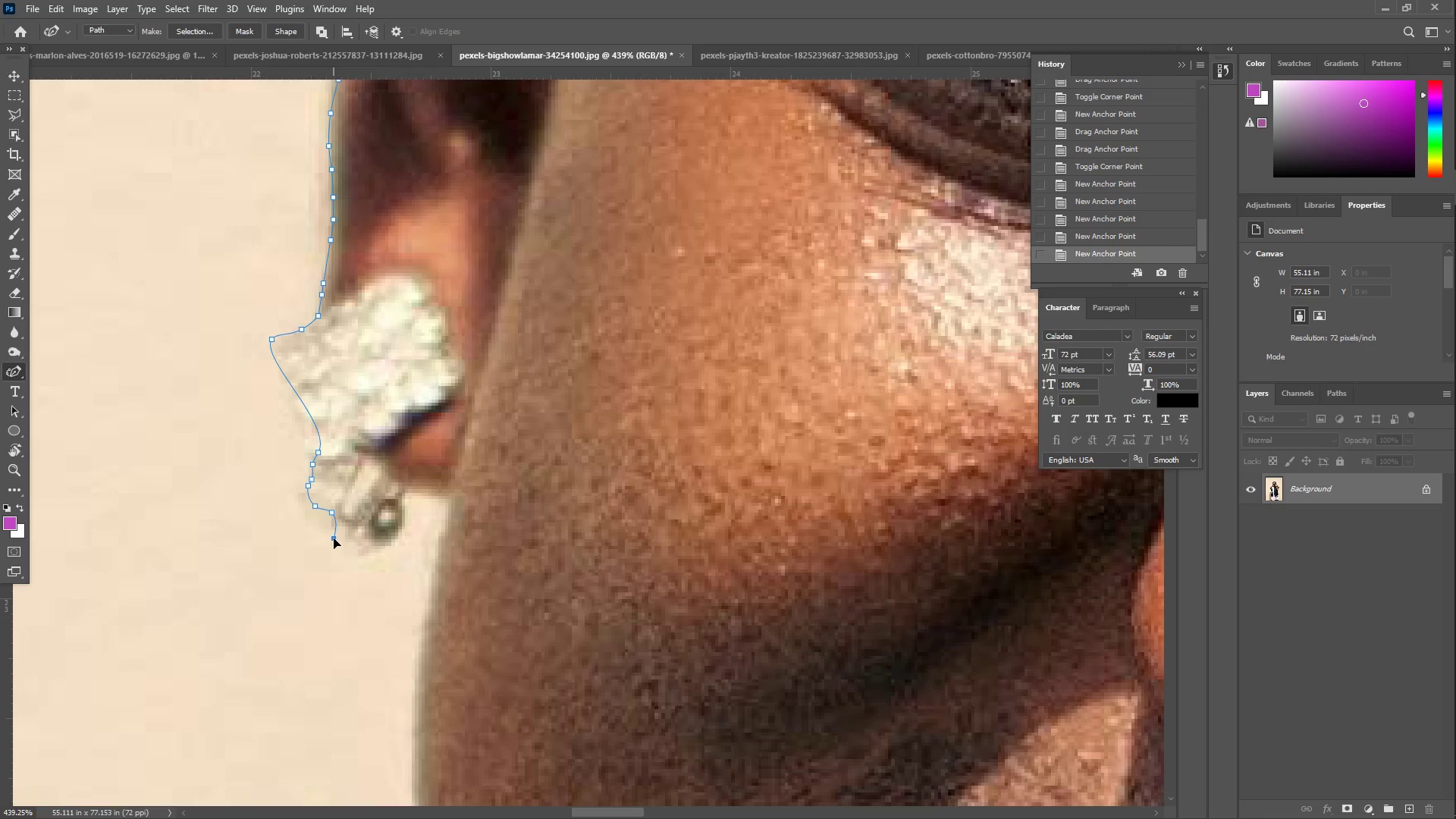 
left_click_drag(start_coordinate=[344, 548], to_coordinate=[347, 554])
 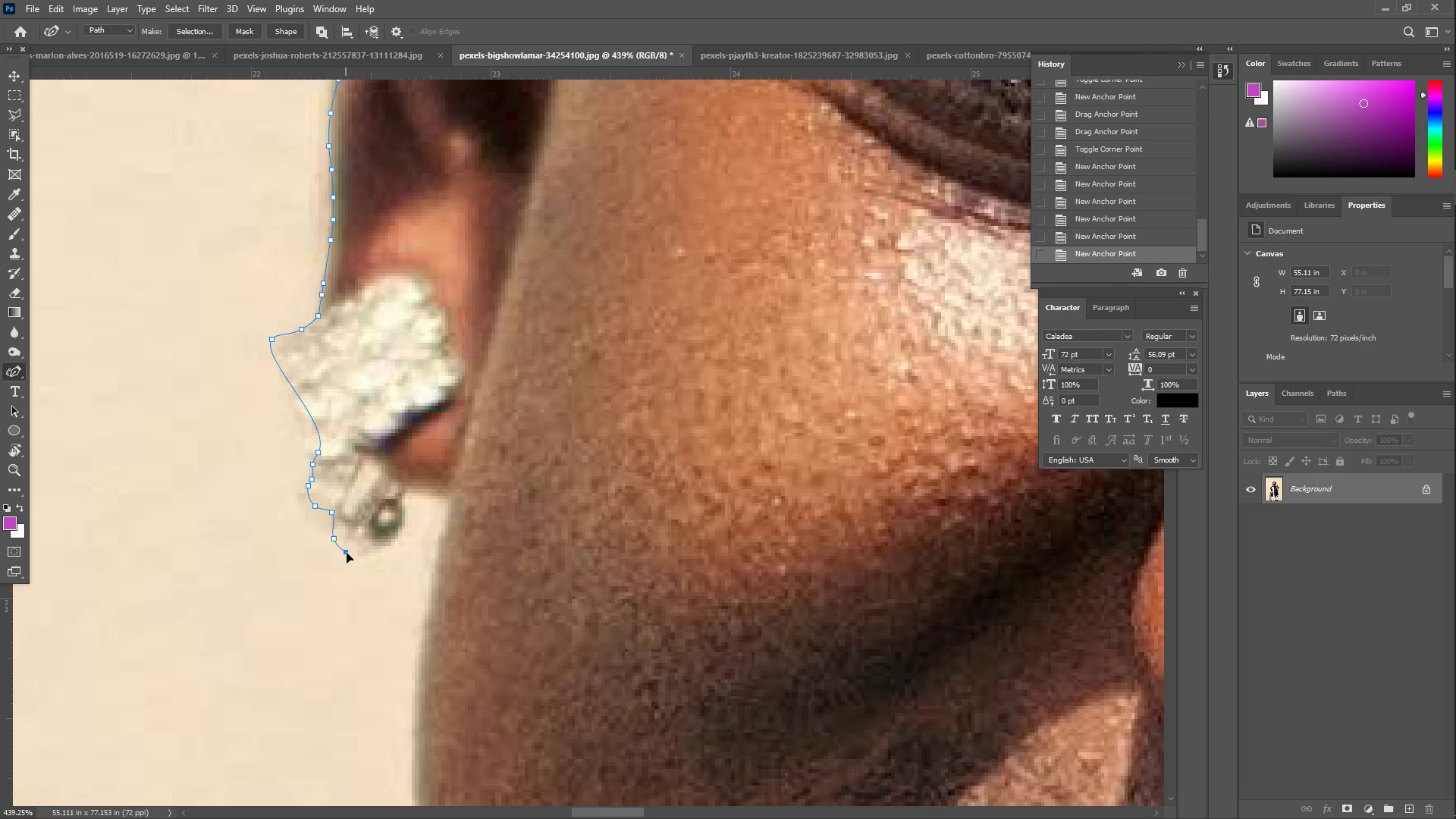 
left_click_drag(start_coordinate=[356, 557], to_coordinate=[366, 559])
 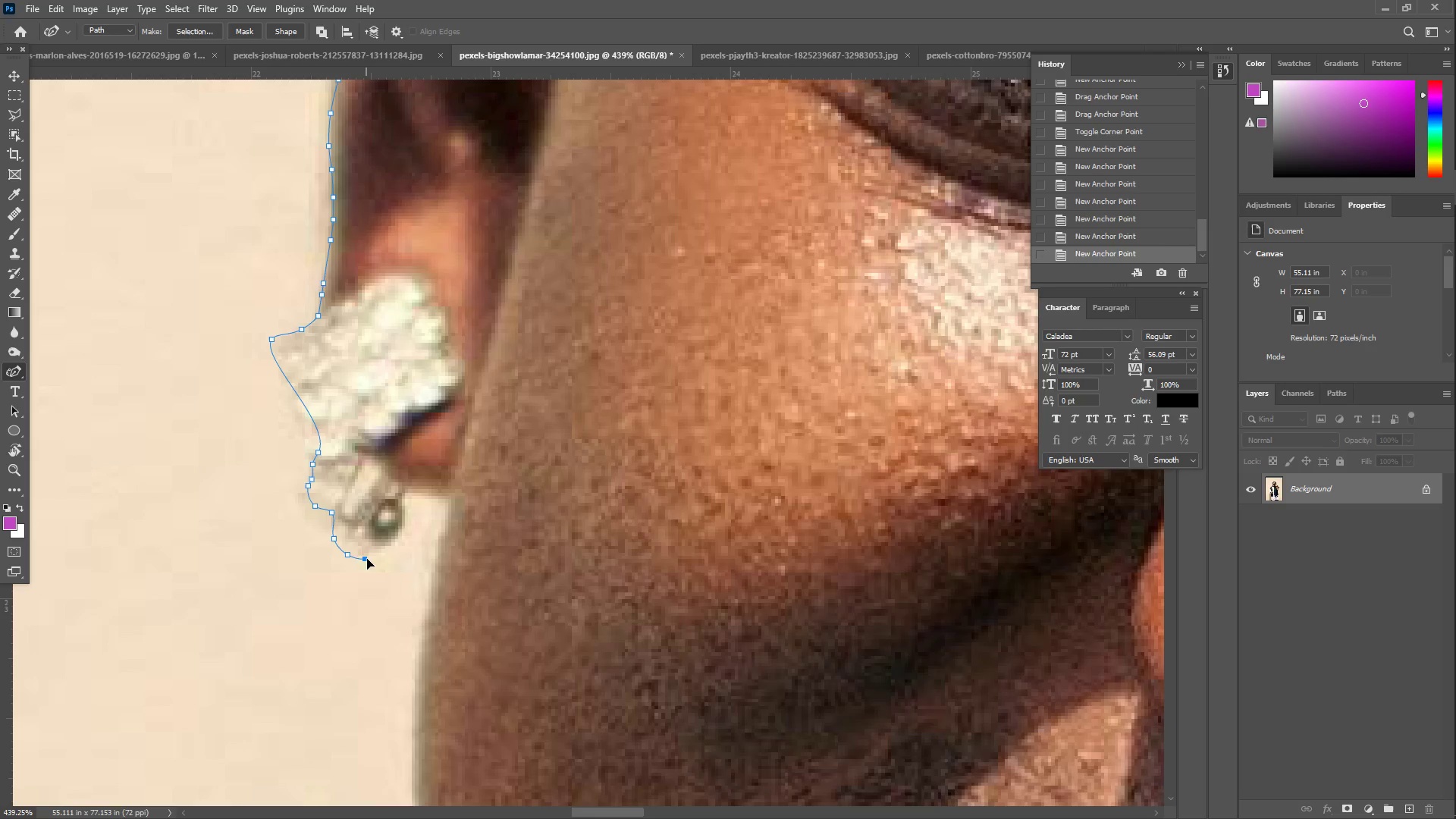 
left_click_drag(start_coordinate=[373, 559], to_coordinate=[382, 554])
 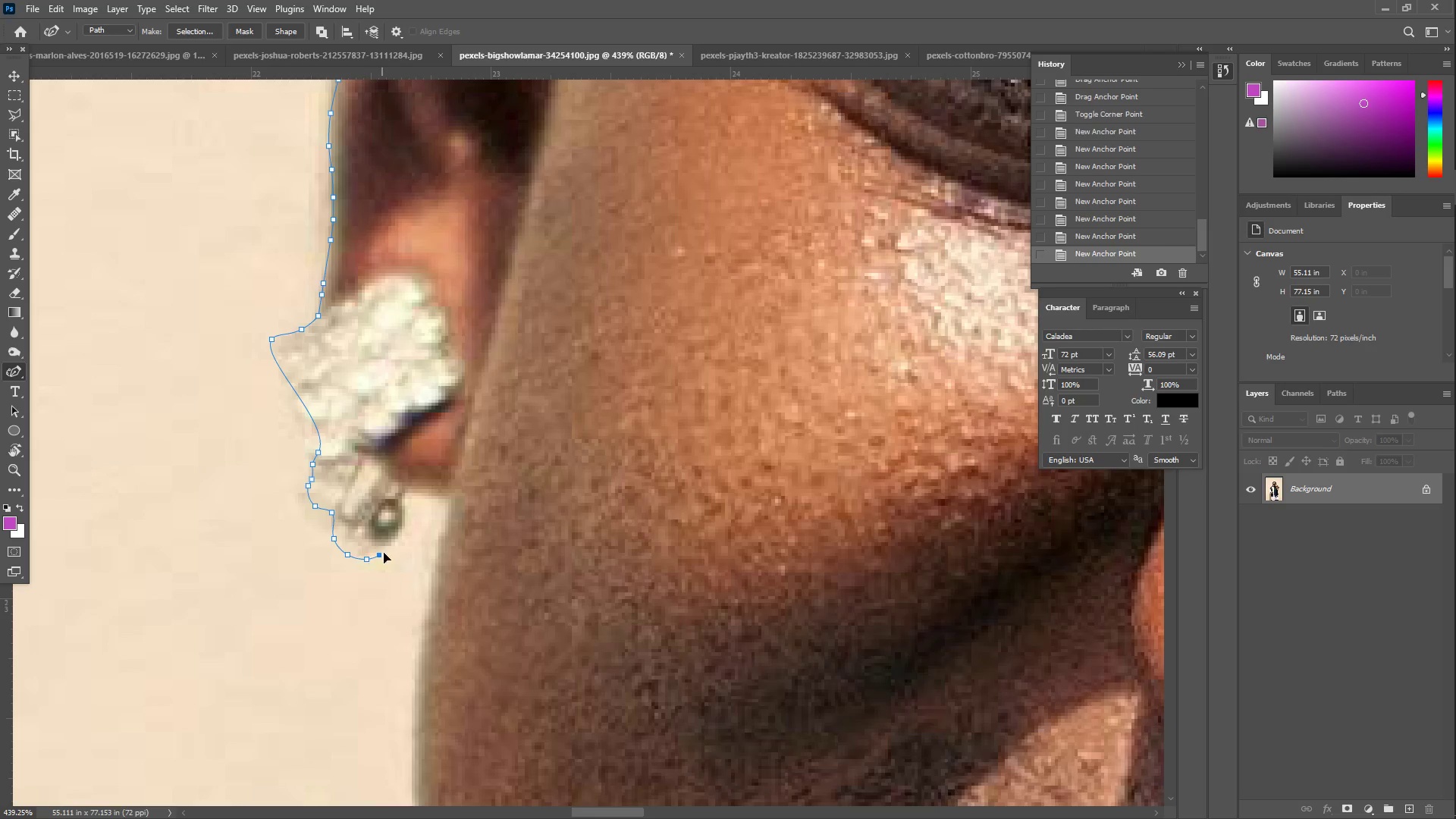 
left_click_drag(start_coordinate=[391, 551], to_coordinate=[395, 538])
 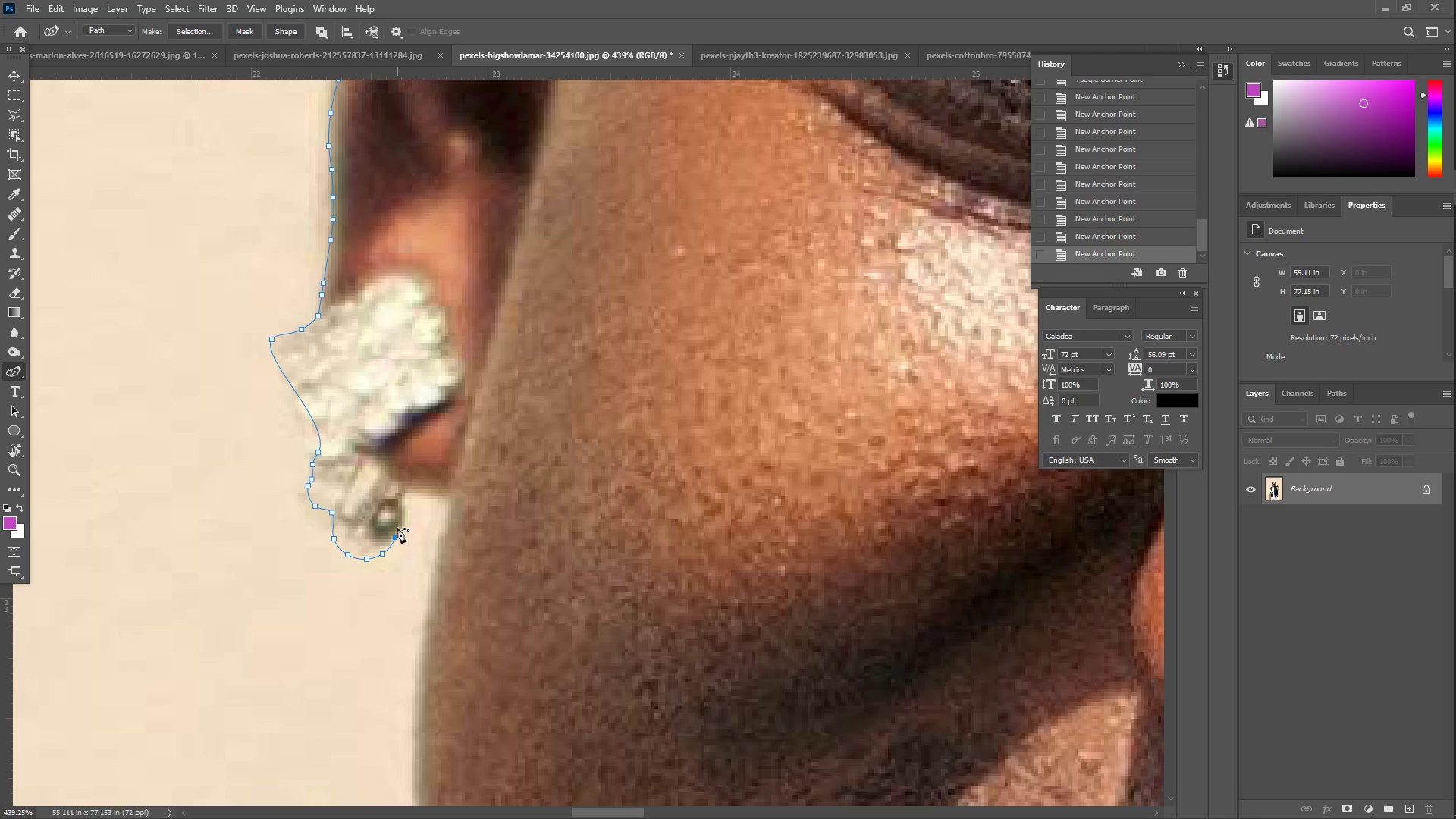 
left_click_drag(start_coordinate=[403, 519], to_coordinate=[403, 515])
 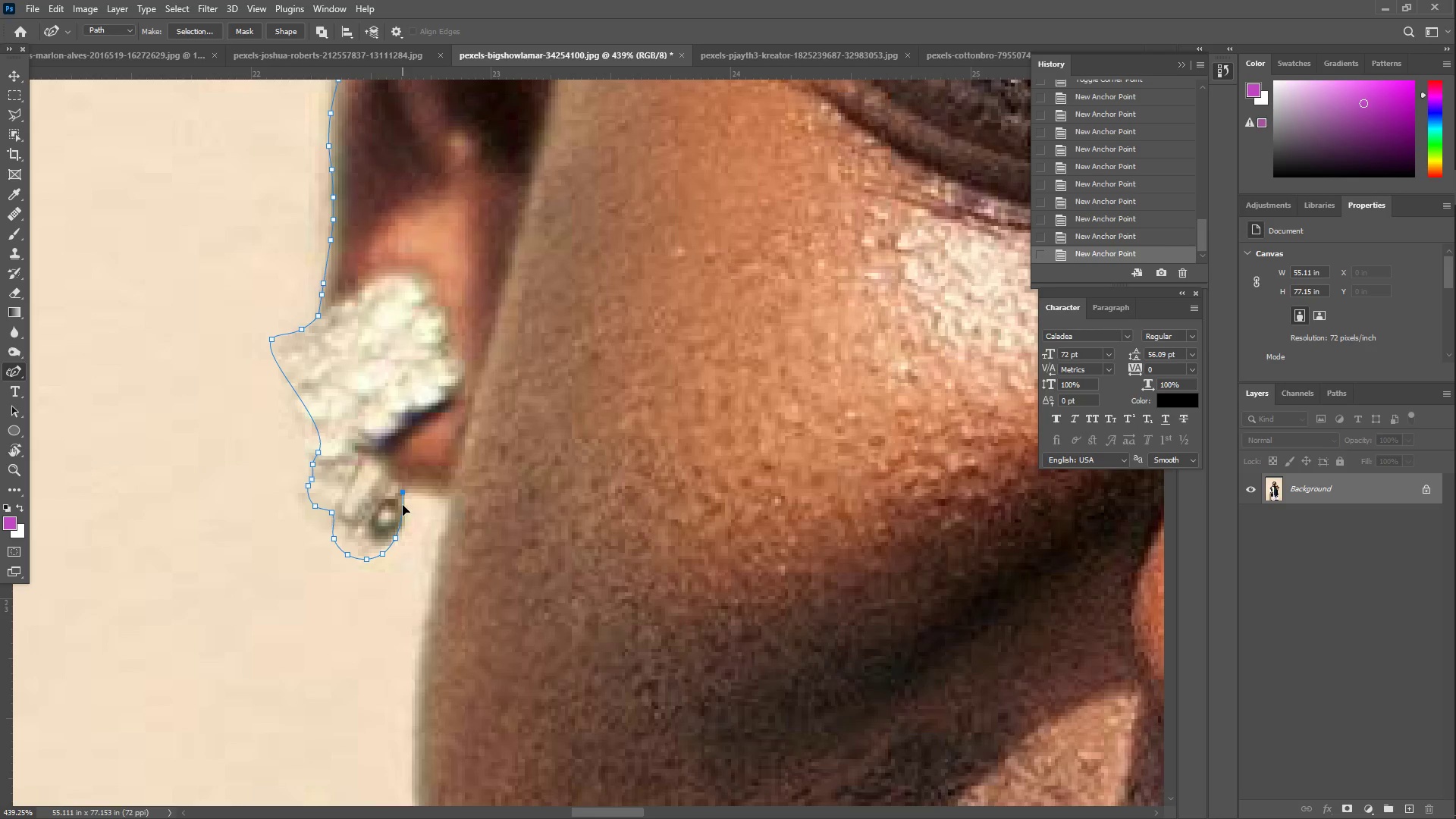 
triple_click([403, 498])
 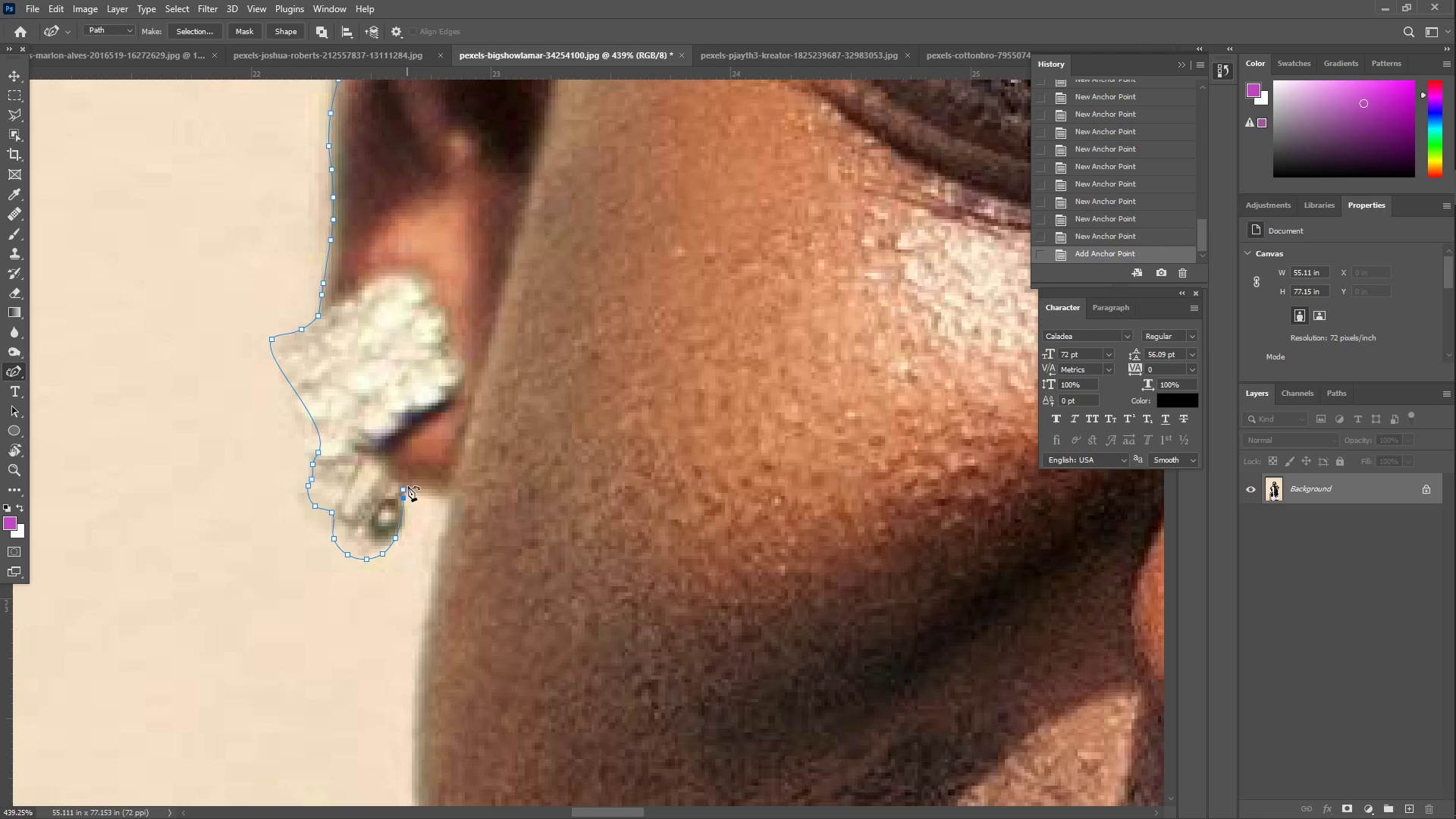 
triple_click([410, 486])
 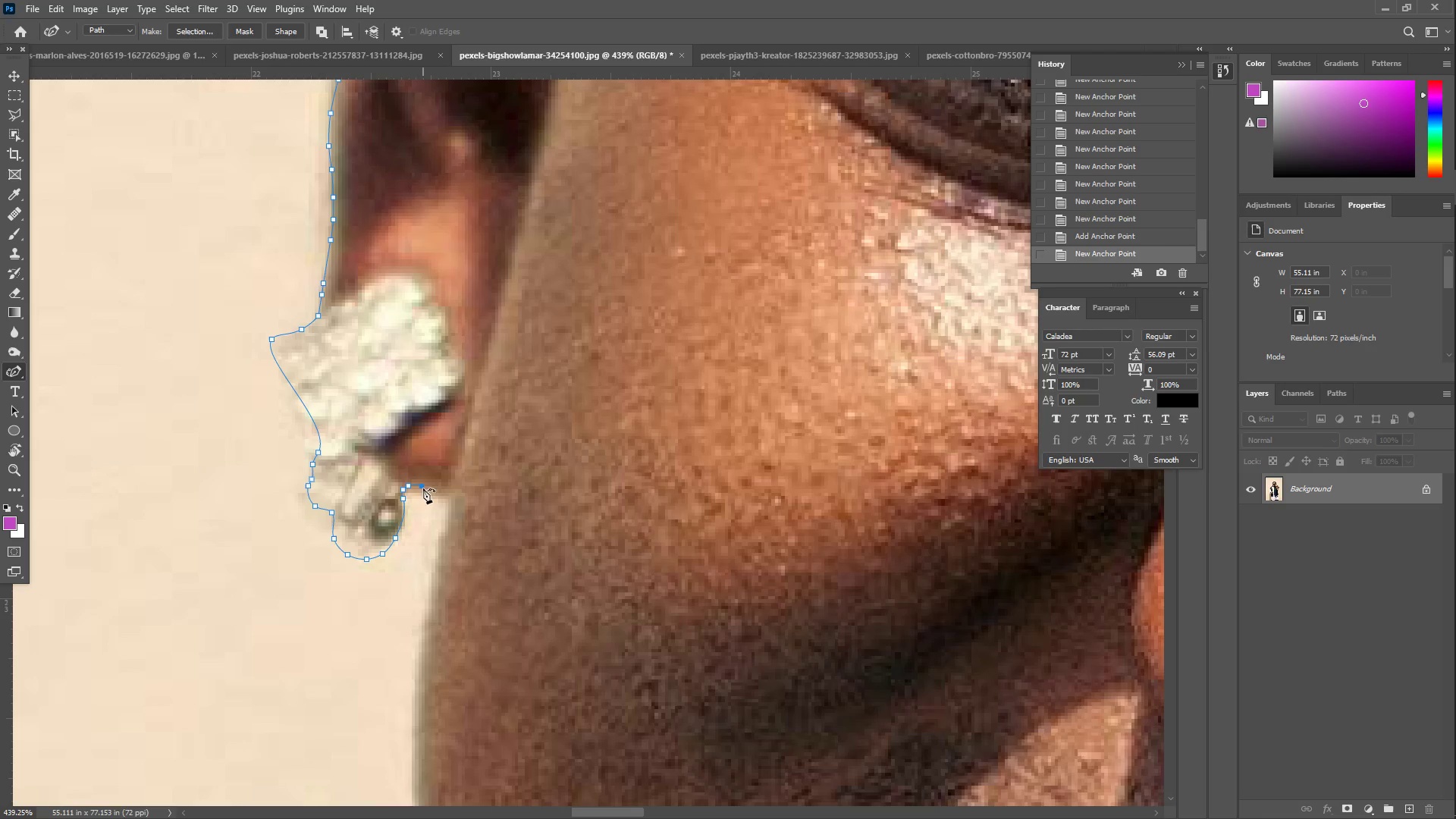 
triple_click([444, 494])
 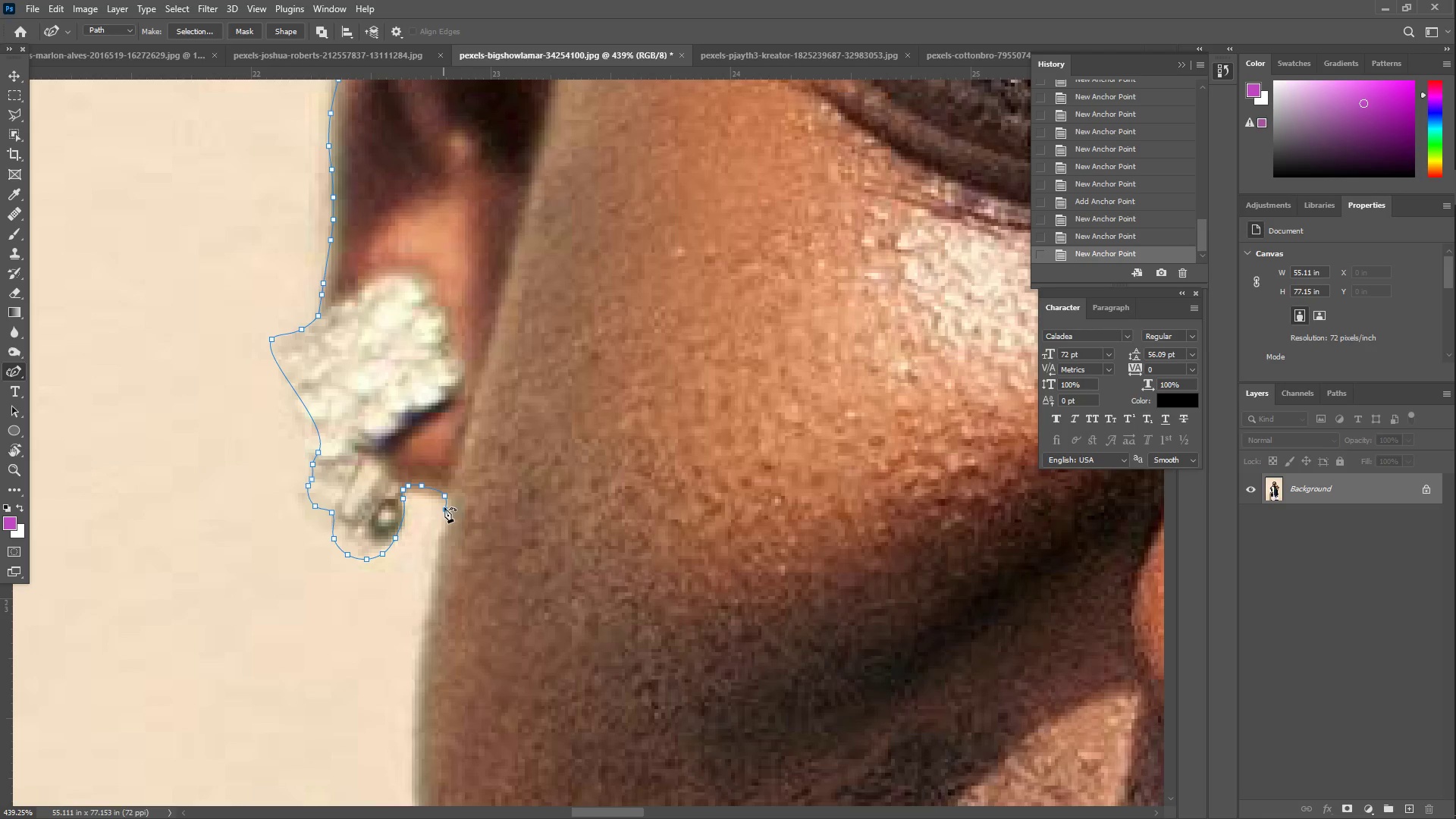 
left_click_drag(start_coordinate=[435, 576], to_coordinate=[431, 593])
 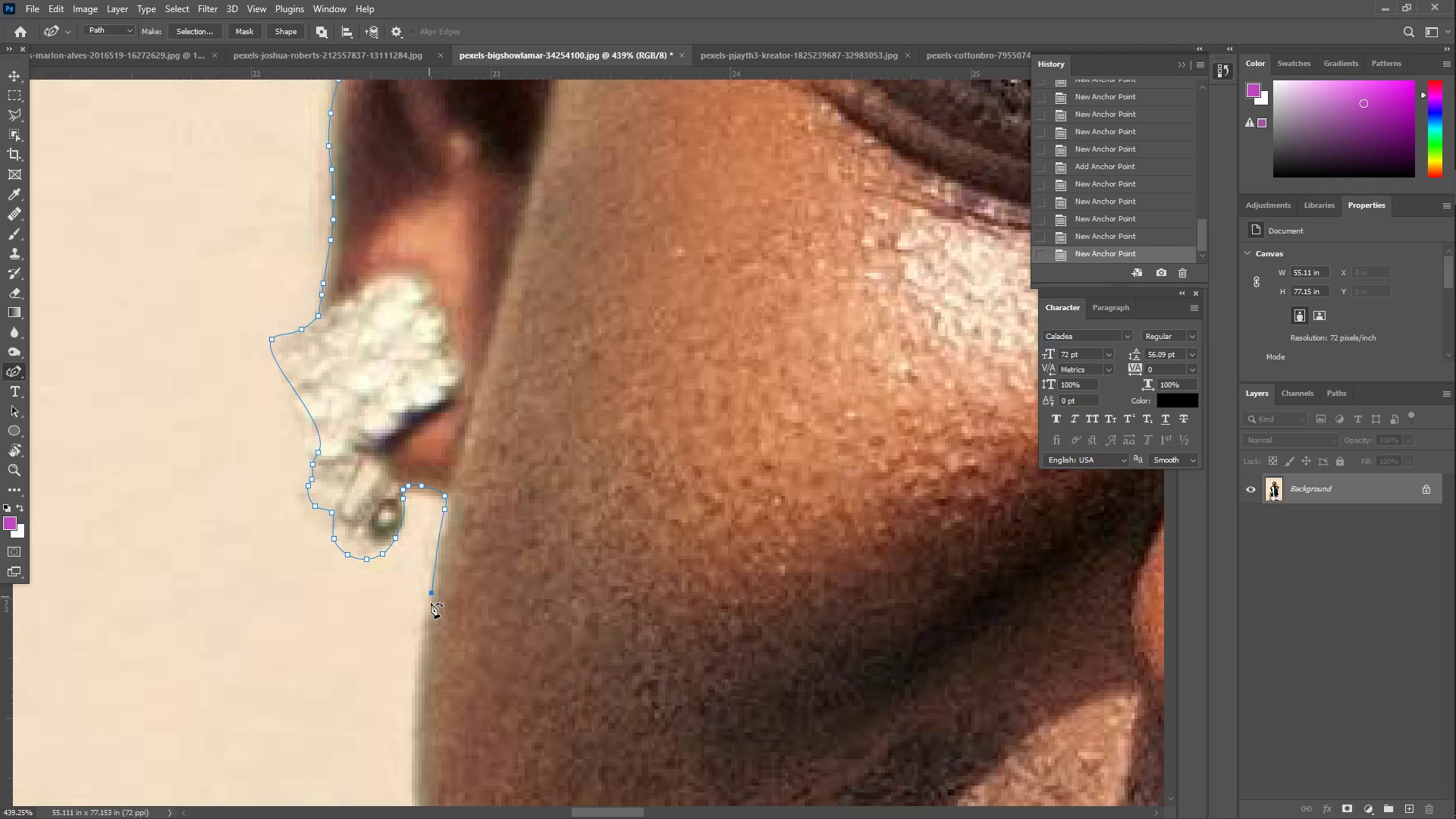 
hold_key(key=Space, duration=0.53)
 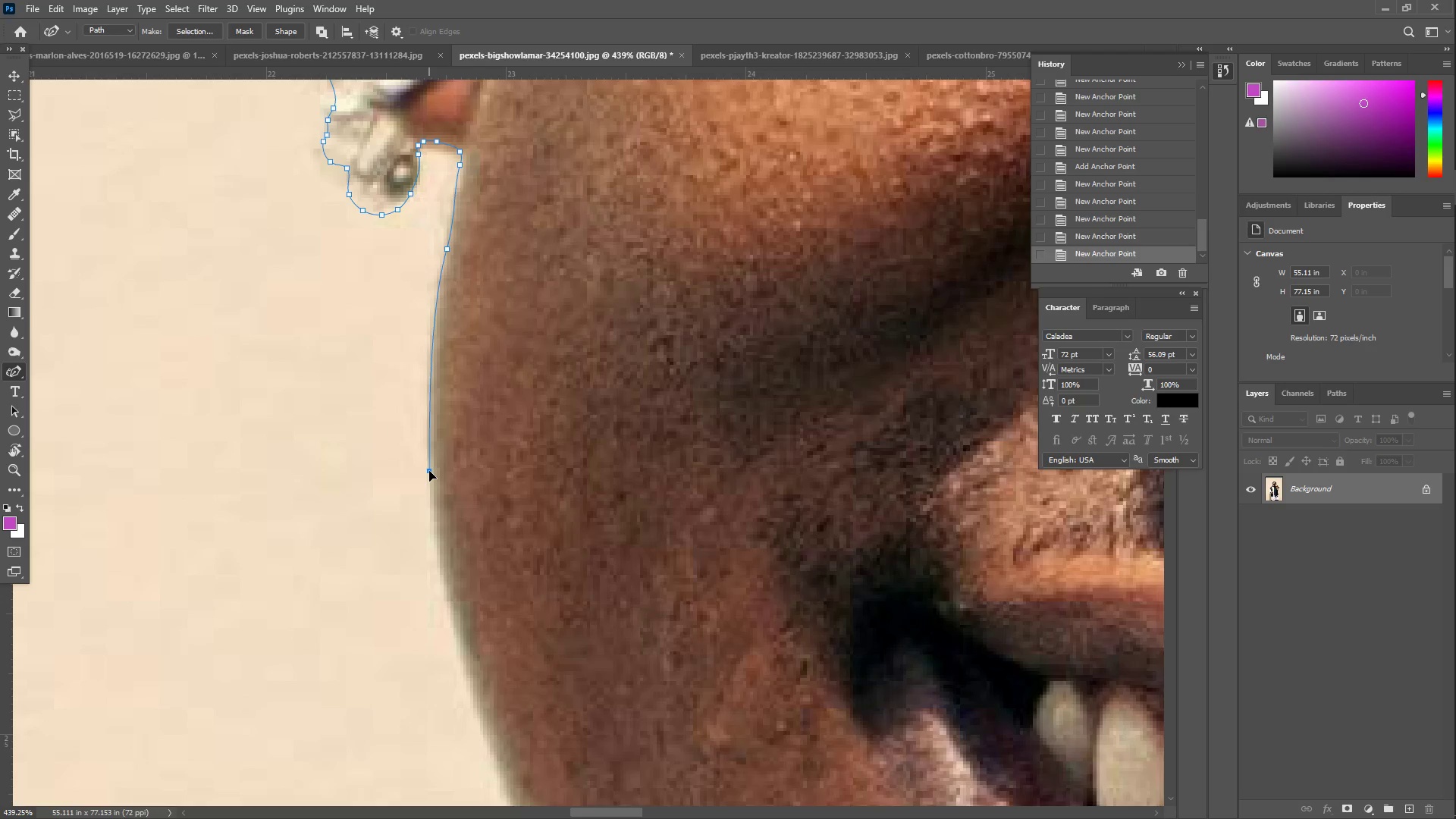 
left_click_drag(start_coordinate=[452, 669], to_coordinate=[467, 325])
 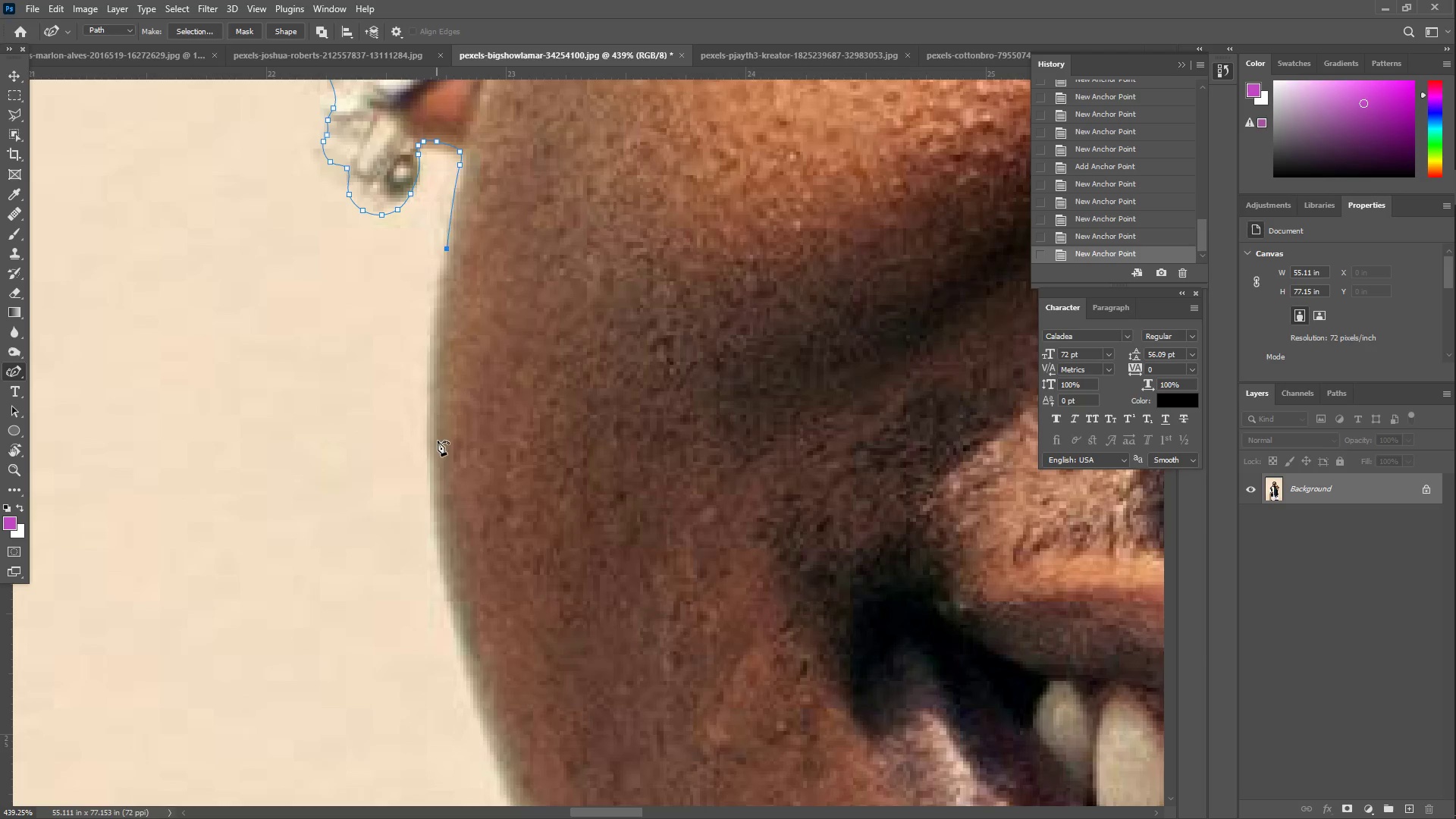 
left_click_drag(start_coordinate=[438, 447], to_coordinate=[433, 472])
 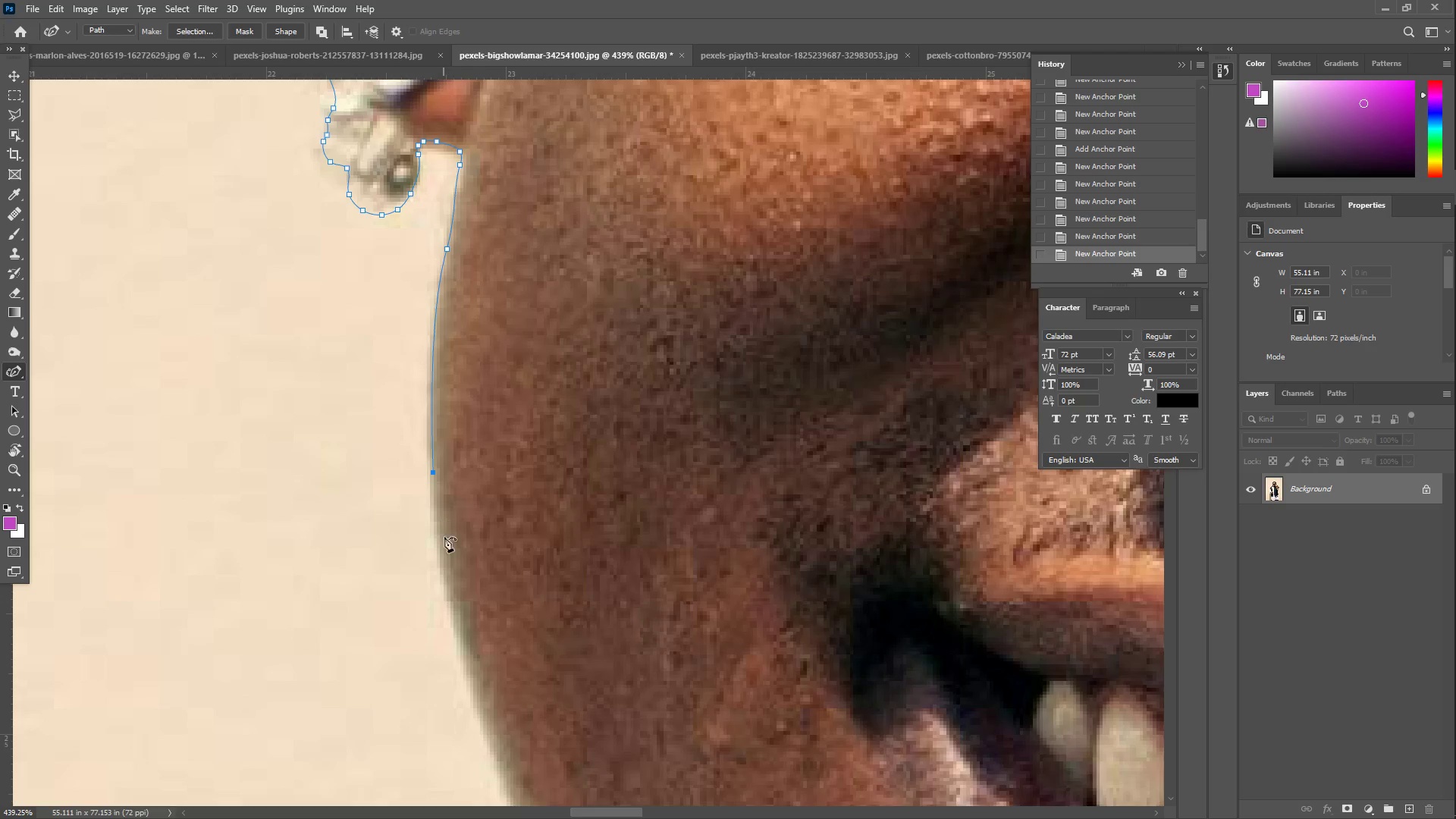 
left_click_drag(start_coordinate=[445, 538], to_coordinate=[457, 631])
 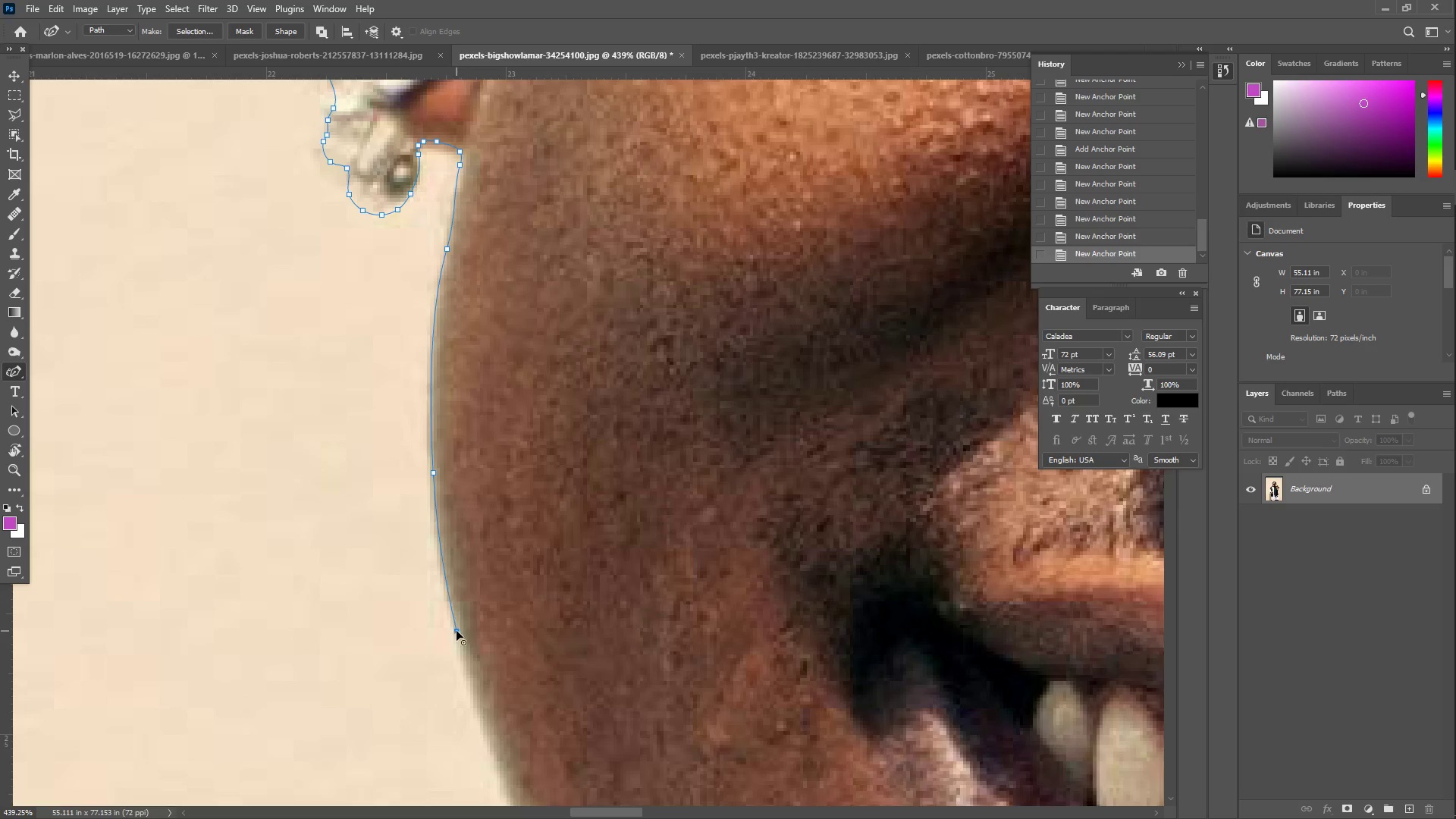 
hold_key(key=Space, duration=0.52)
 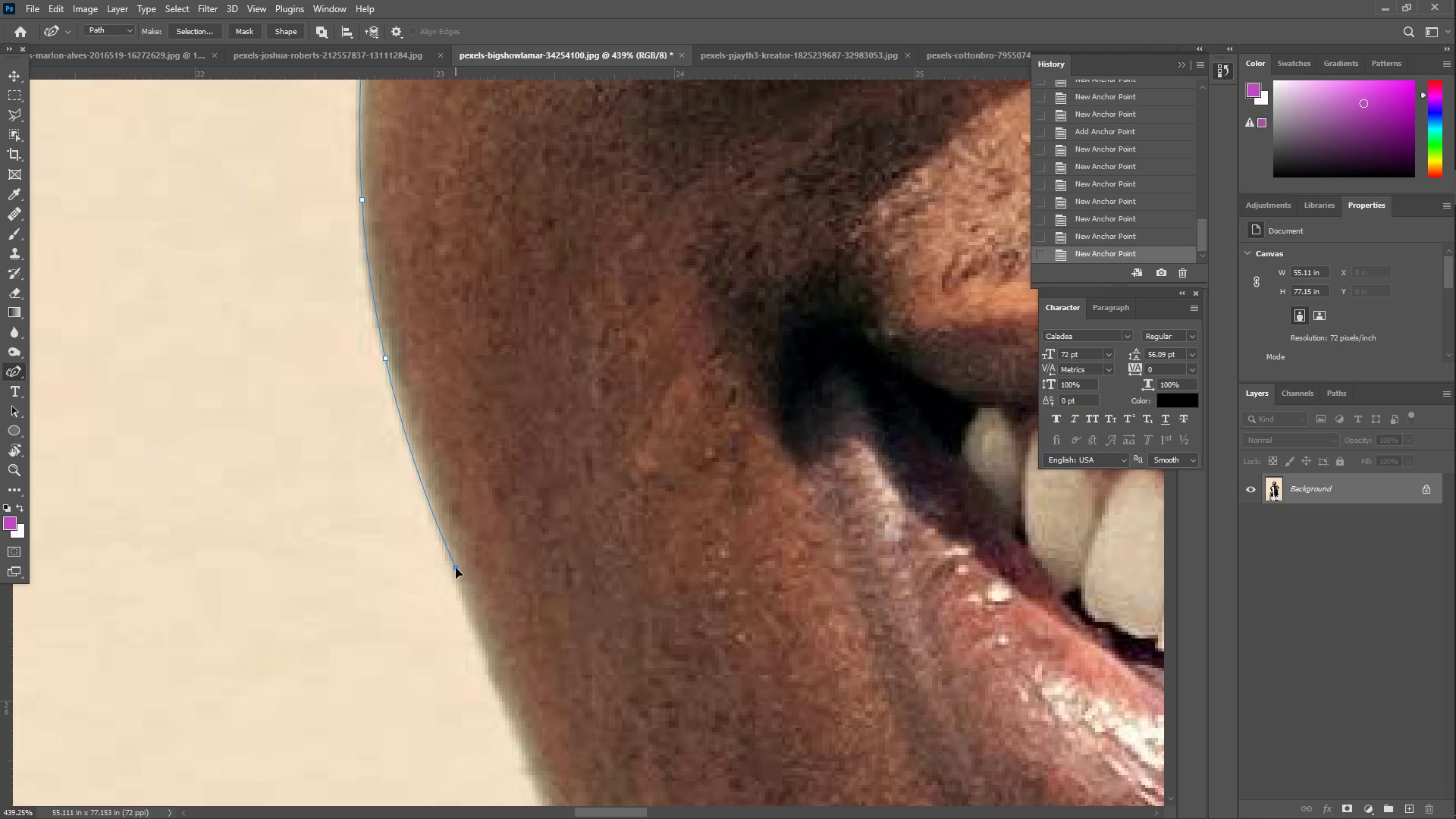 
left_click_drag(start_coordinate=[506, 708], to_coordinate=[435, 435])
 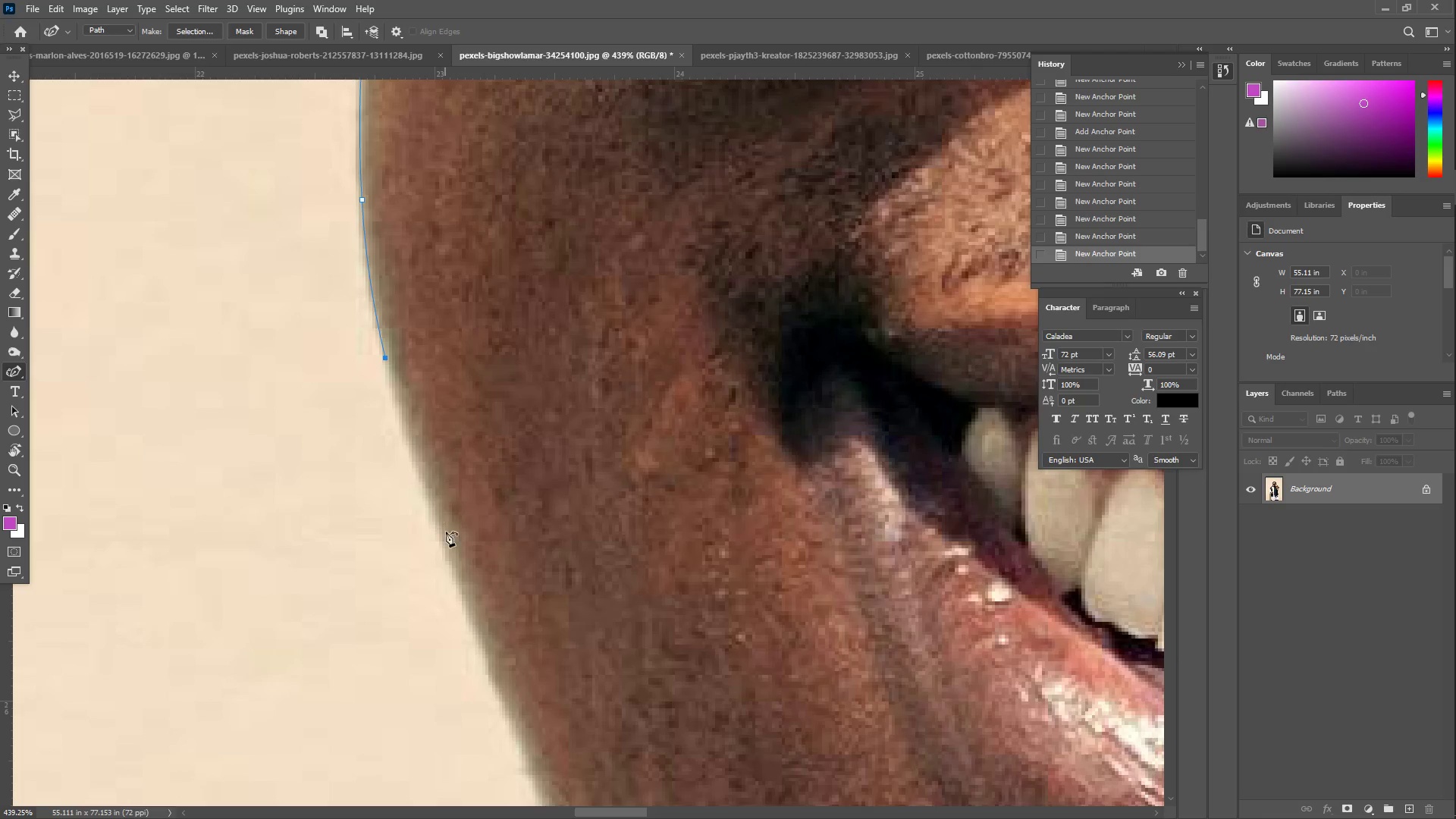 
left_click_drag(start_coordinate=[445, 526], to_coordinate=[456, 568])
 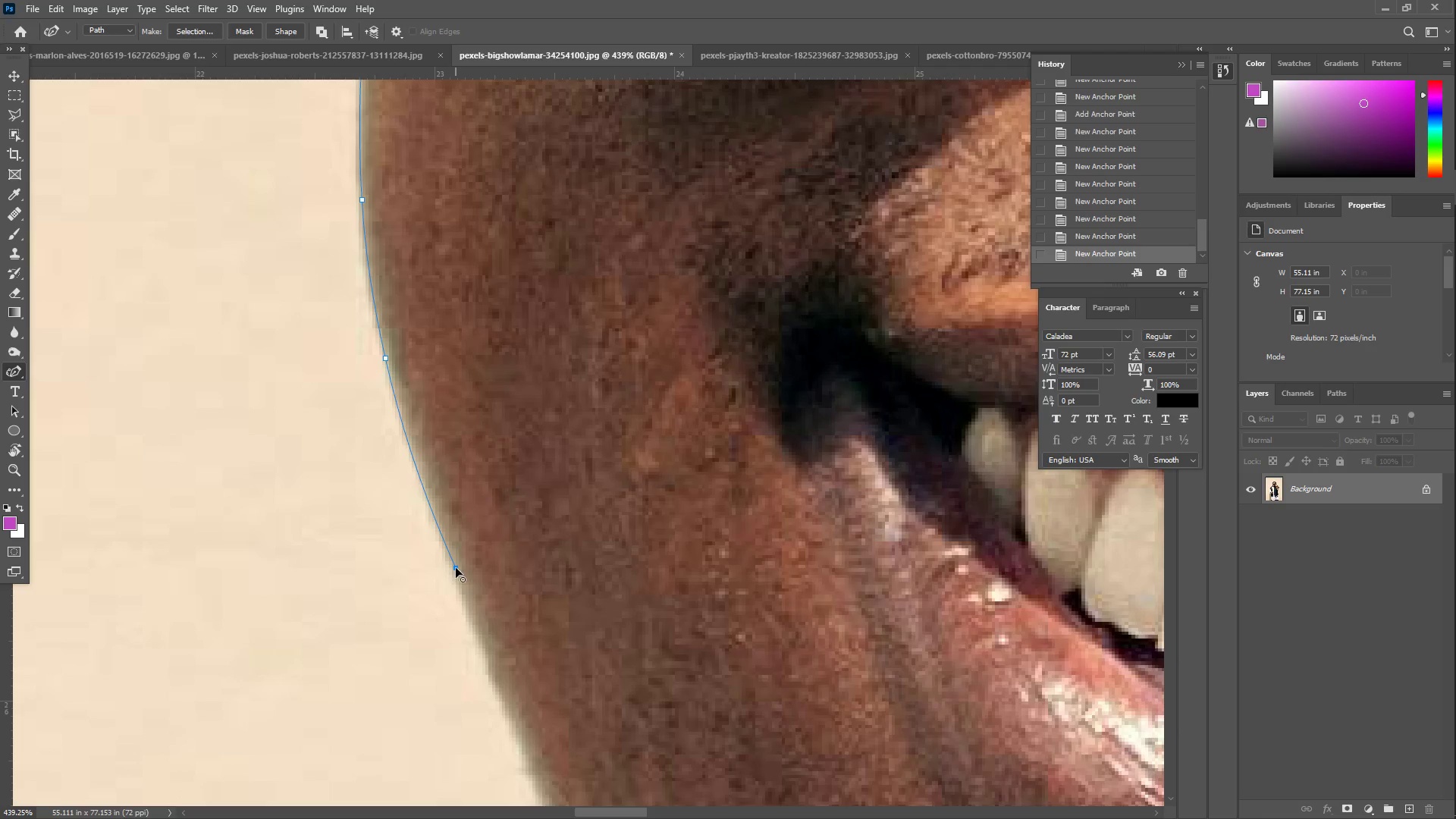 
hold_key(key=Space, duration=0.52)
 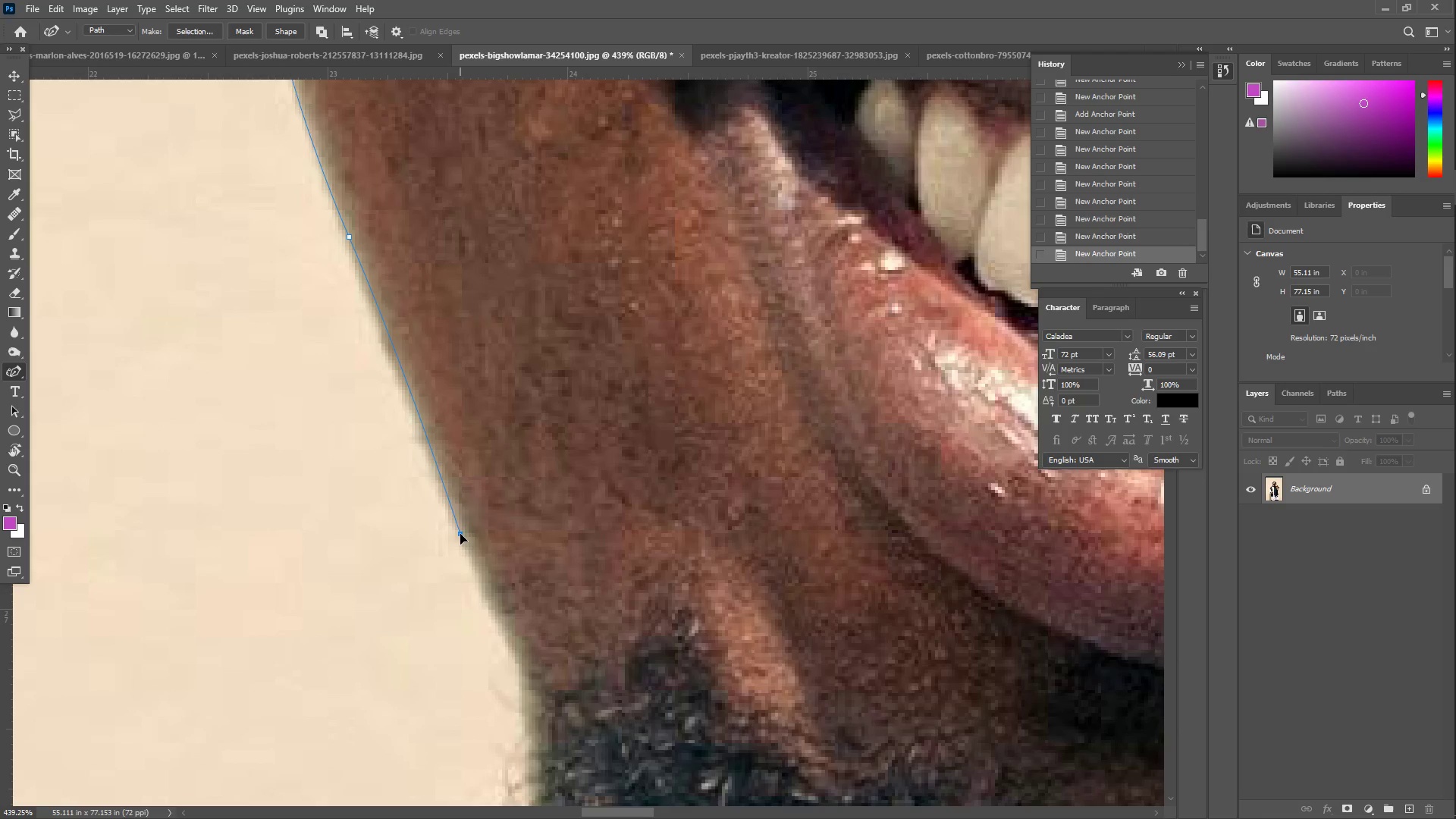 
left_click_drag(start_coordinate=[520, 651], to_coordinate=[413, 320])
 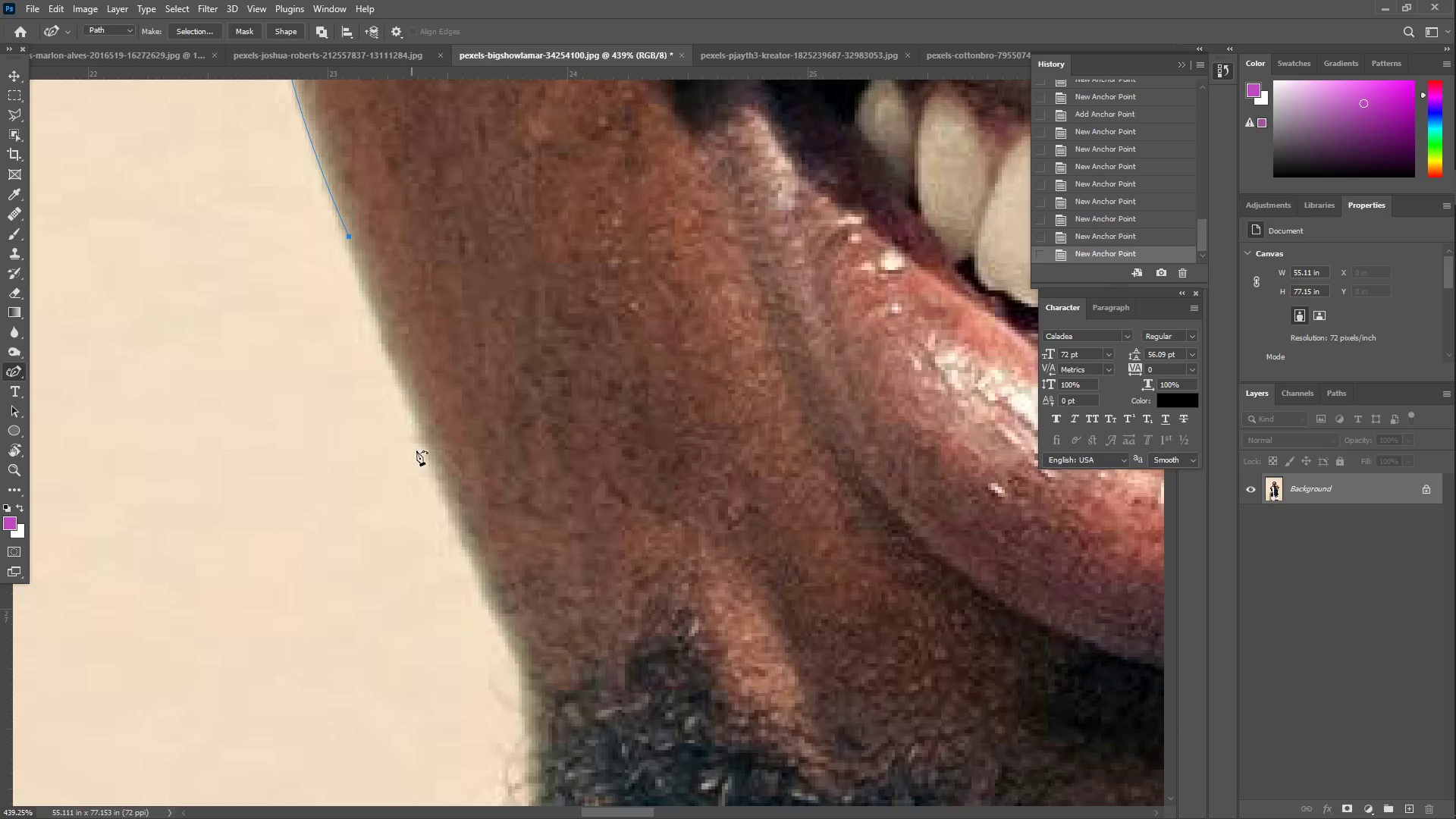 
left_click_drag(start_coordinate=[426, 468], to_coordinate=[460, 534])
 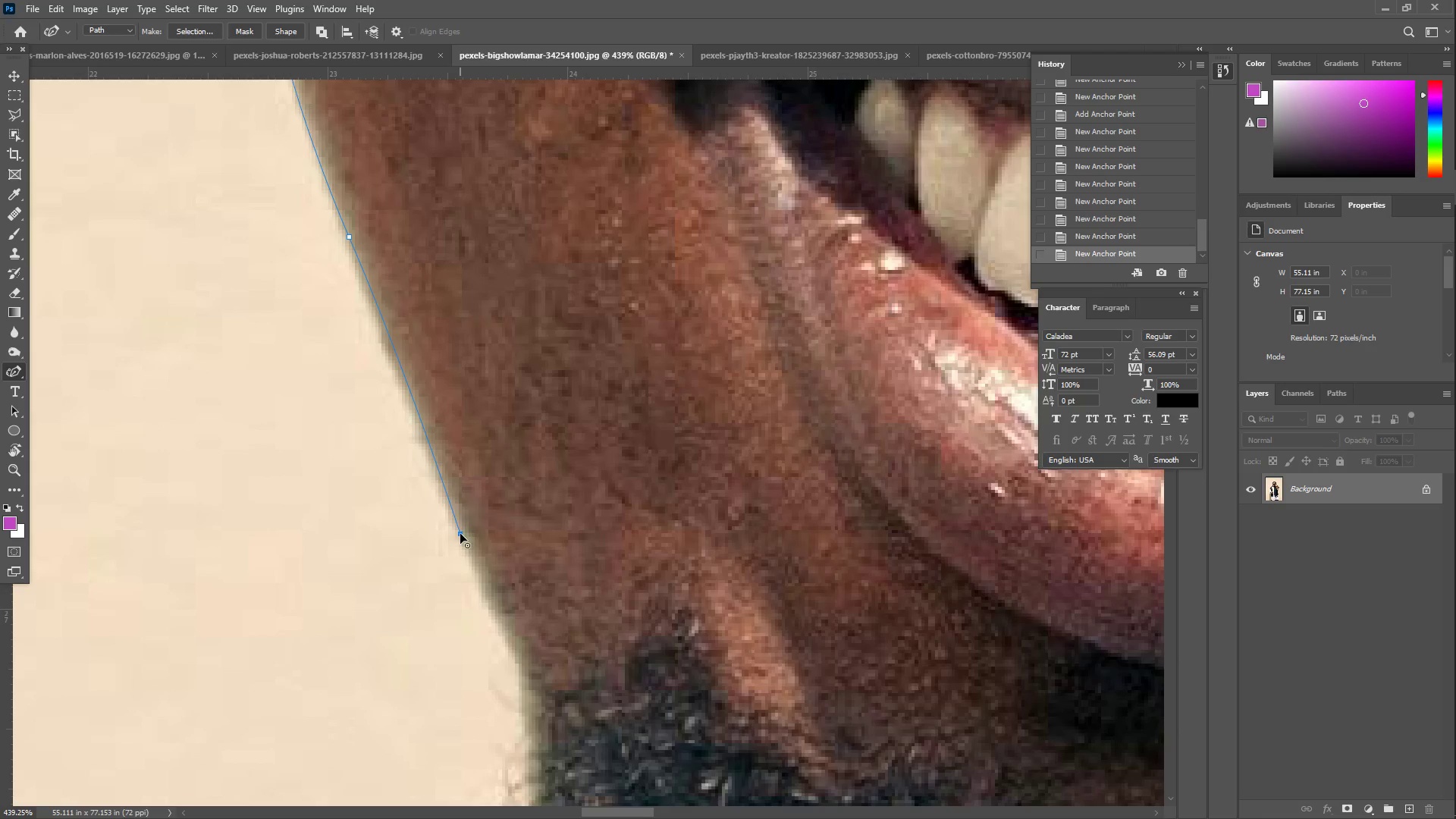 
left_click_drag(start_coordinate=[492, 601], to_coordinate=[519, 652])
 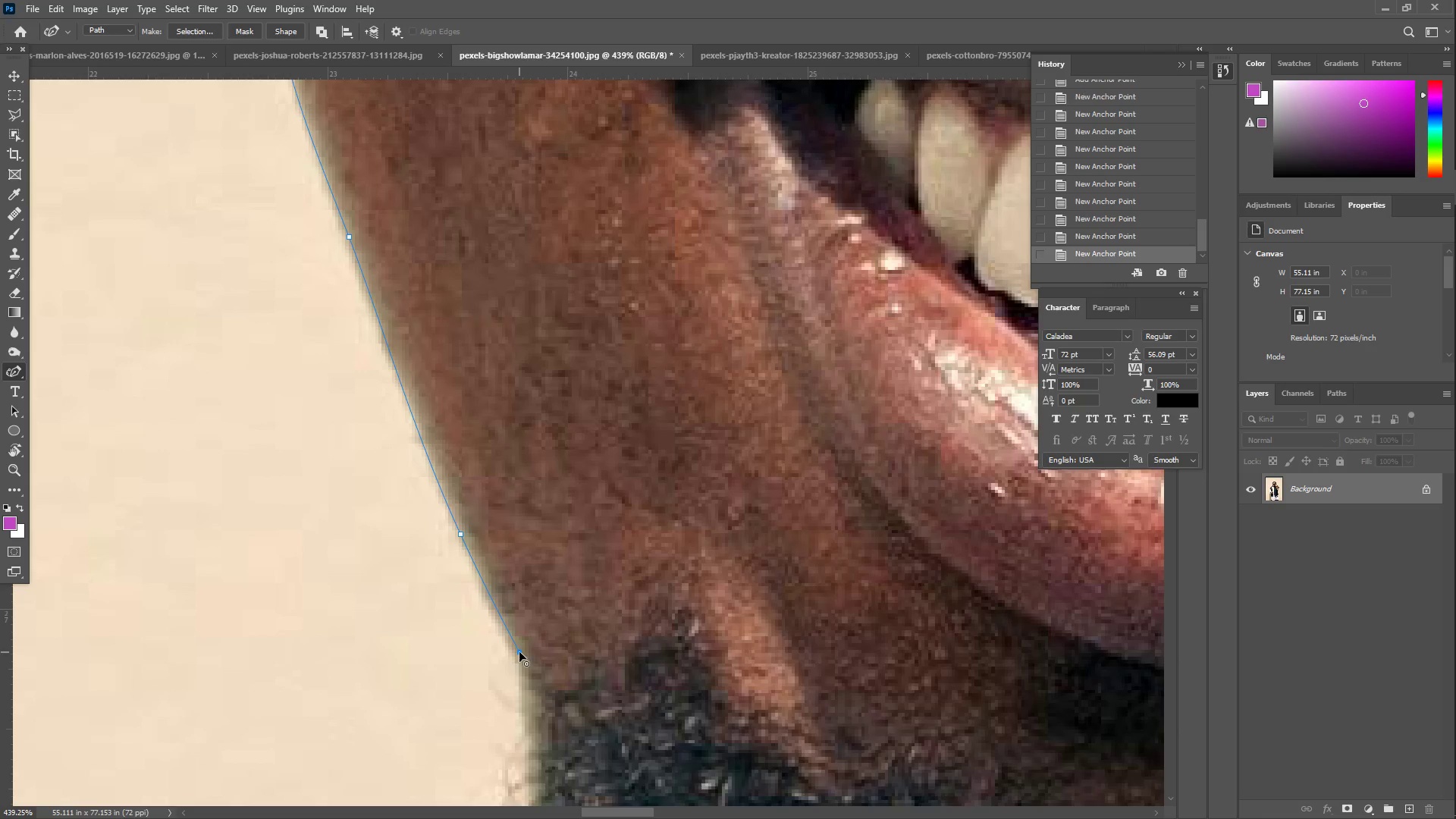 
hold_key(key=Space, duration=0.64)
 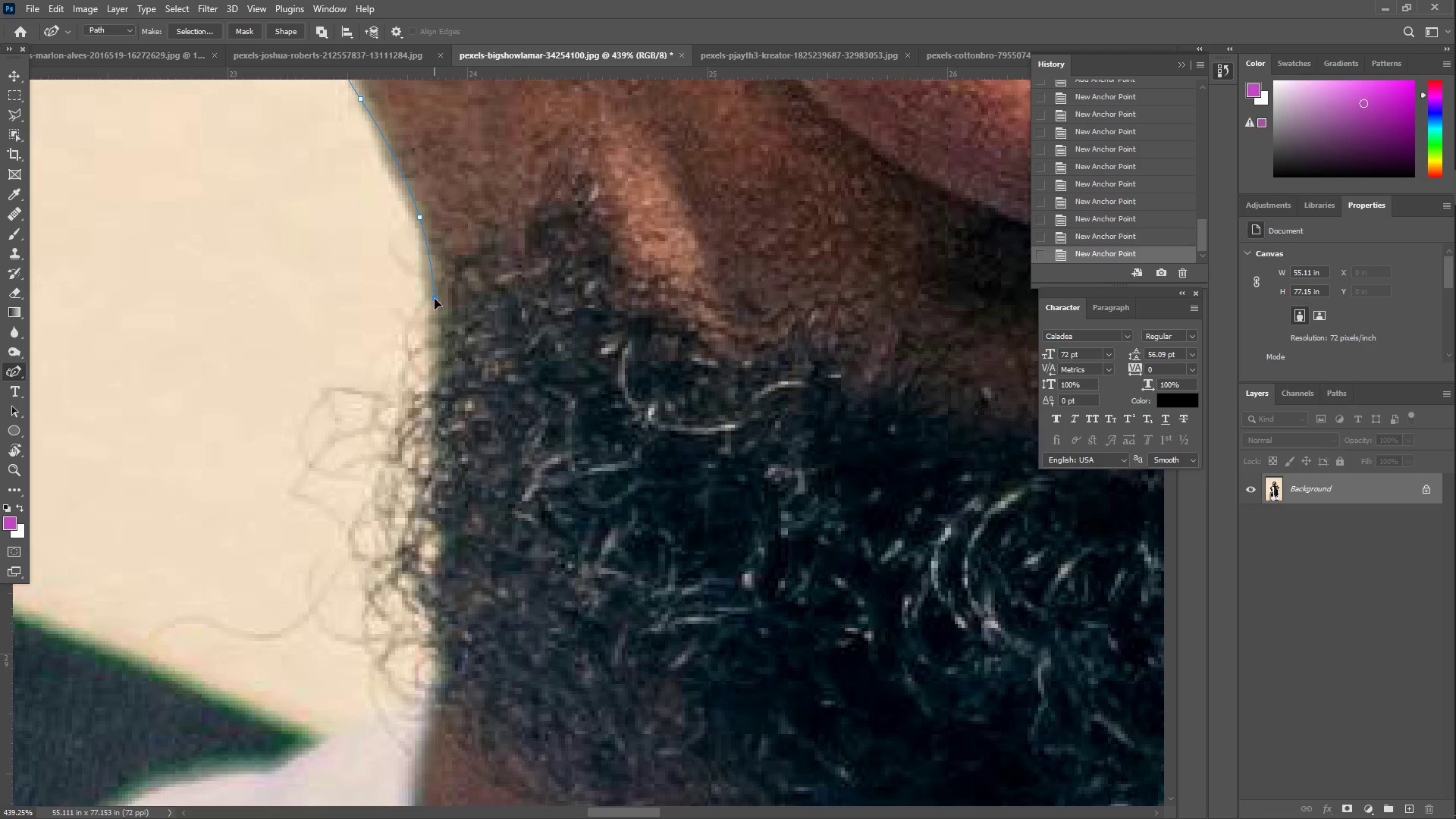 
left_click_drag(start_coordinate=[548, 704], to_coordinate=[448, 269])
 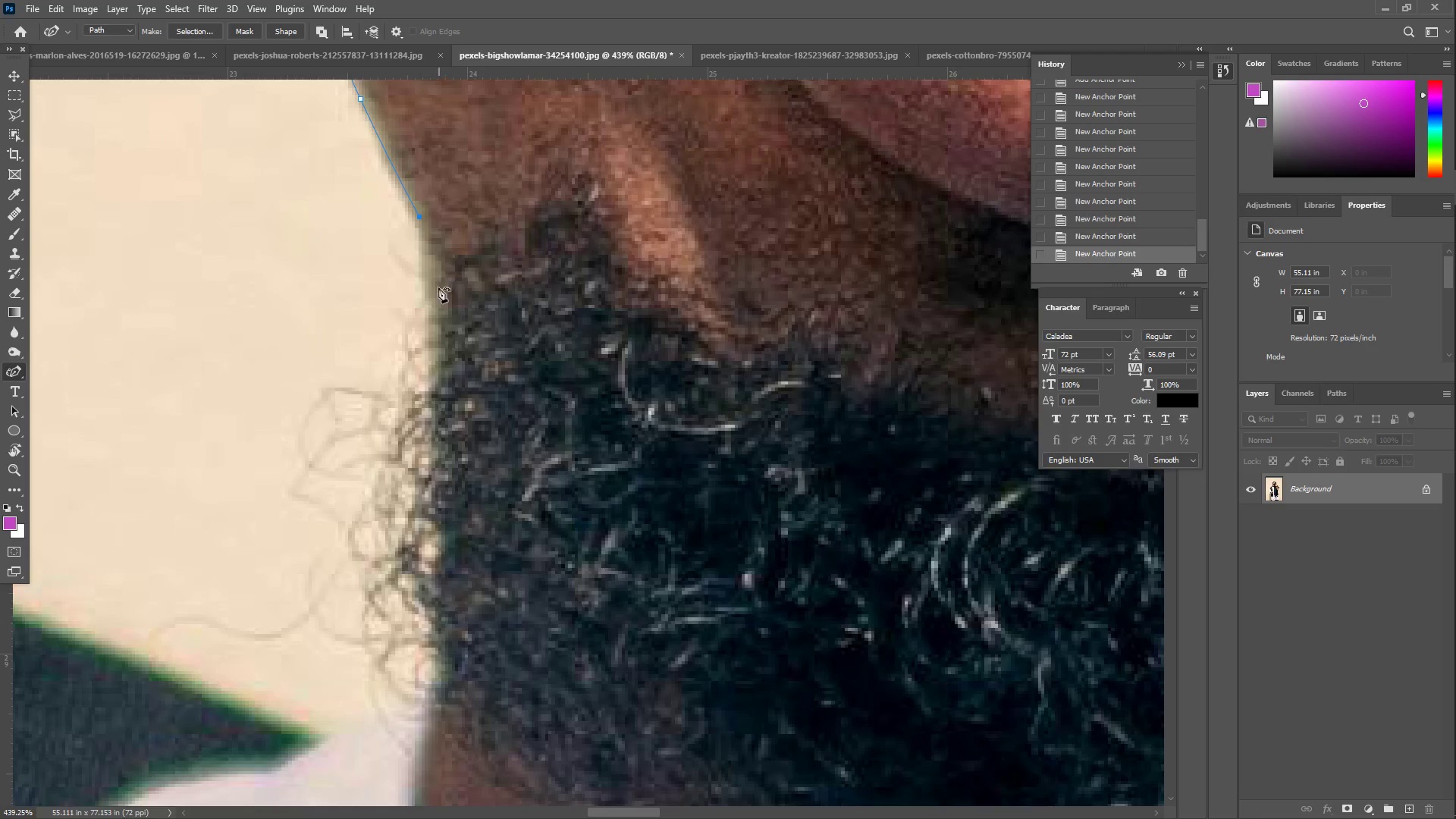 
left_click_drag(start_coordinate=[435, 287], to_coordinate=[431, 301])
 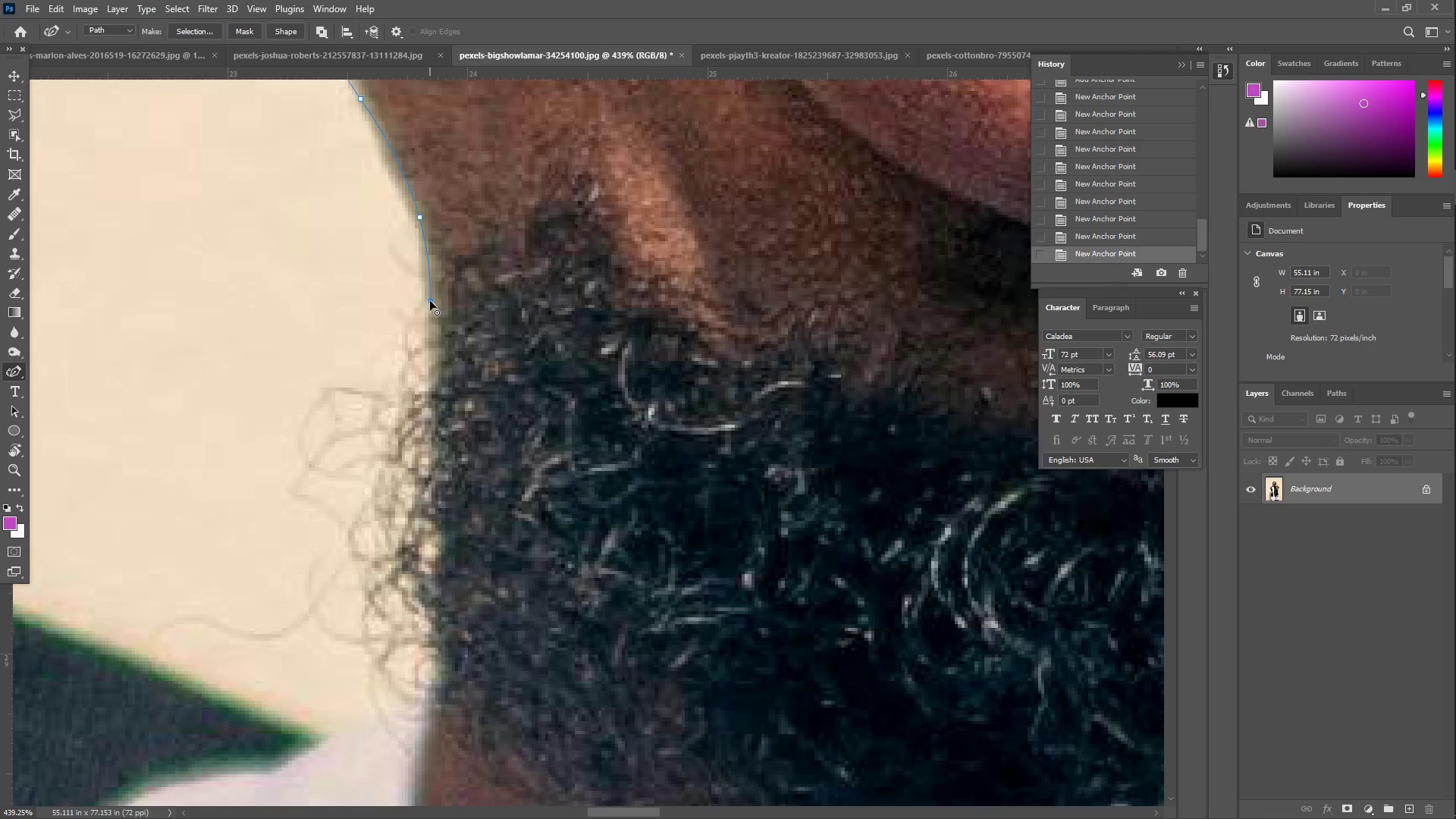 
left_click_drag(start_coordinate=[429, 315], to_coordinate=[425, 330])
 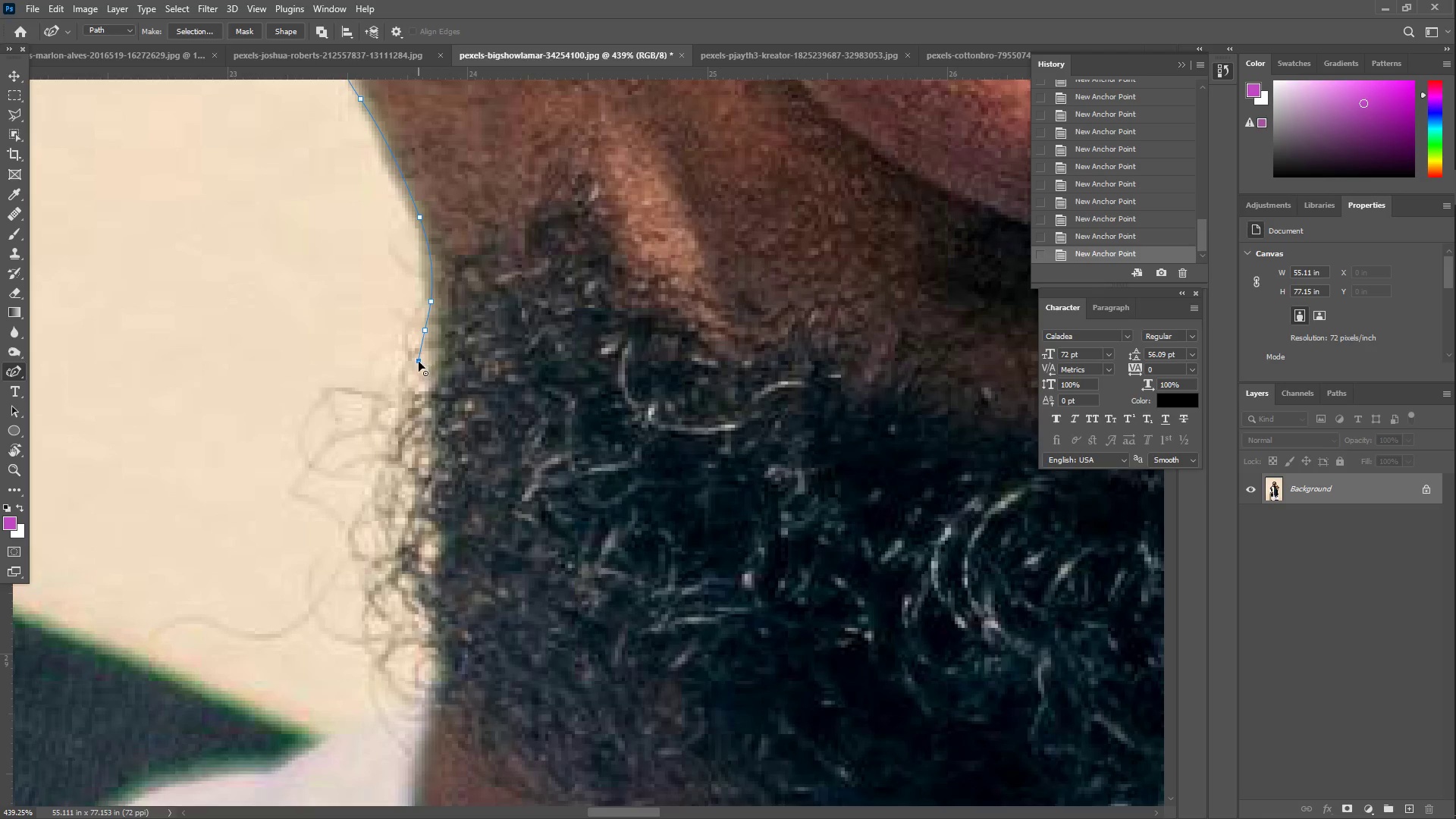 
left_click_drag(start_coordinate=[425, 372], to_coordinate=[425, 378])
 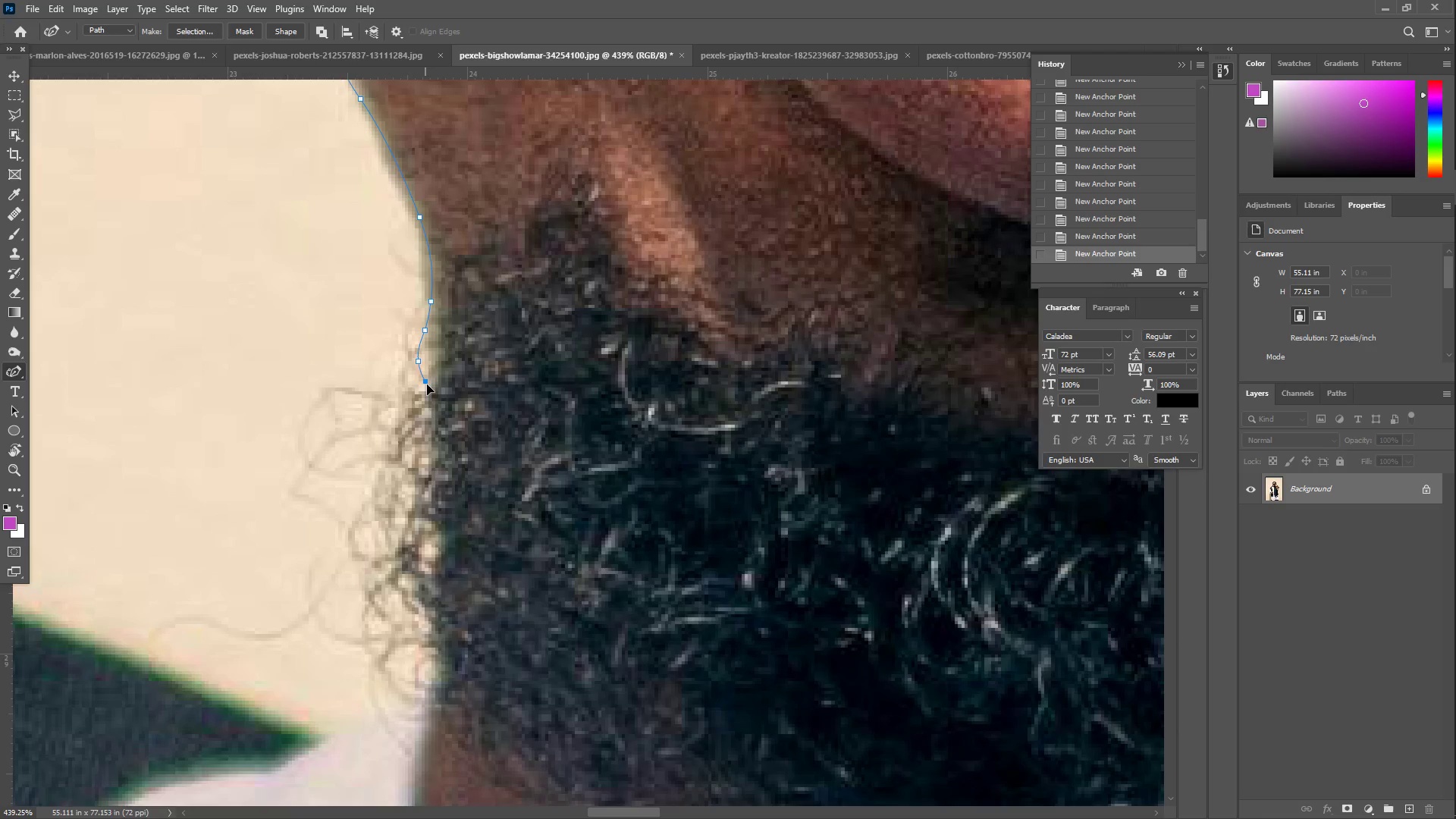 
left_click_drag(start_coordinate=[428, 394], to_coordinate=[426, 405])
 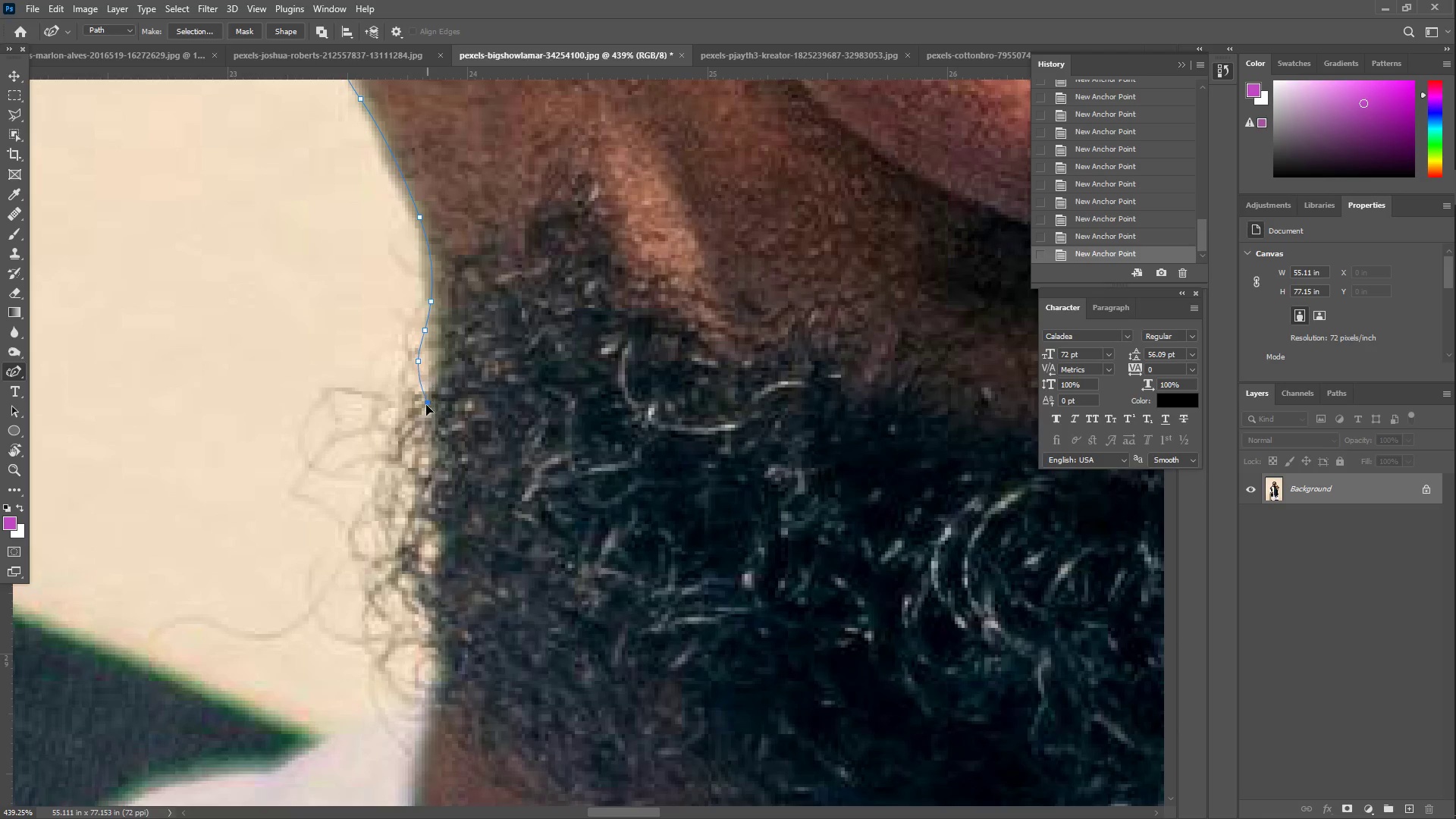 
left_click_drag(start_coordinate=[425, 418], to_coordinate=[425, 428])
 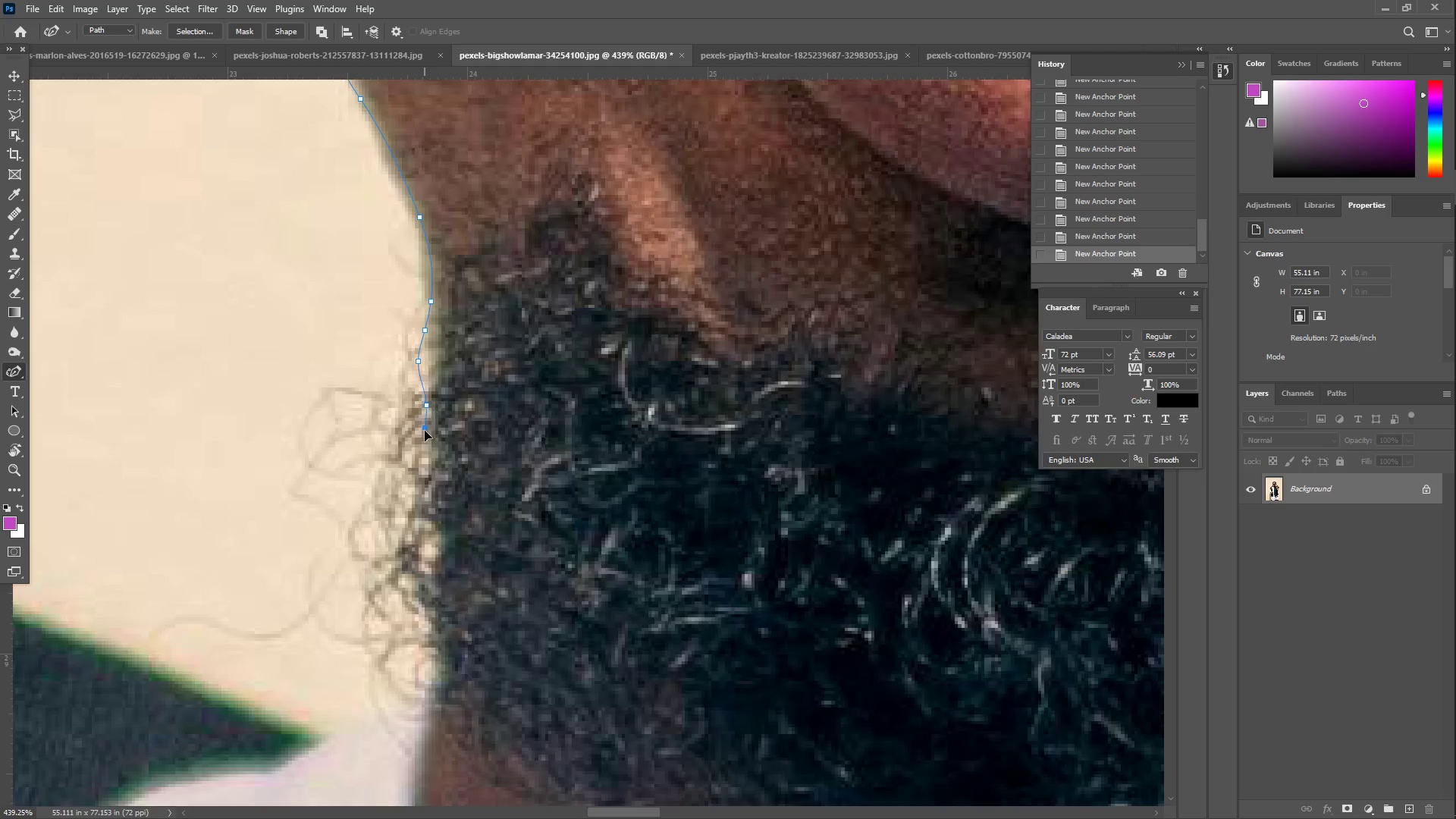 
left_click_drag(start_coordinate=[425, 438], to_coordinate=[425, 448])
 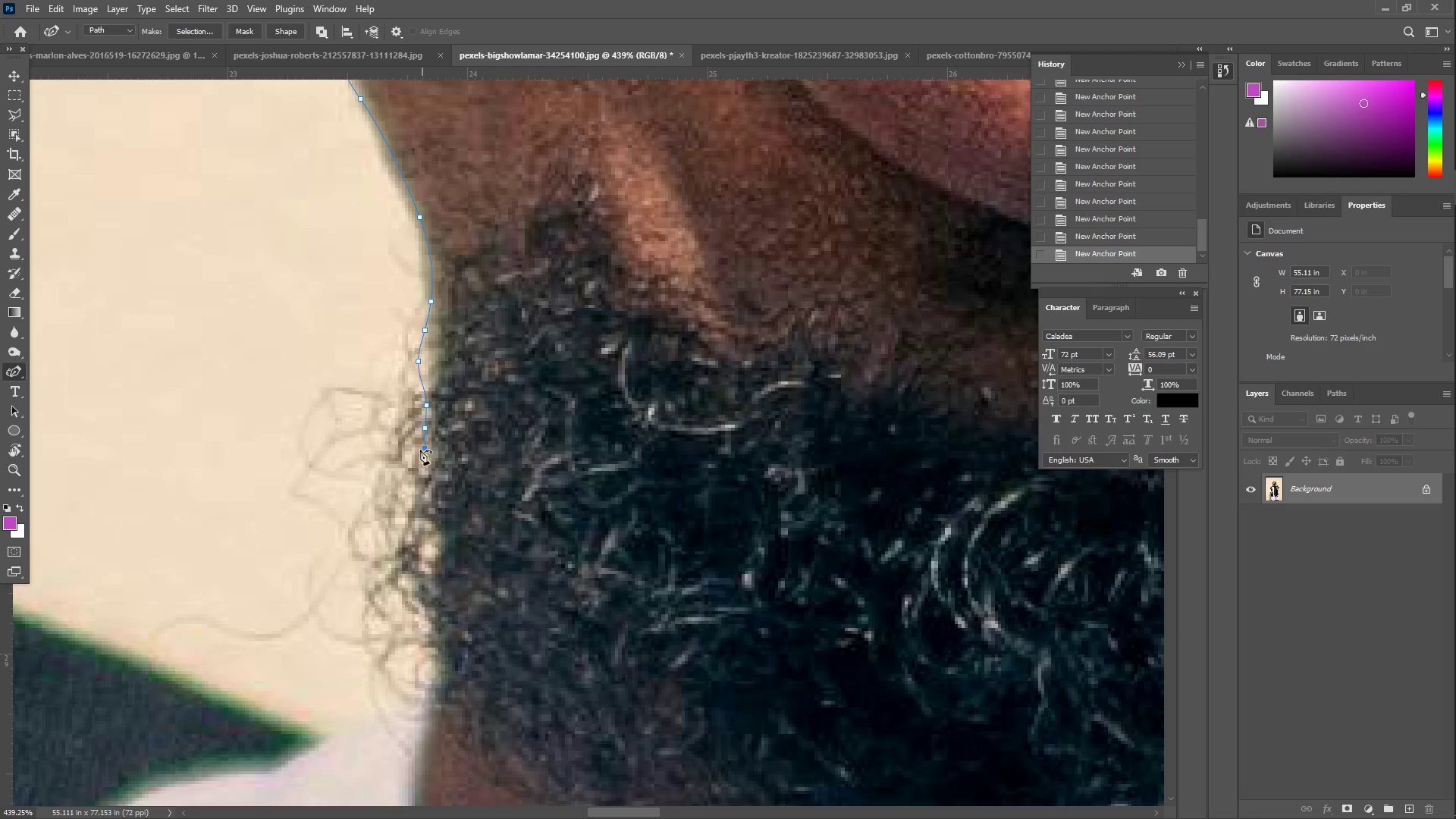 
left_click_drag(start_coordinate=[419, 453], to_coordinate=[416, 463])
 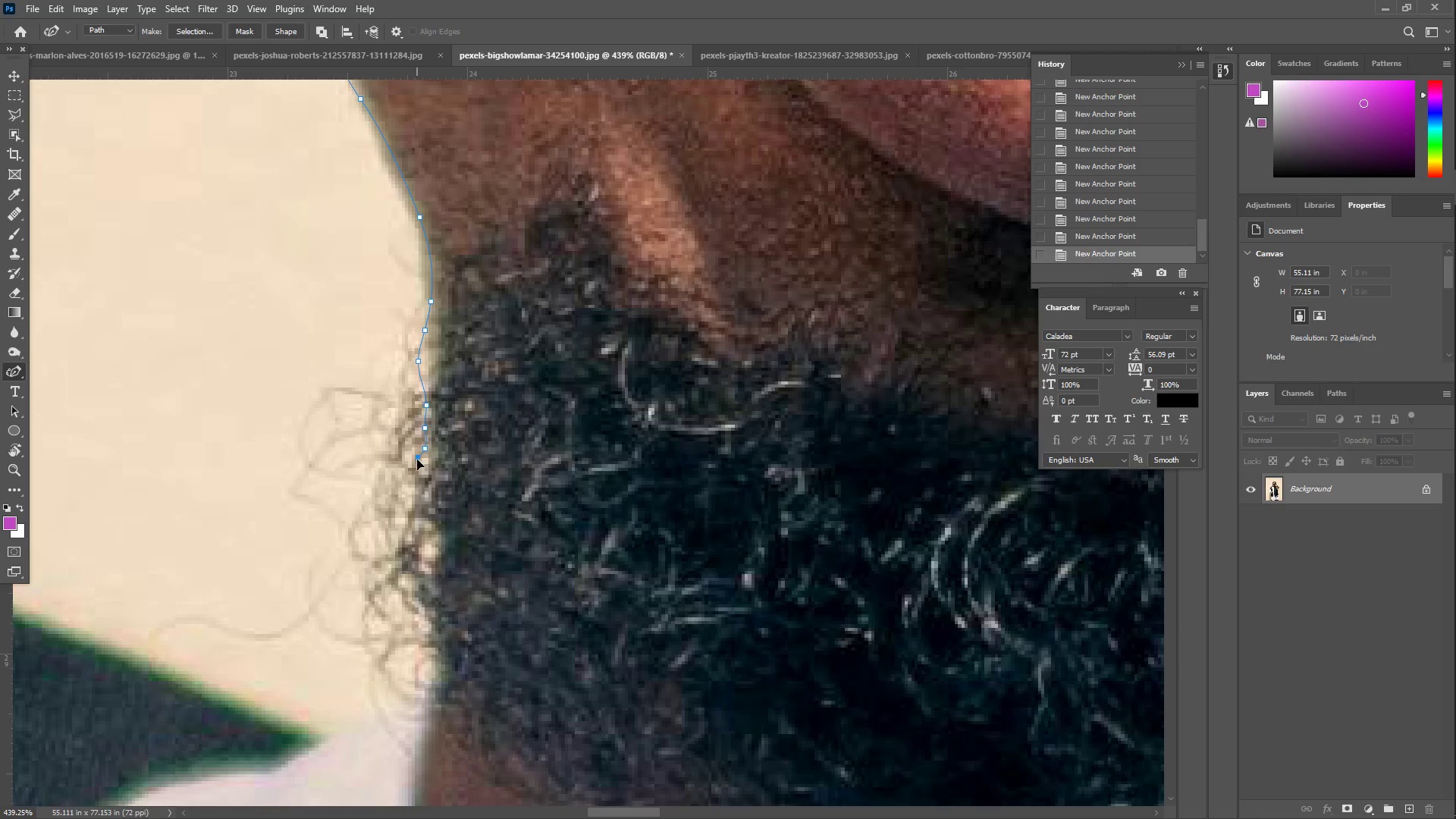 
left_click_drag(start_coordinate=[413, 480], to_coordinate=[413, 516])
 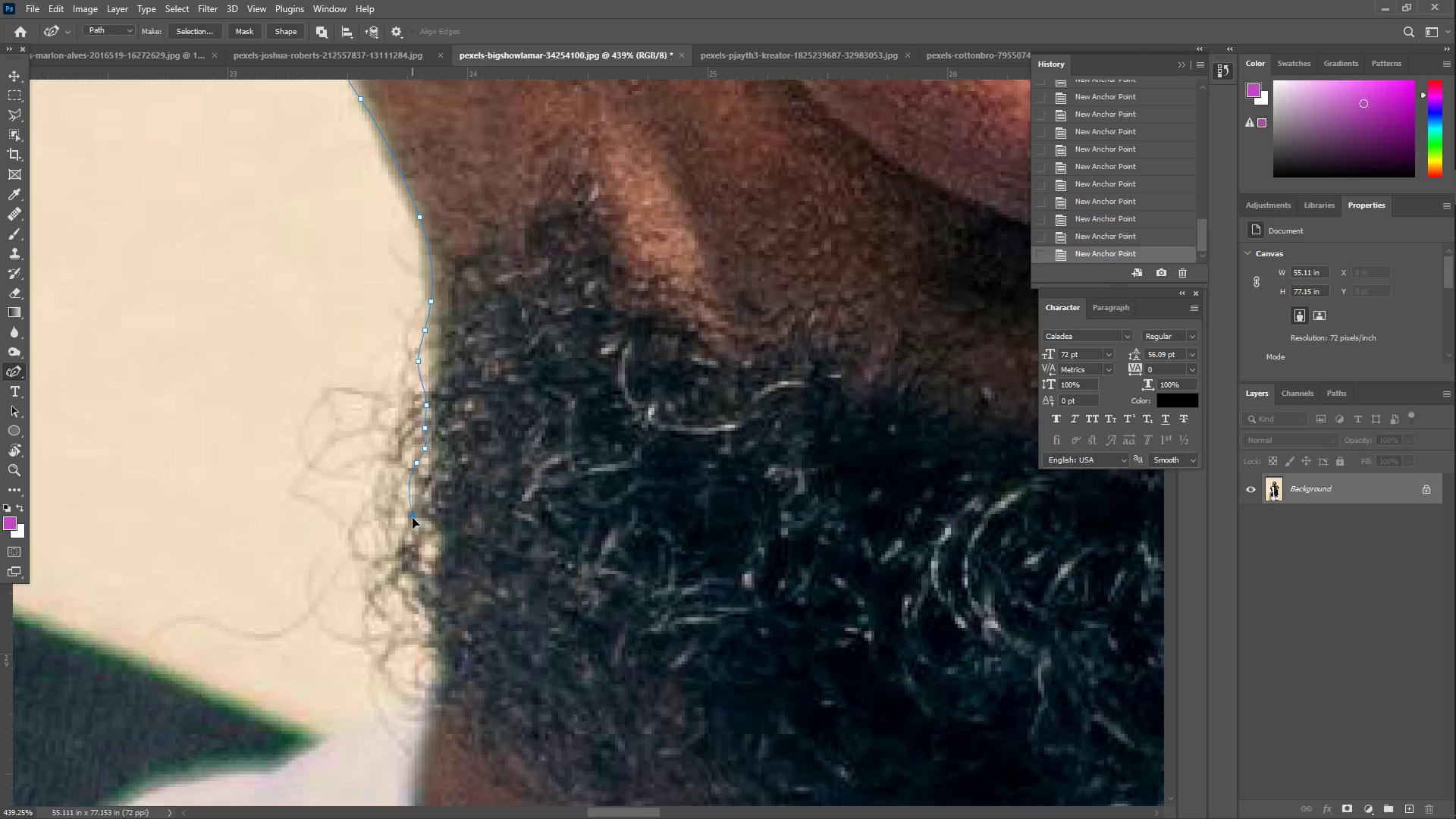 
left_click_drag(start_coordinate=[415, 530], to_coordinate=[416, 543])
 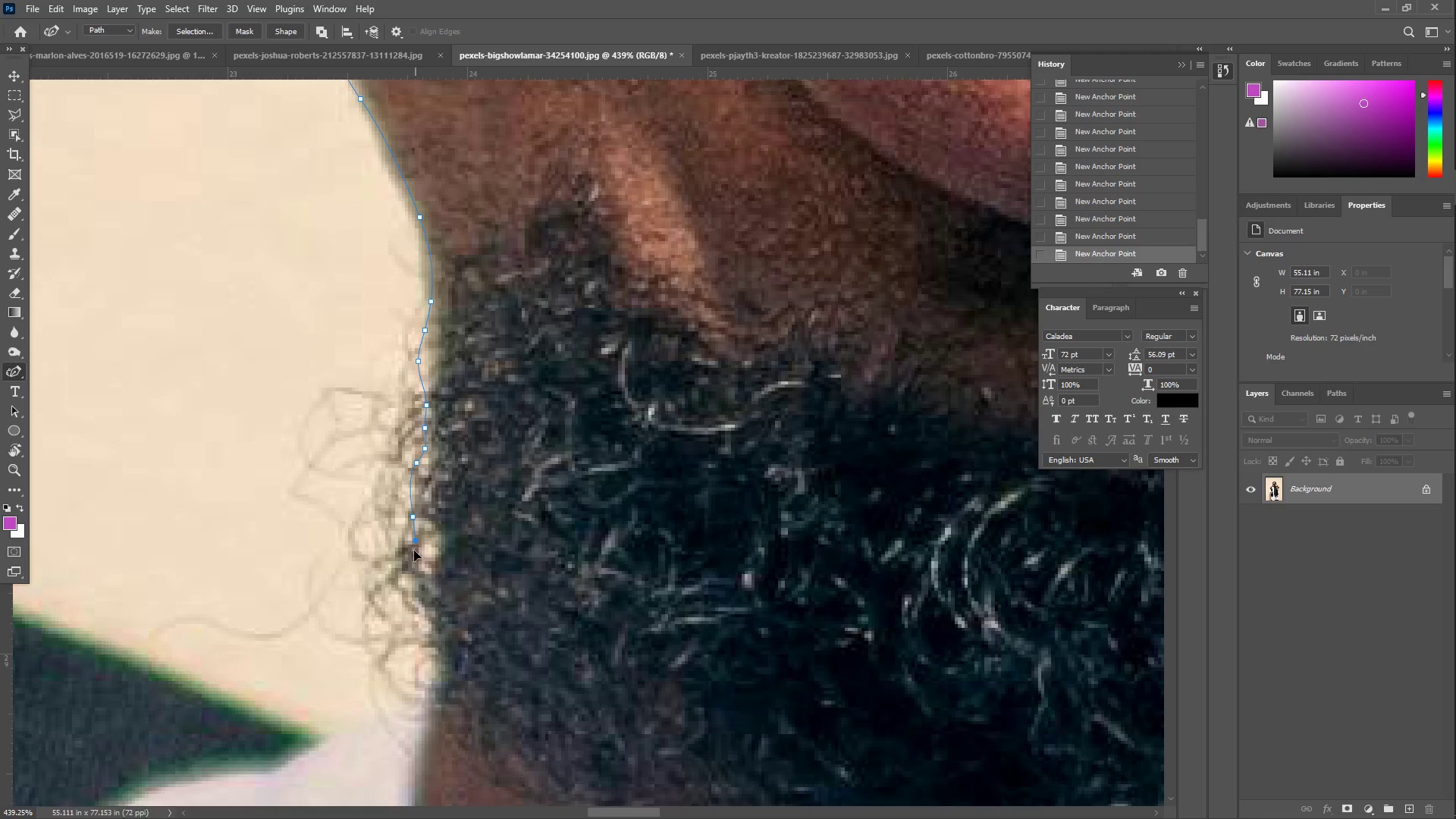 
left_click_drag(start_coordinate=[410, 563], to_coordinate=[406, 573])
 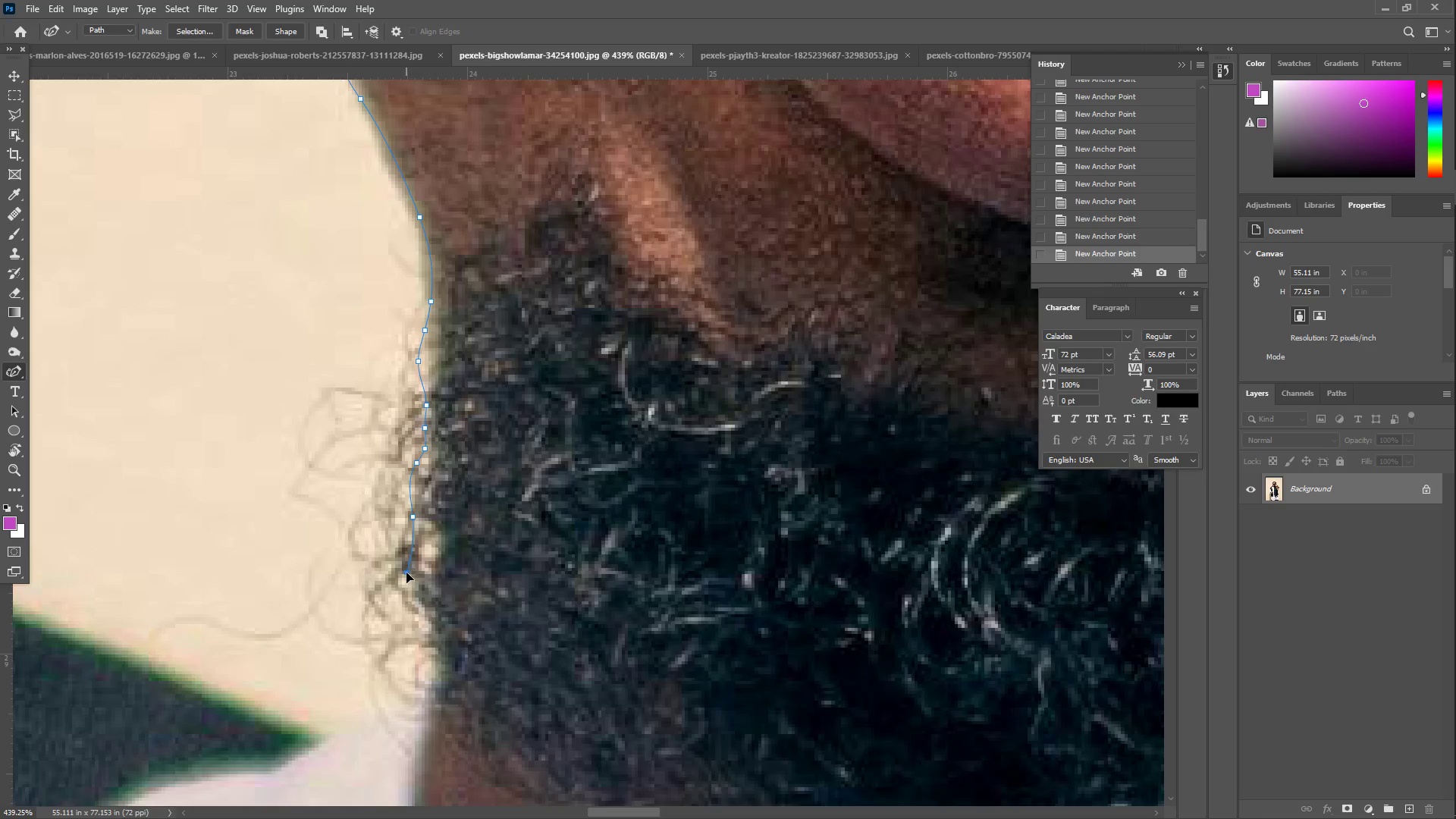 
triple_click([406, 573])
 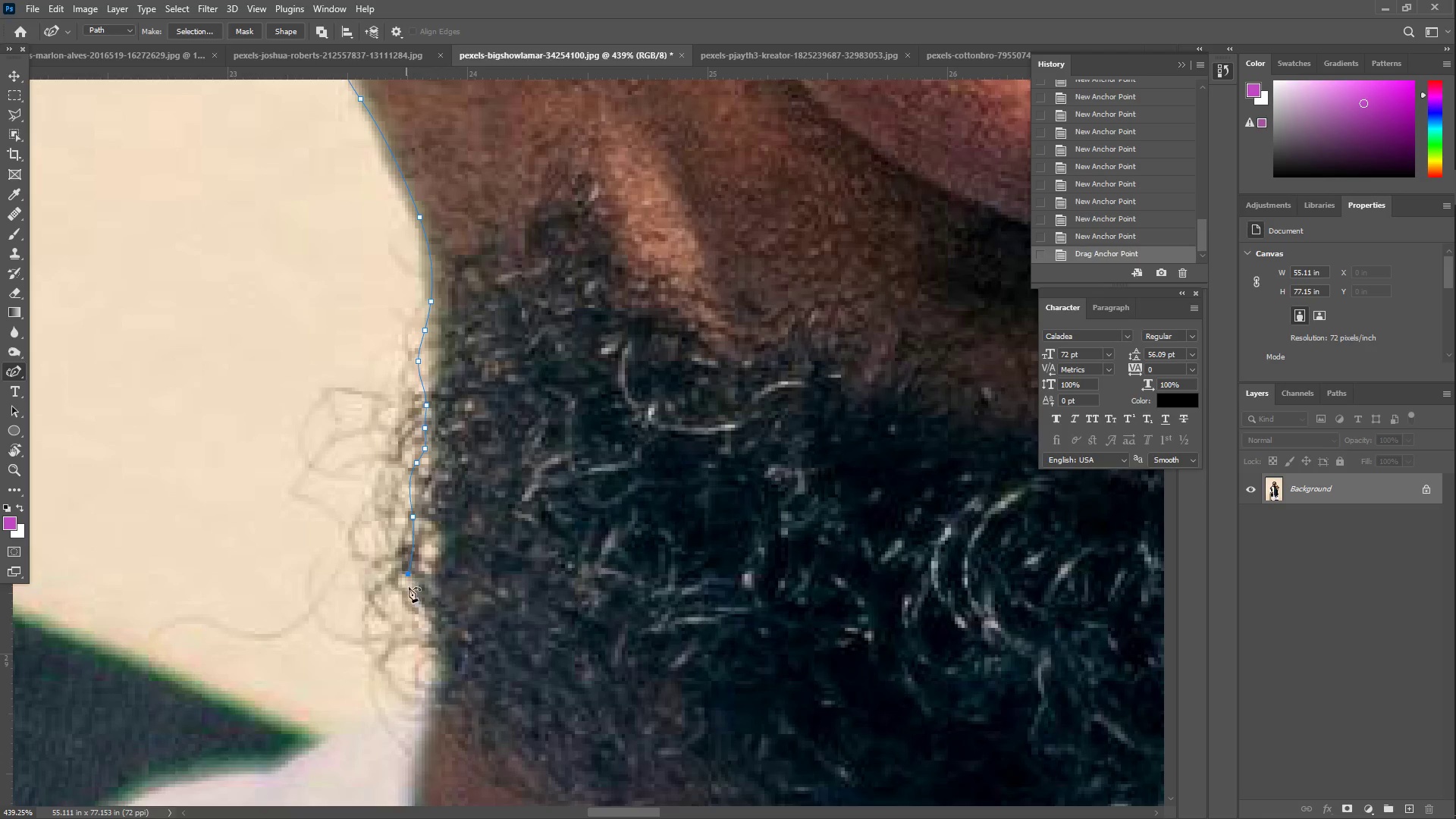 
left_click_drag(start_coordinate=[416, 626], to_coordinate=[417, 640])
 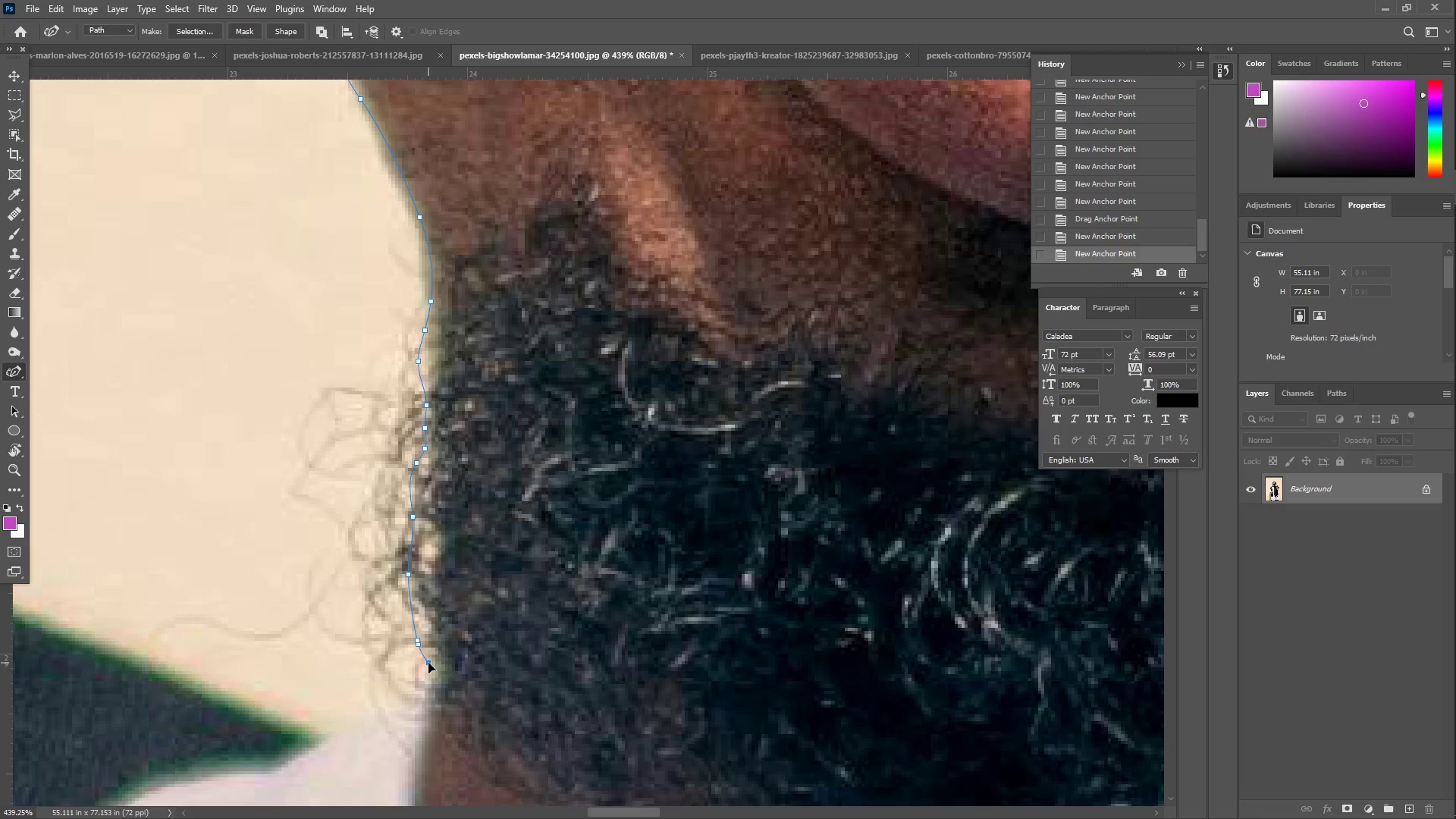 
left_click_drag(start_coordinate=[428, 670], to_coordinate=[428, 676])
 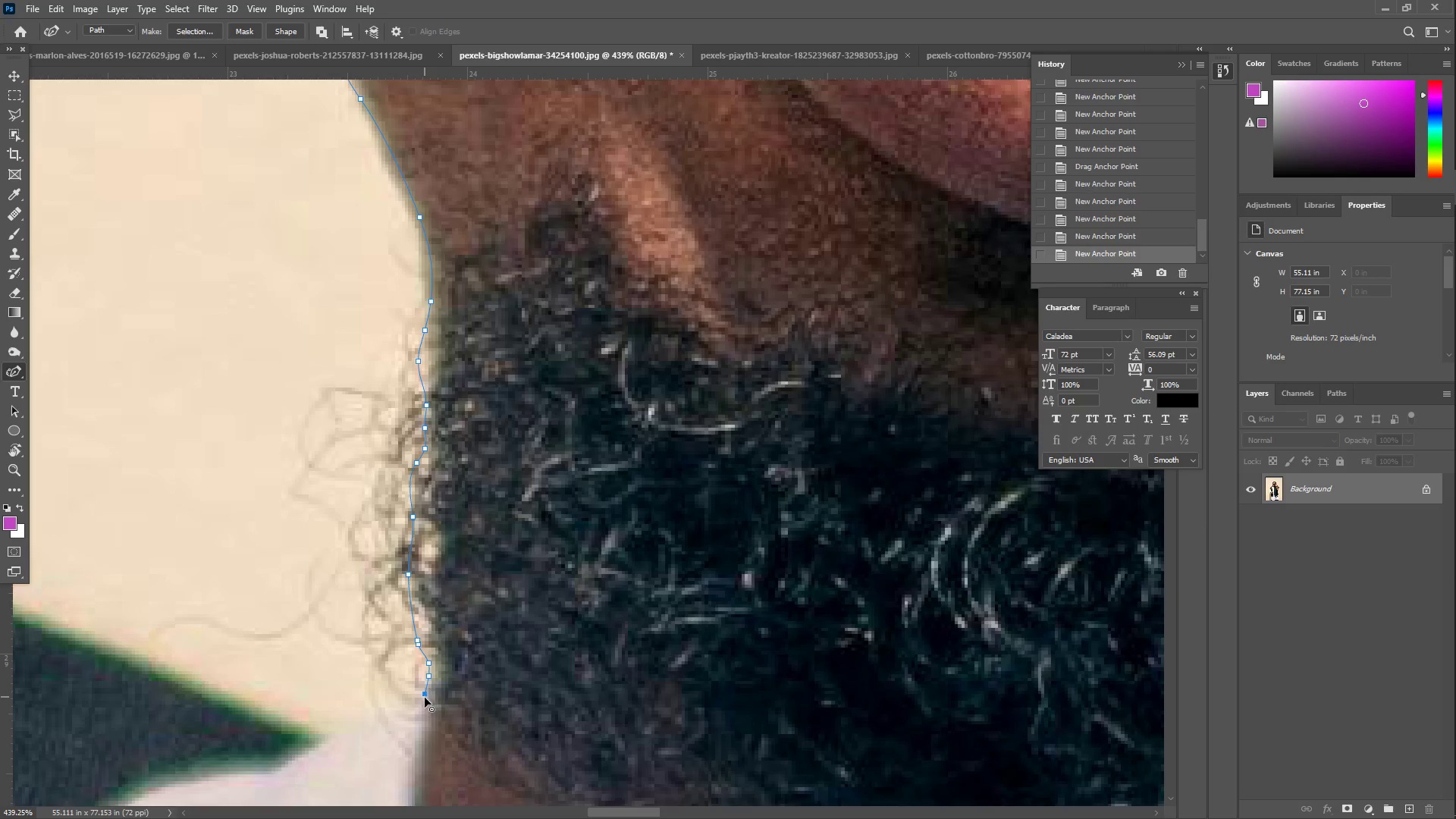 
hold_key(key=Space, duration=0.47)
 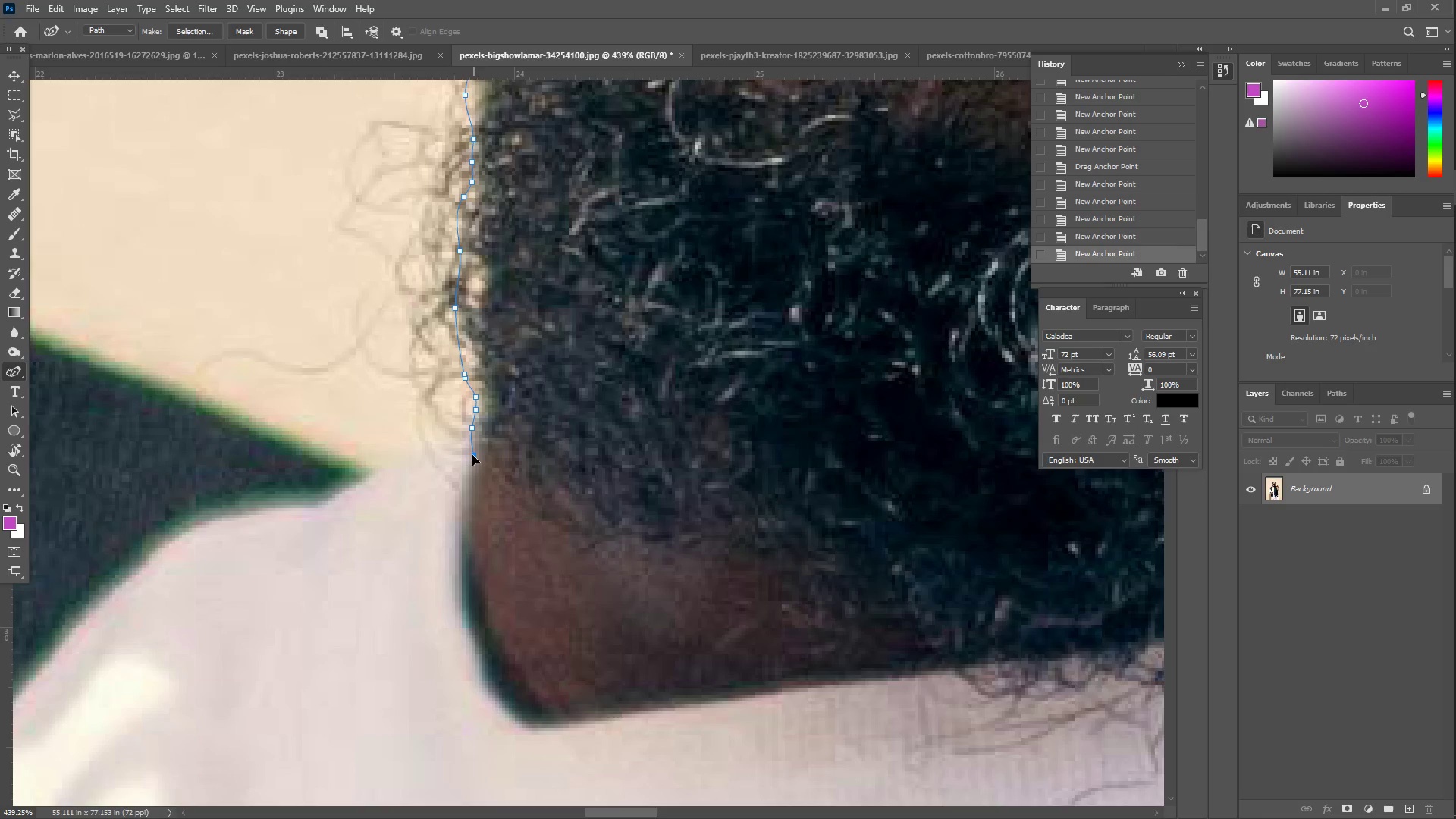 
left_click_drag(start_coordinate=[427, 664], to_coordinate=[474, 397])
 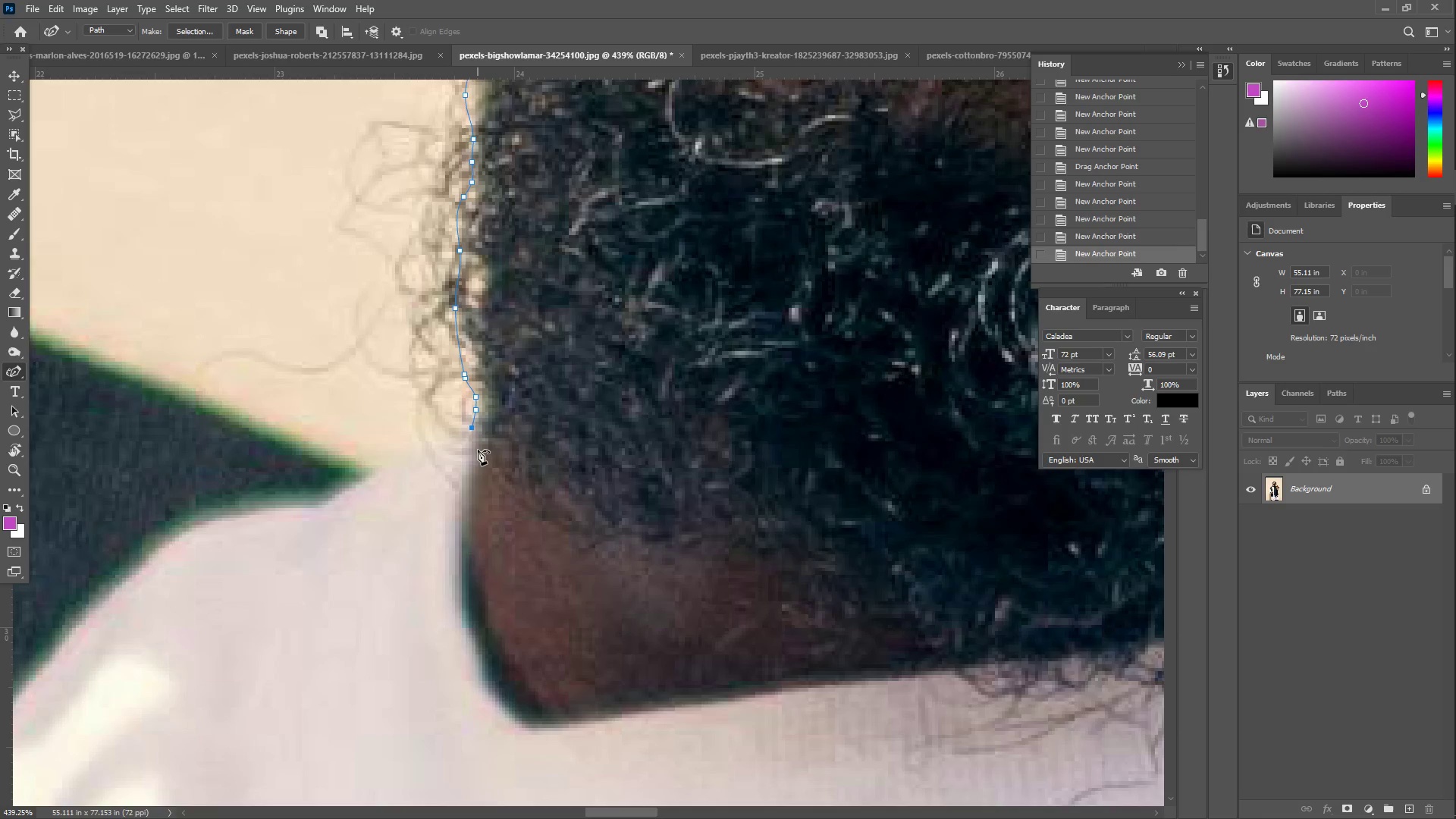 
left_click_drag(start_coordinate=[478, 450], to_coordinate=[466, 454])
 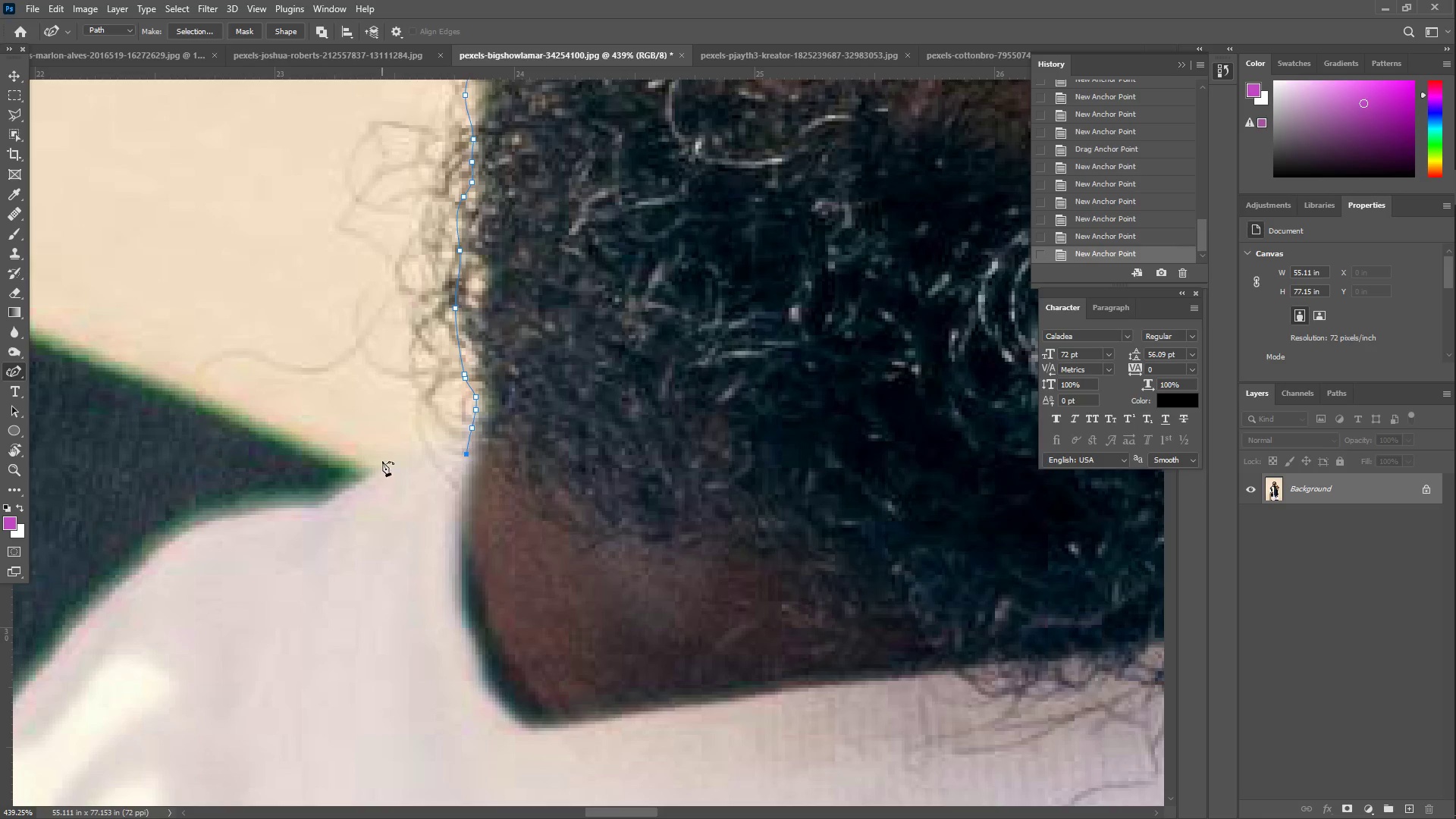 
left_click_drag(start_coordinate=[382, 462], to_coordinate=[371, 474])
 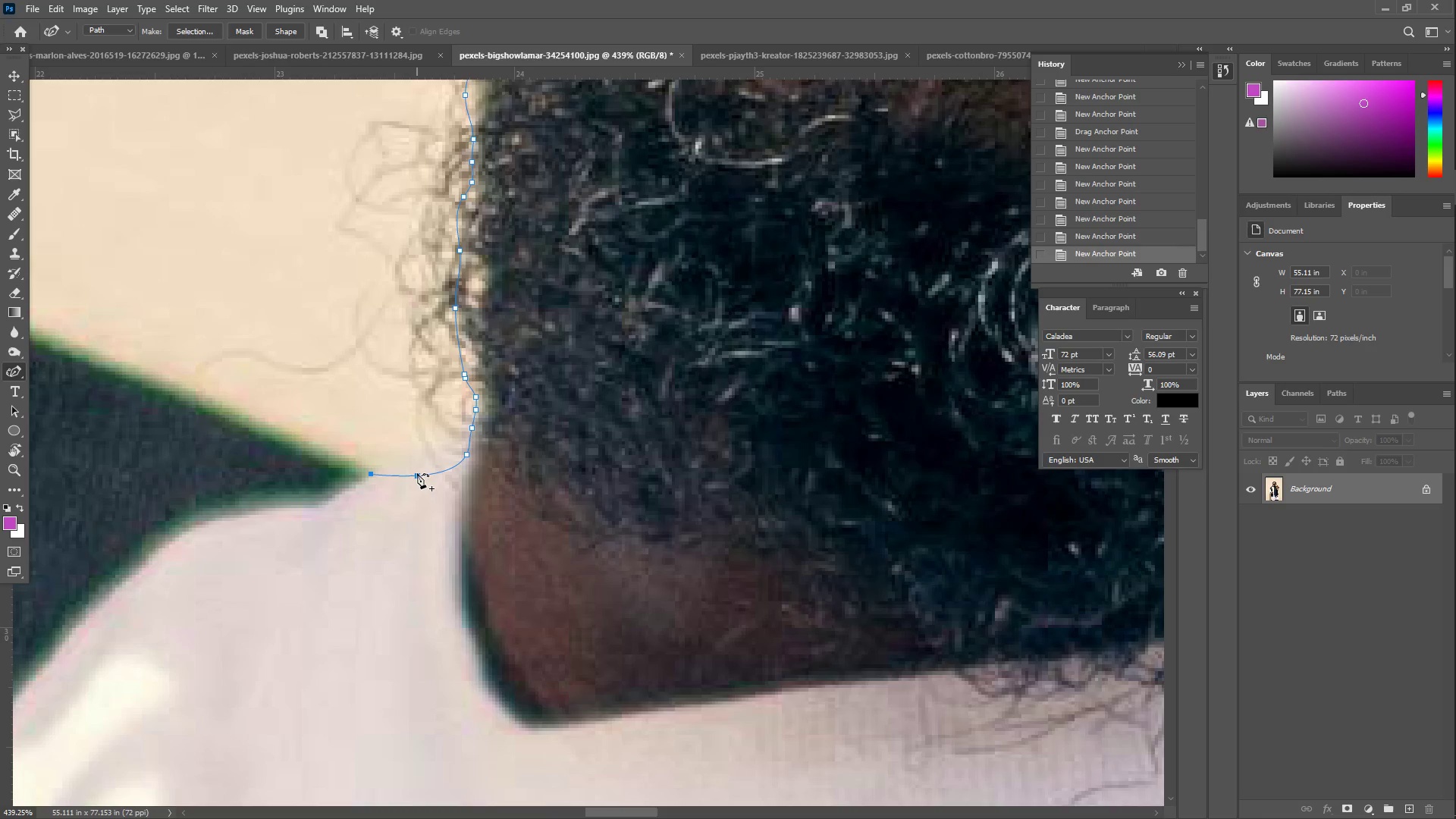 
left_click_drag(start_coordinate=[419, 473], to_coordinate=[420, 456])
 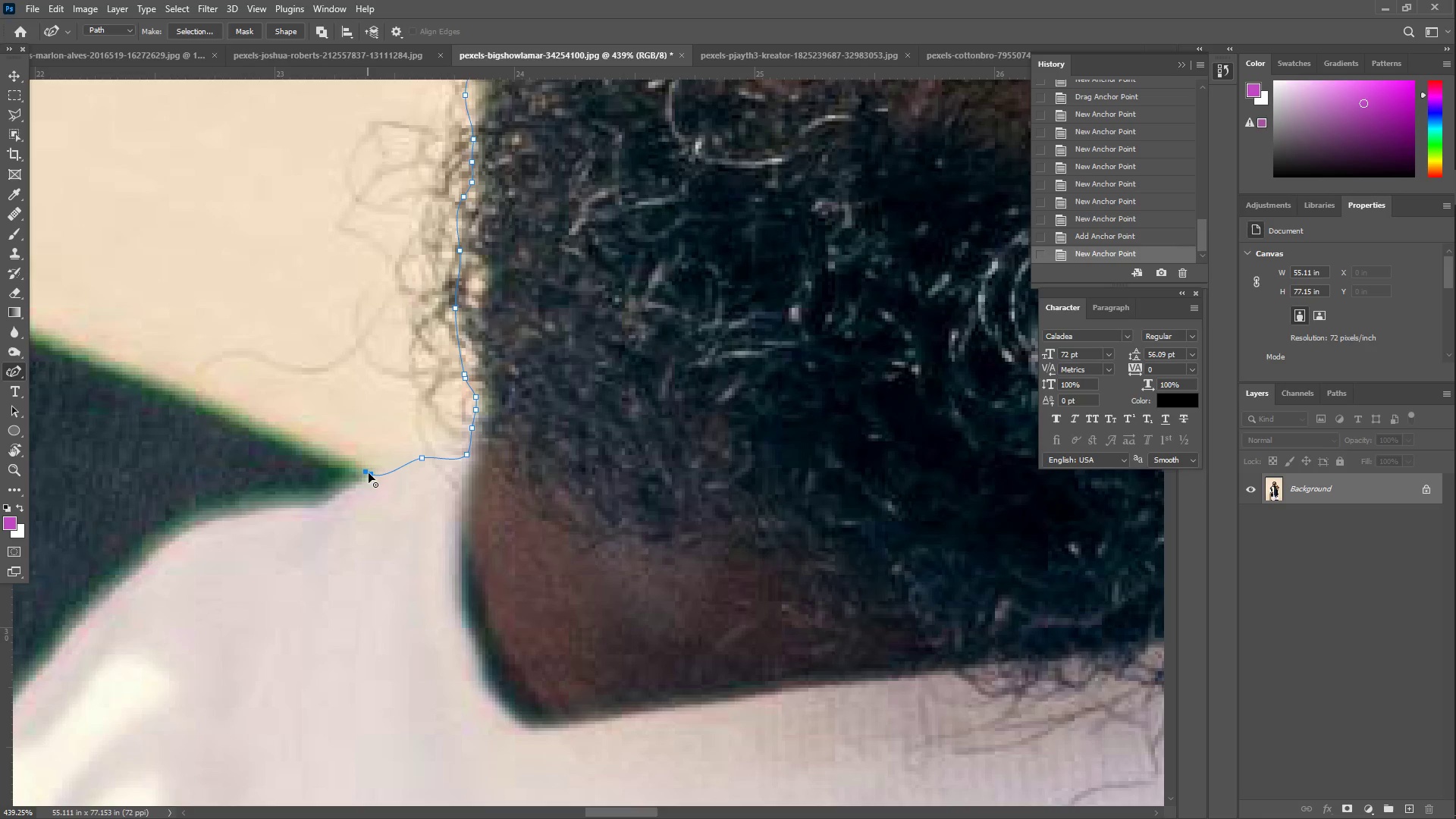 
key(Control+ControlLeft)
 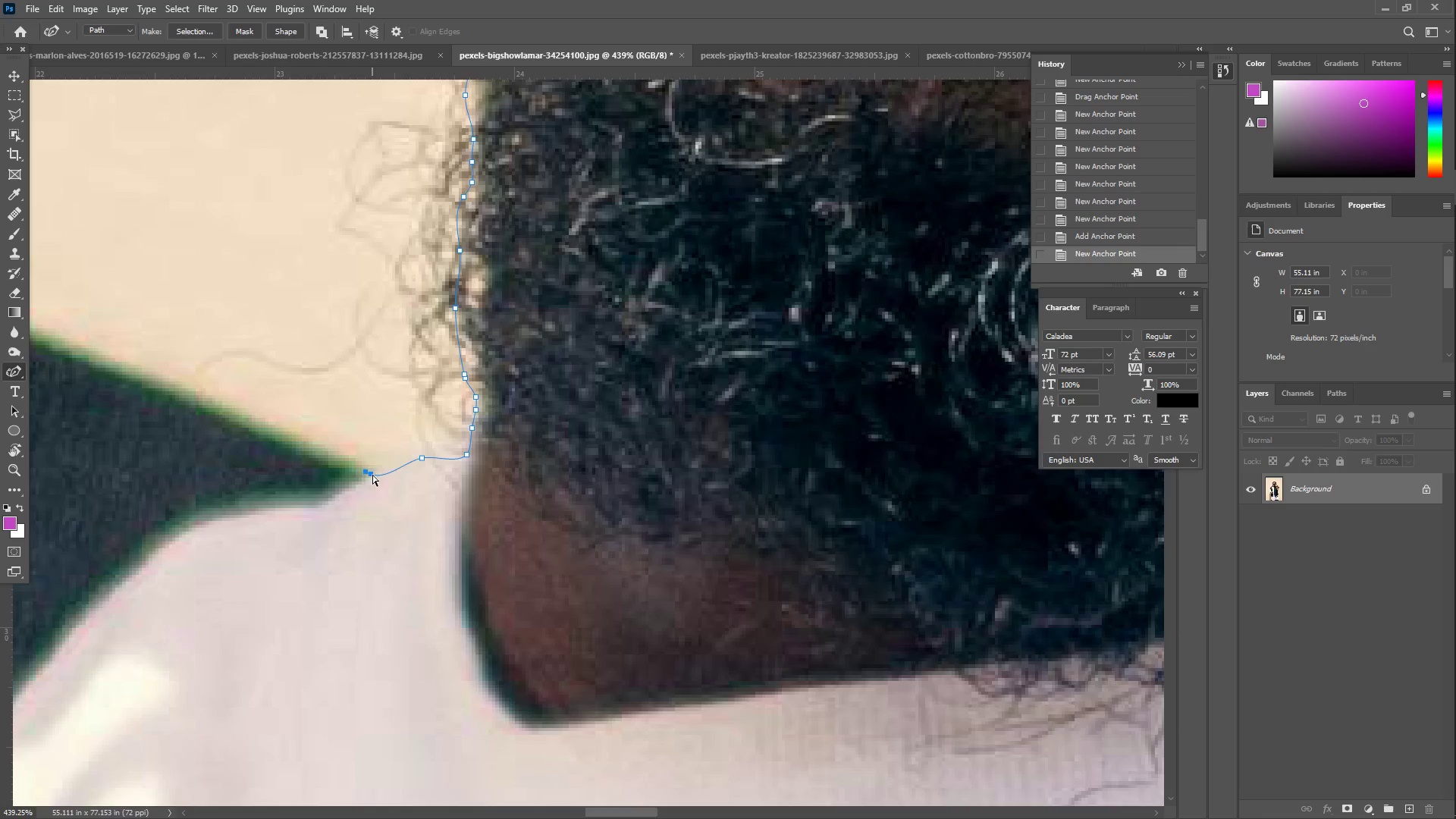 
key(Control+Z)
 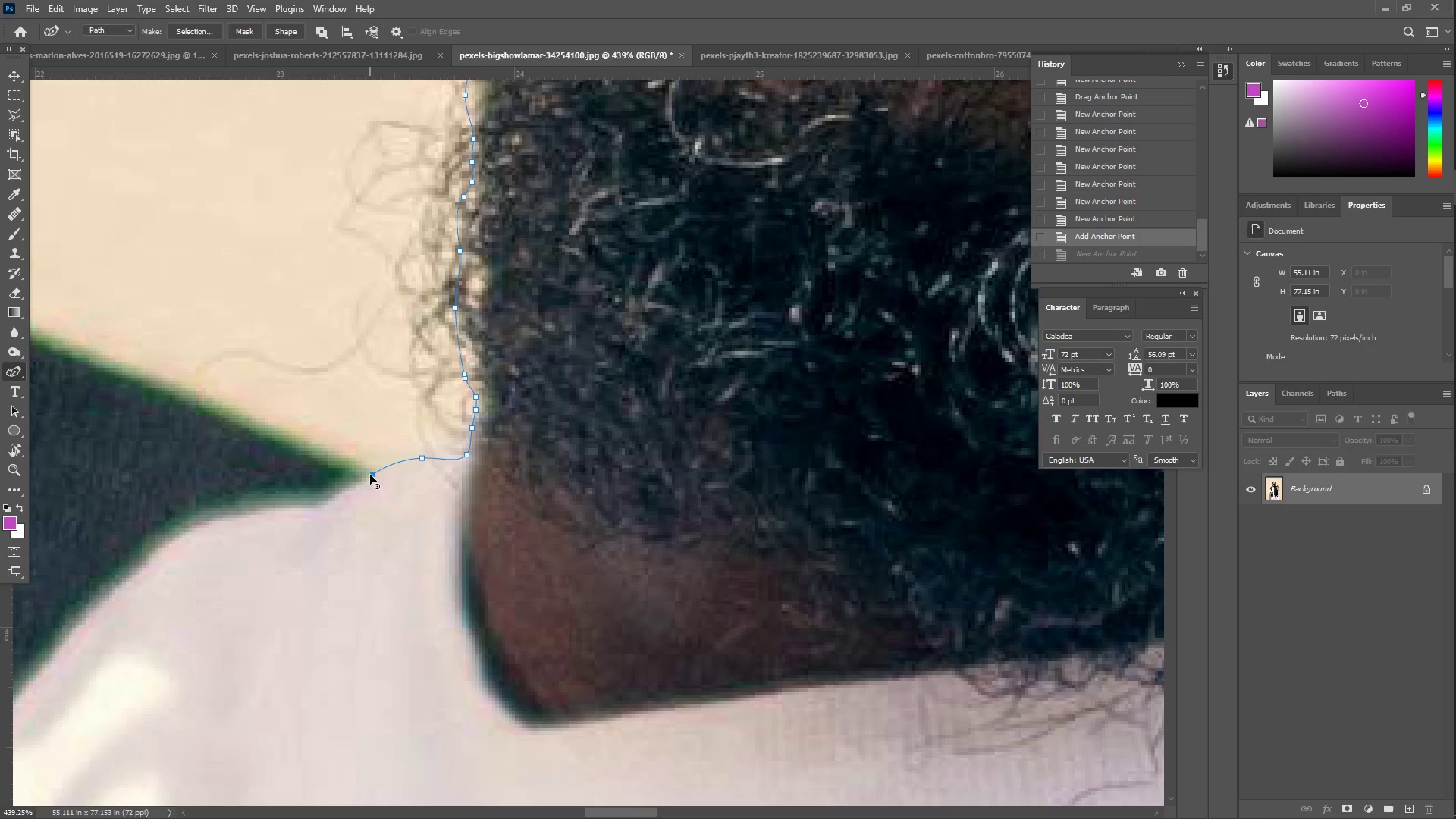 
double_click([370, 474])
 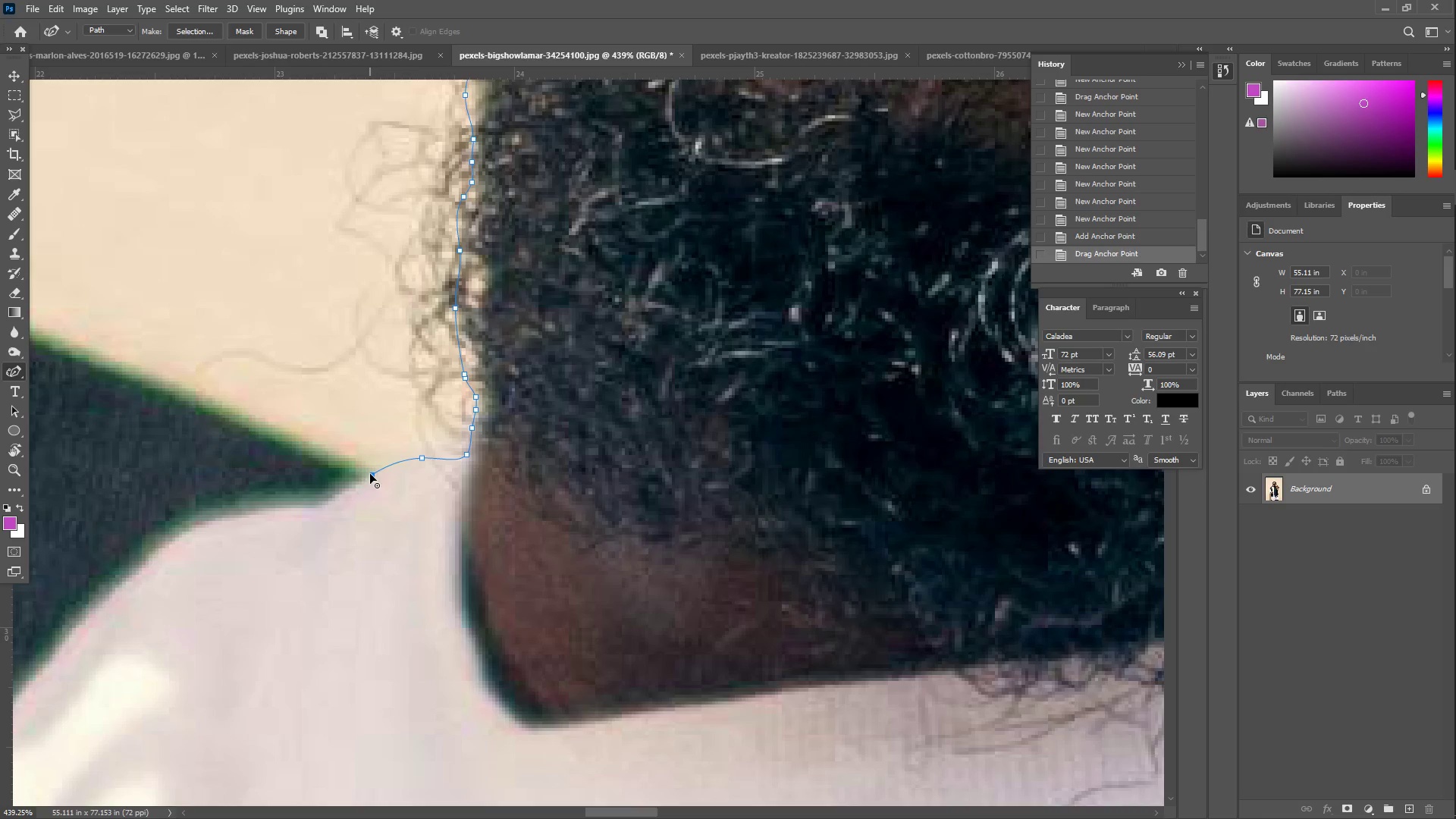 
hold_key(key=Space, duration=0.47)
 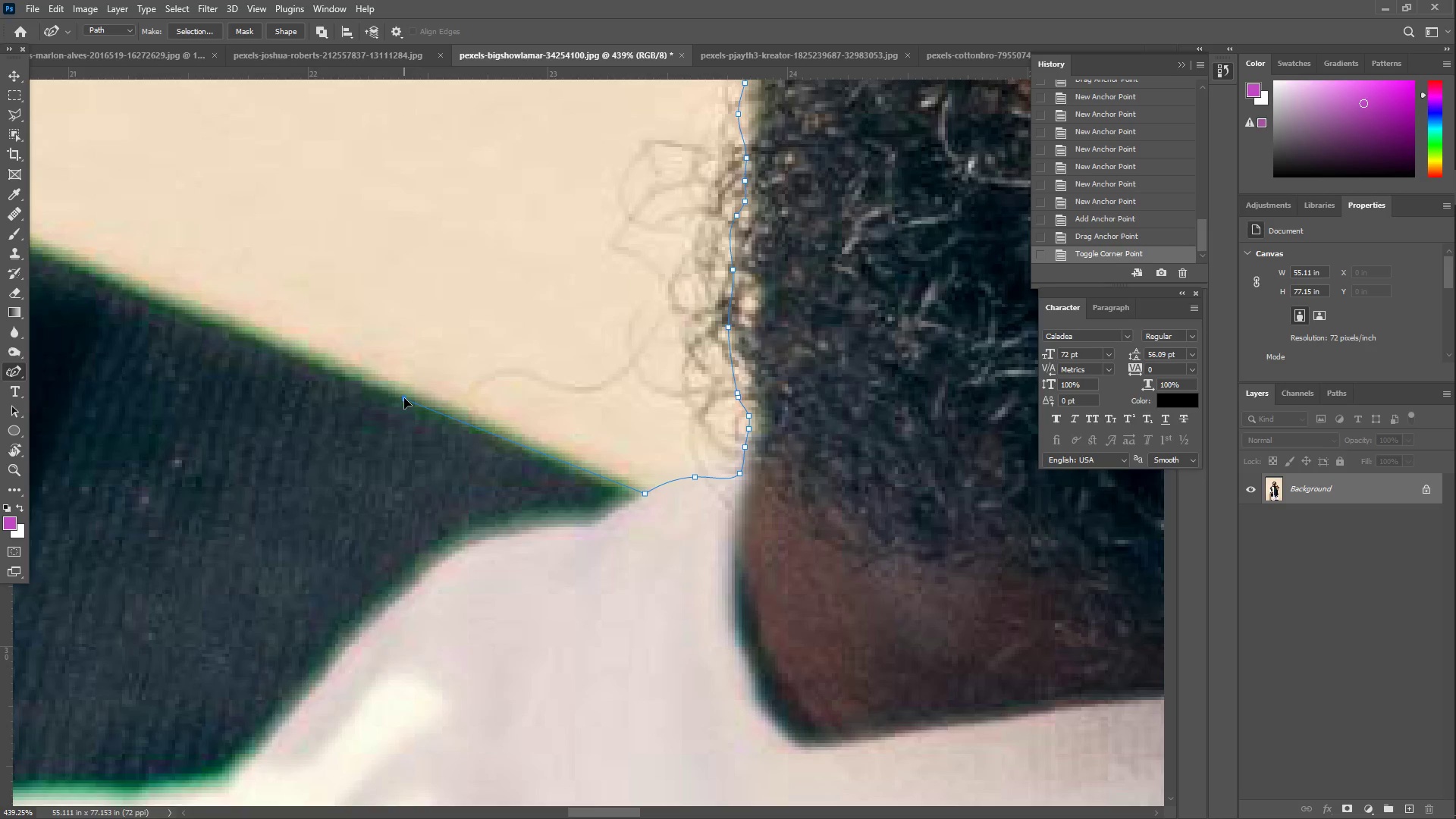 
left_click_drag(start_coordinate=[233, 435], to_coordinate=[506, 454])
 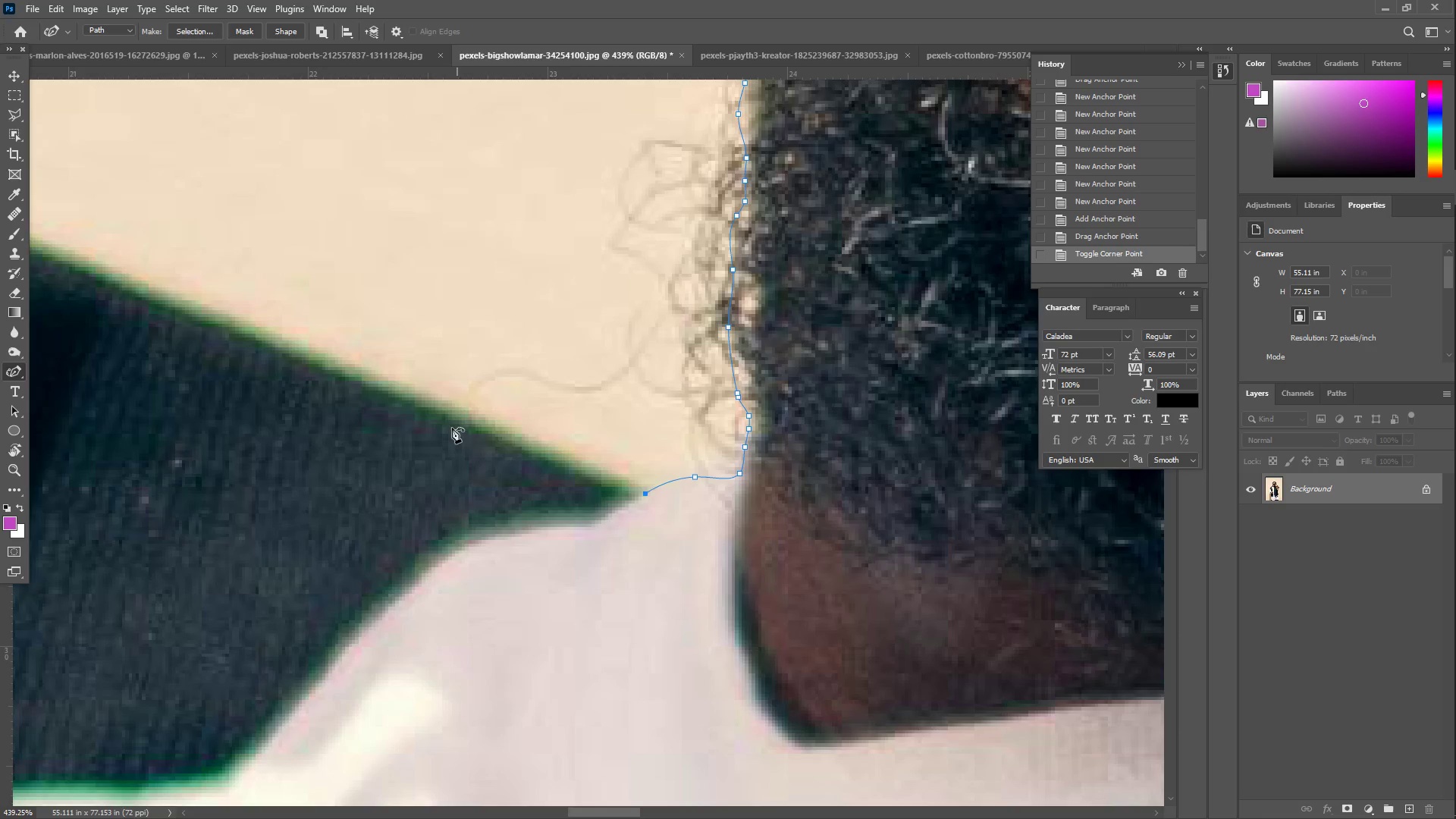 
left_click_drag(start_coordinate=[447, 425], to_coordinate=[398, 391])
 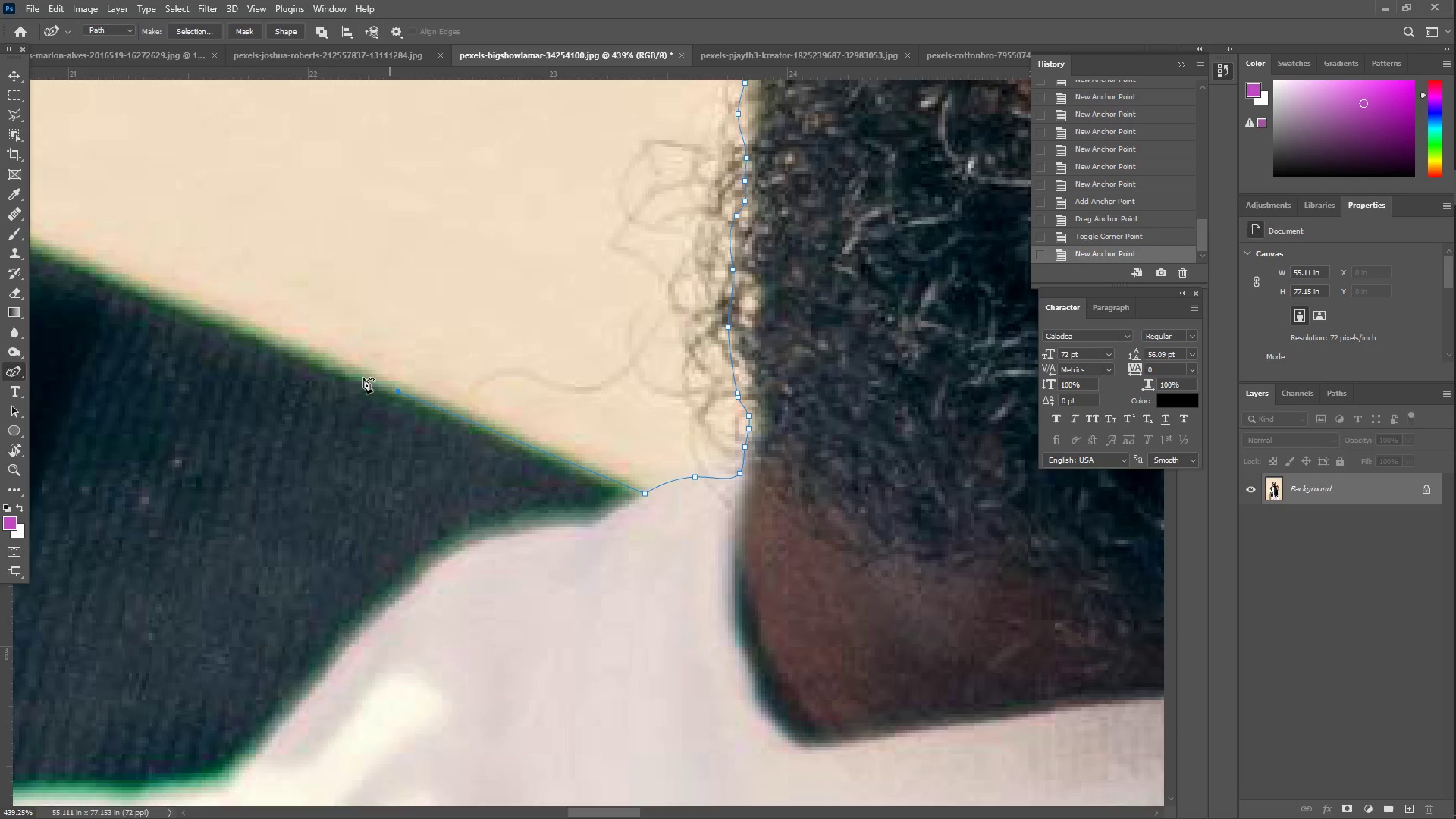 
hold_key(key=Space, duration=0.5)
 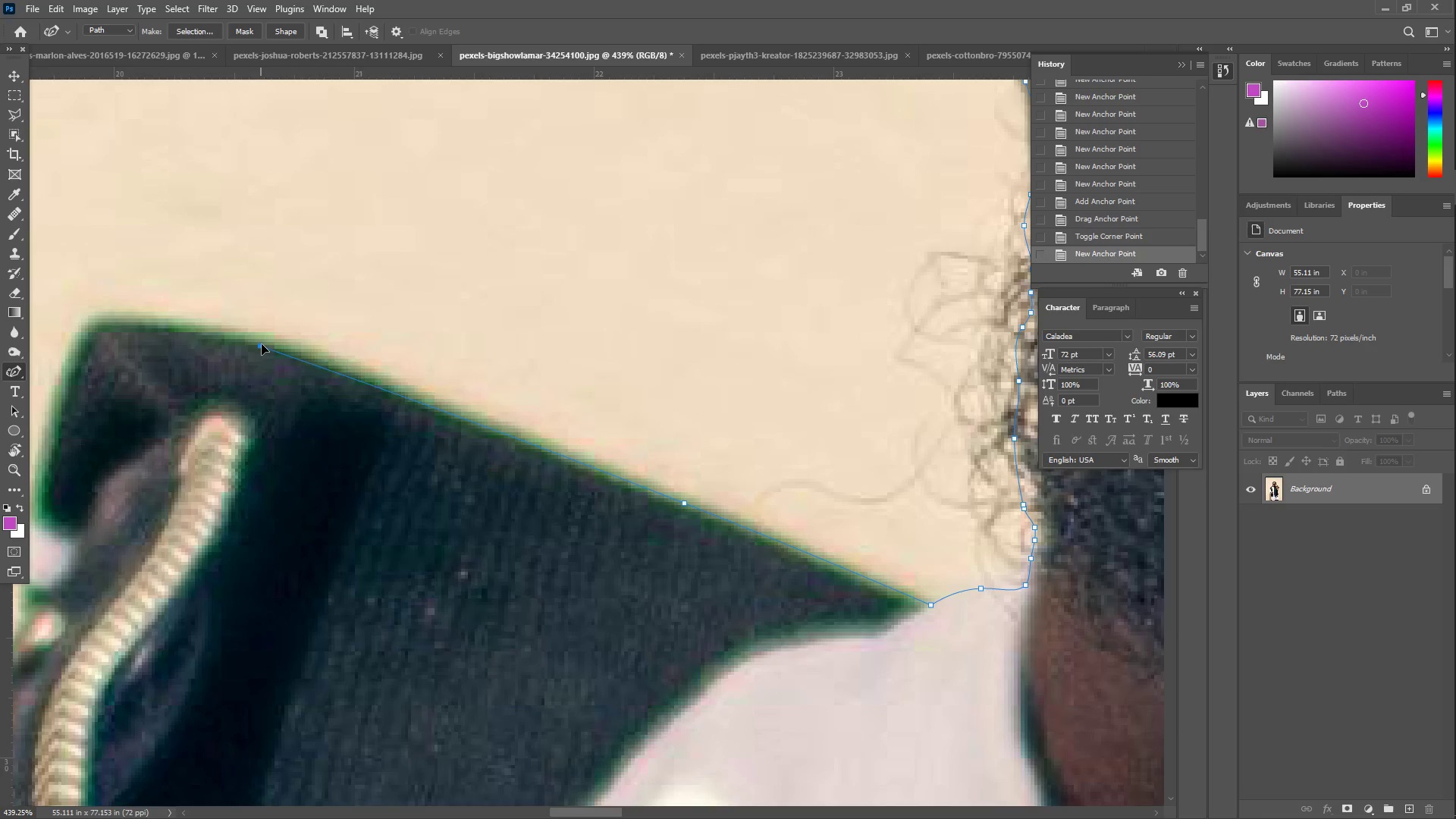 
left_click_drag(start_coordinate=[221, 334], to_coordinate=[507, 446])
 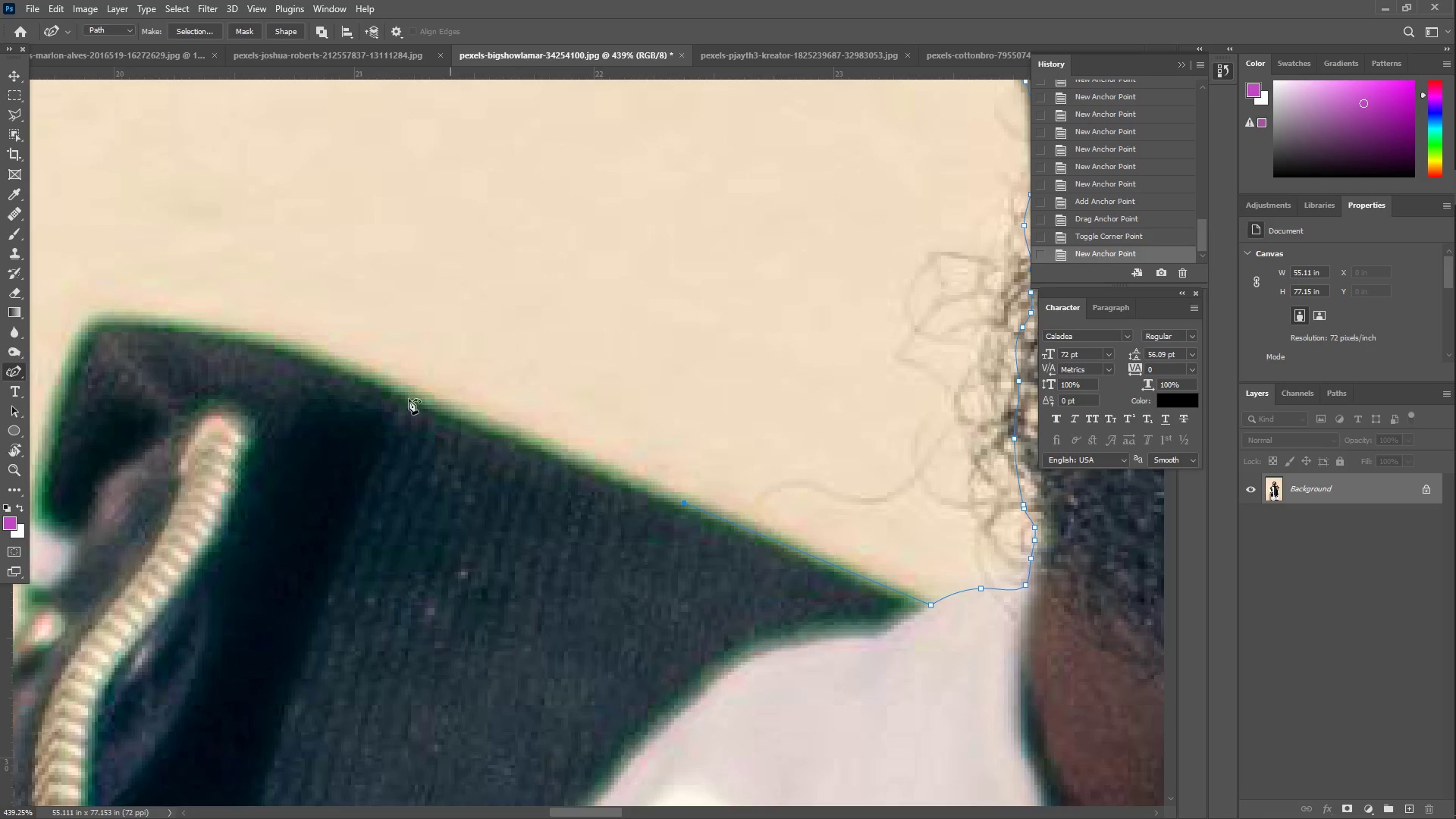 
left_click_drag(start_coordinate=[331, 375], to_coordinate=[267, 343])
 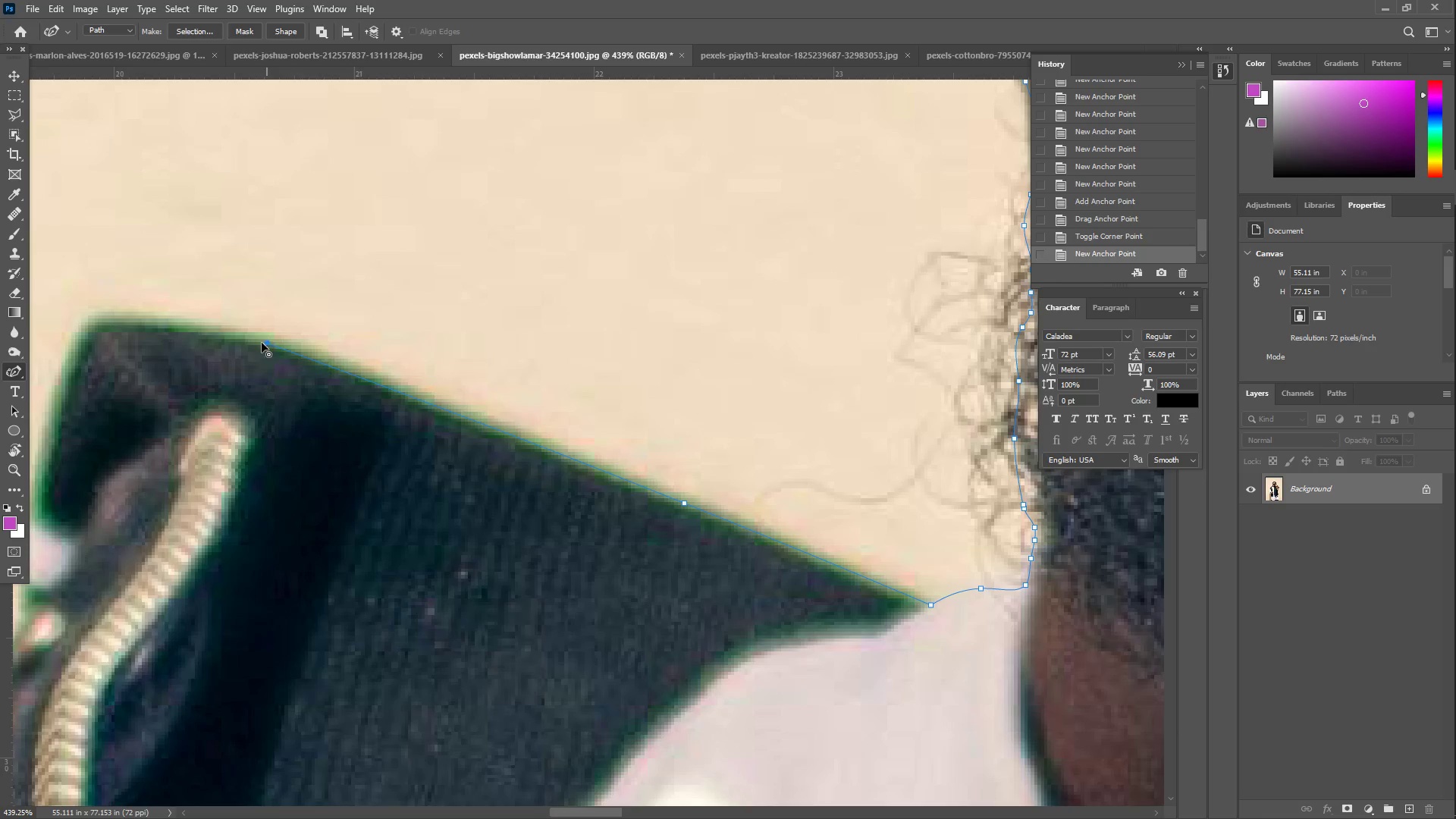 
left_click_drag(start_coordinate=[184, 329], to_coordinate=[96, 322])
 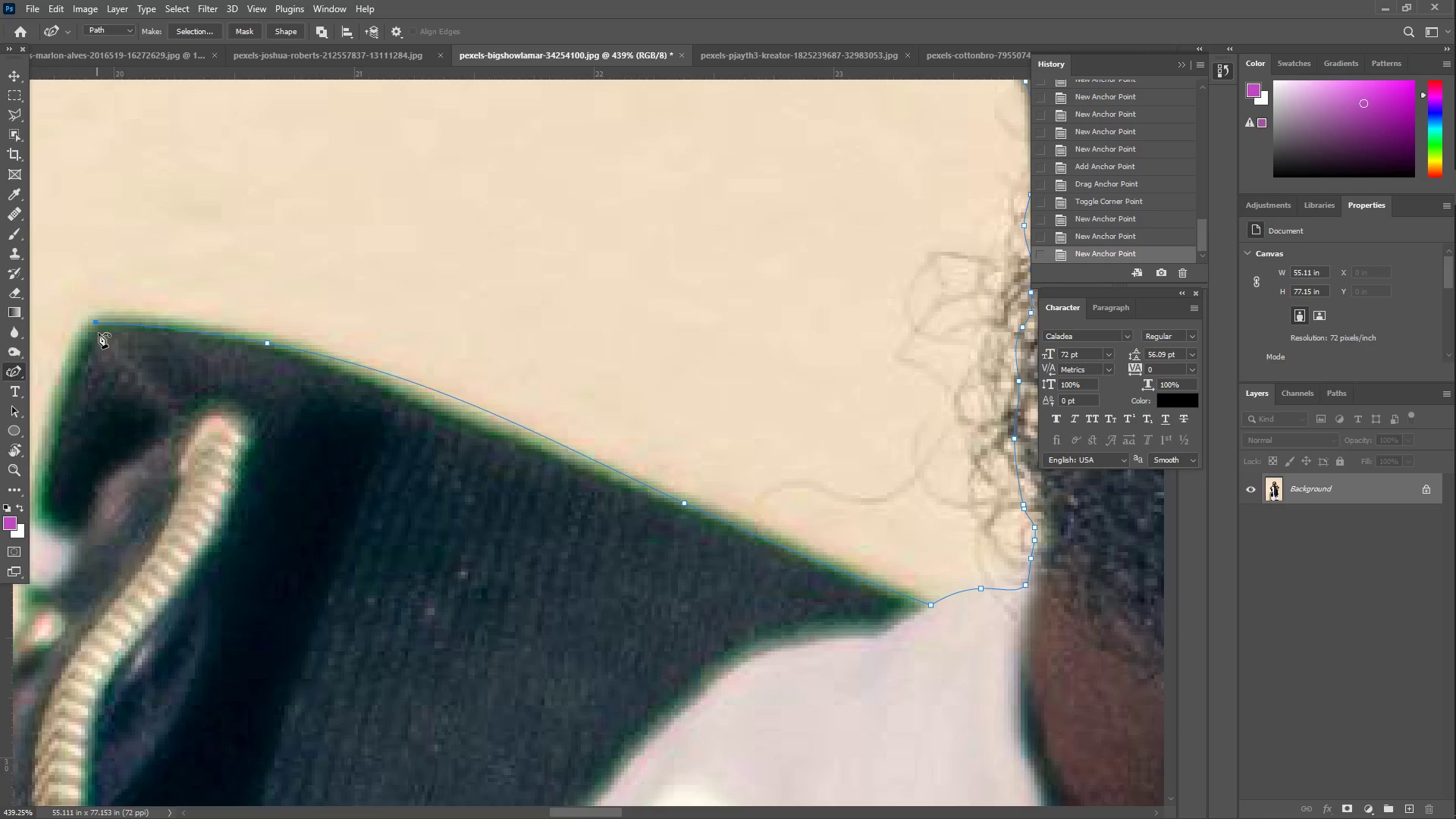 
hold_key(key=Space, duration=0.47)
 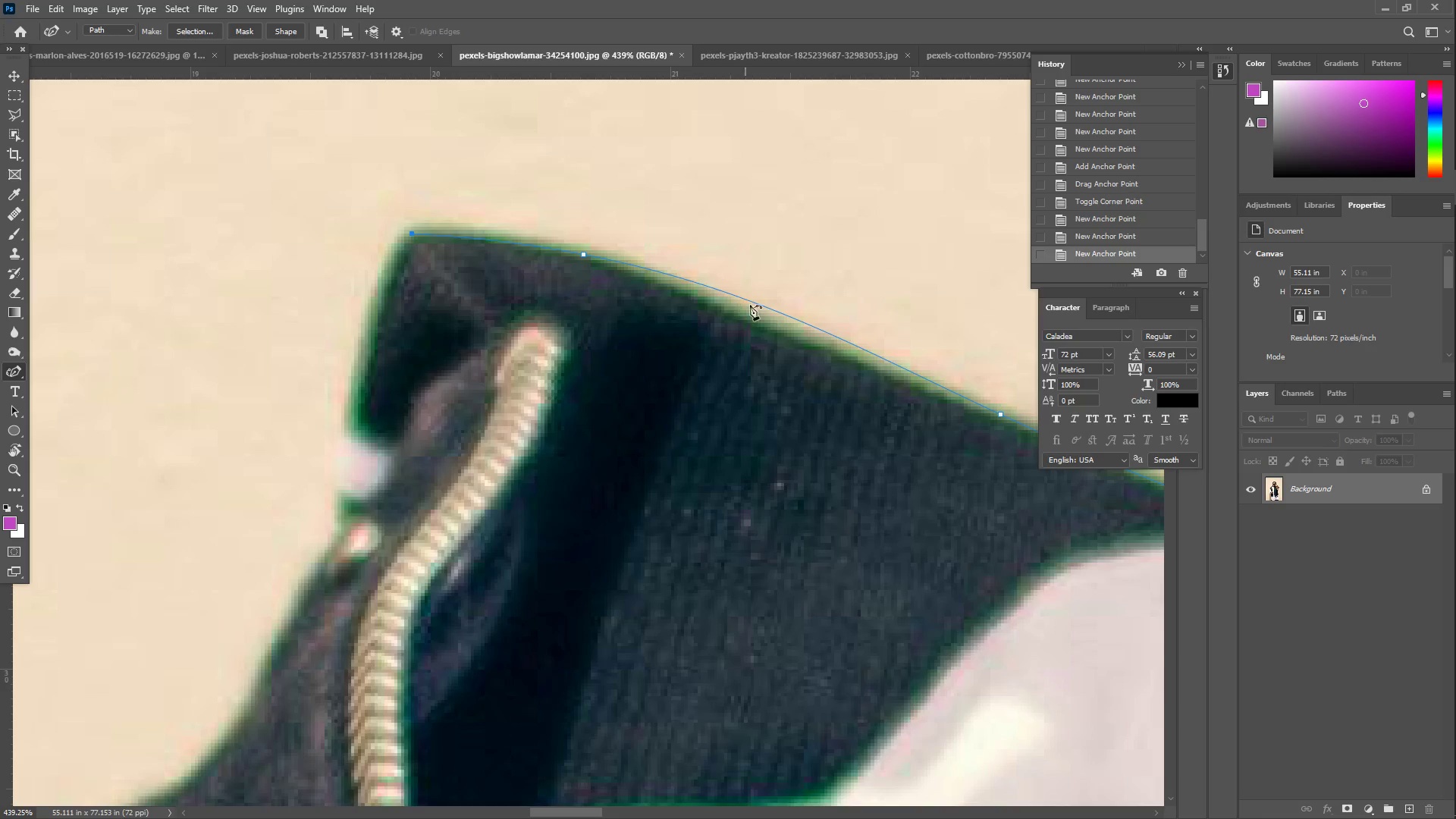 
left_click_drag(start_coordinate=[115, 363], to_coordinate=[431, 275])
 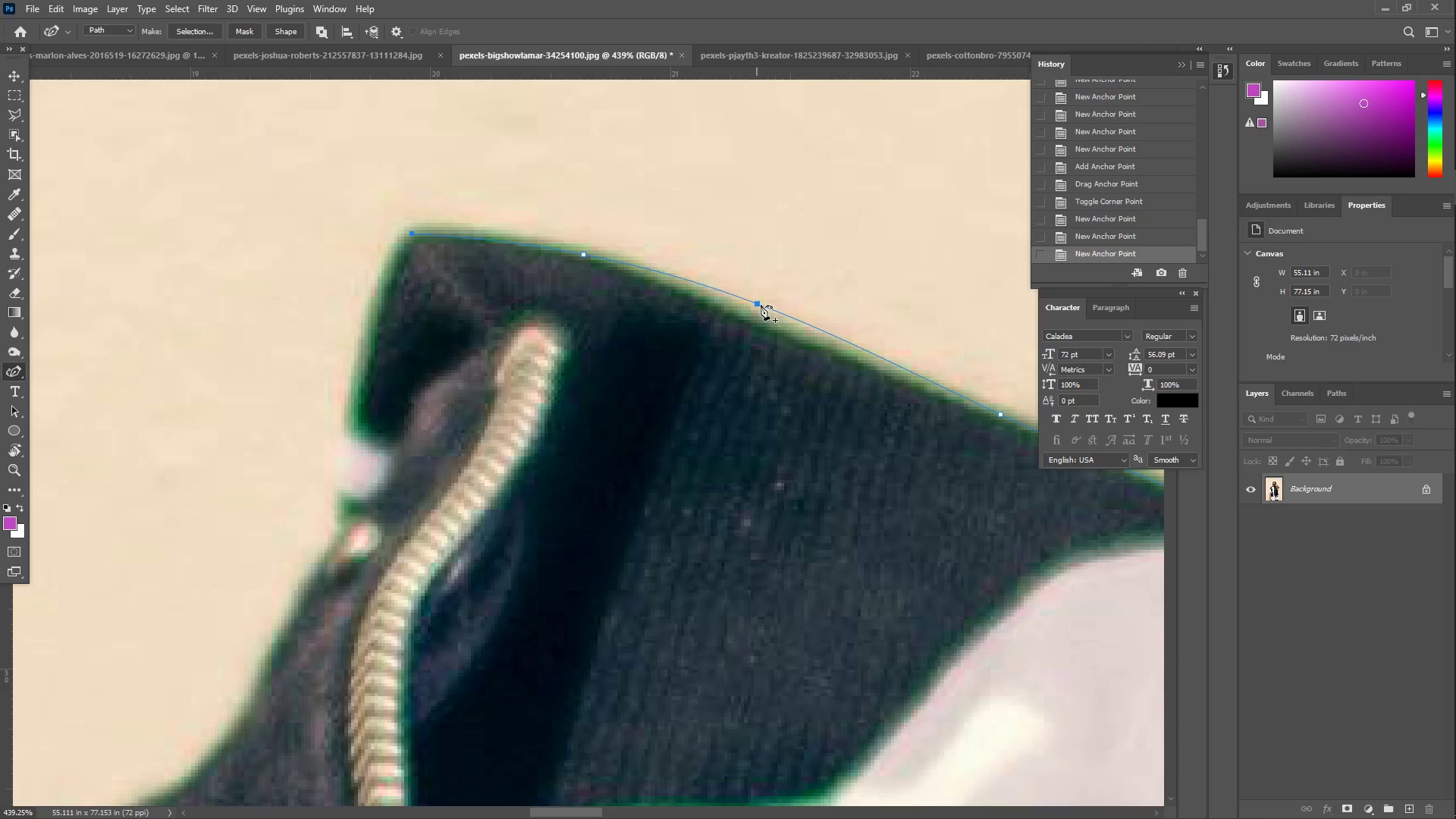 
left_click_drag(start_coordinate=[764, 303], to_coordinate=[760, 312])
 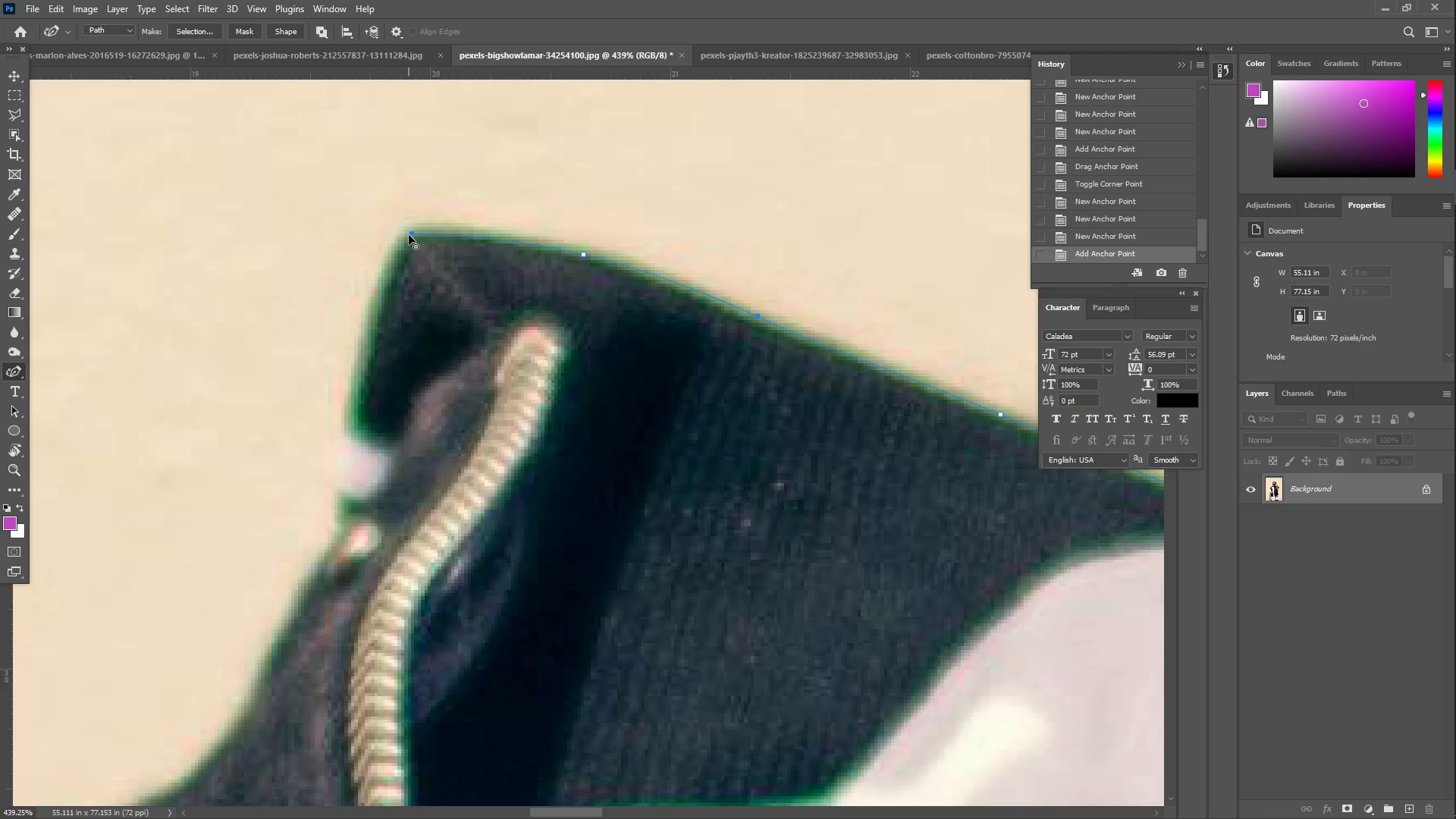 
double_click([410, 233])
 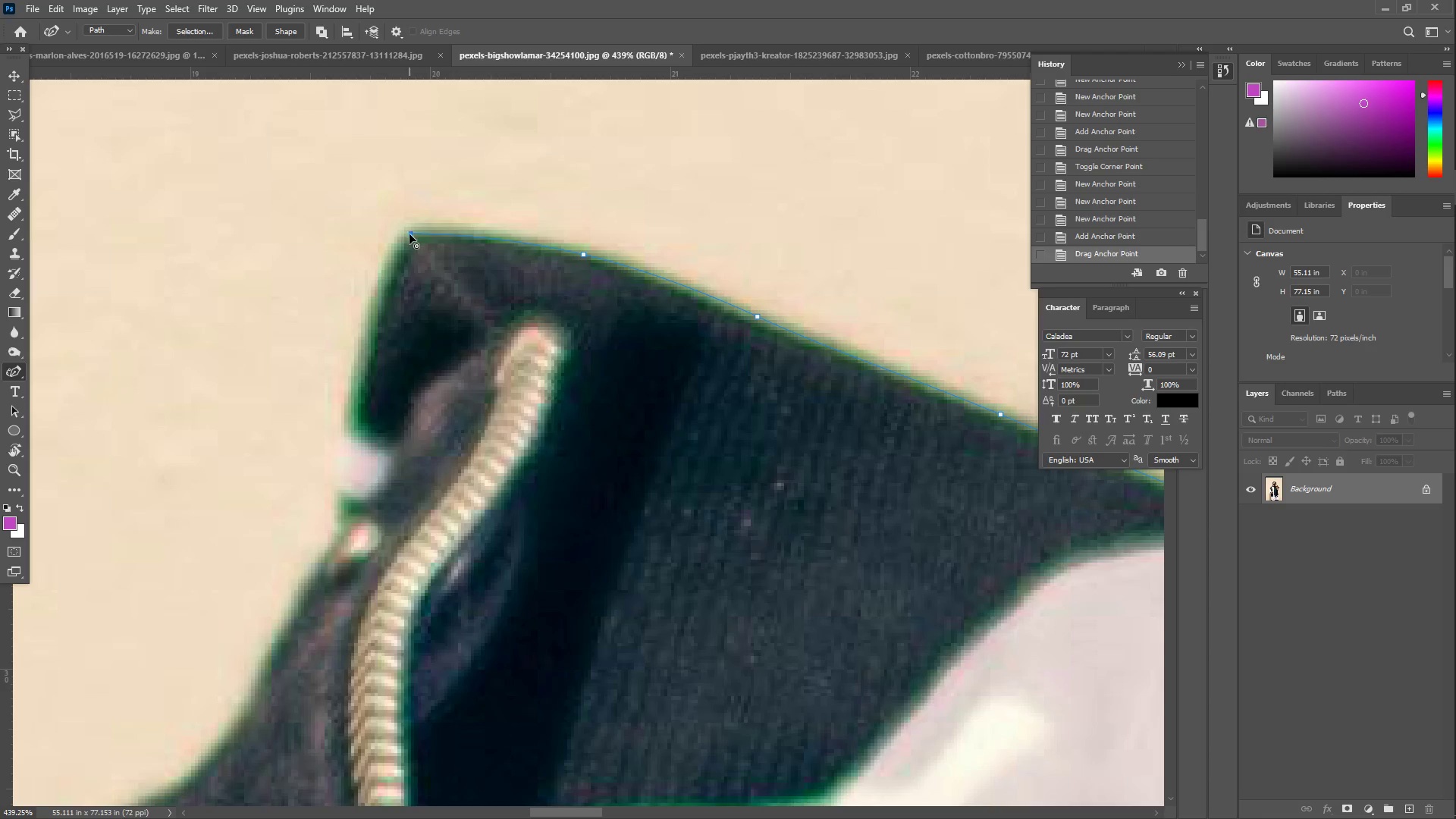 
left_click_drag(start_coordinate=[378, 280], to_coordinate=[378, 297])
 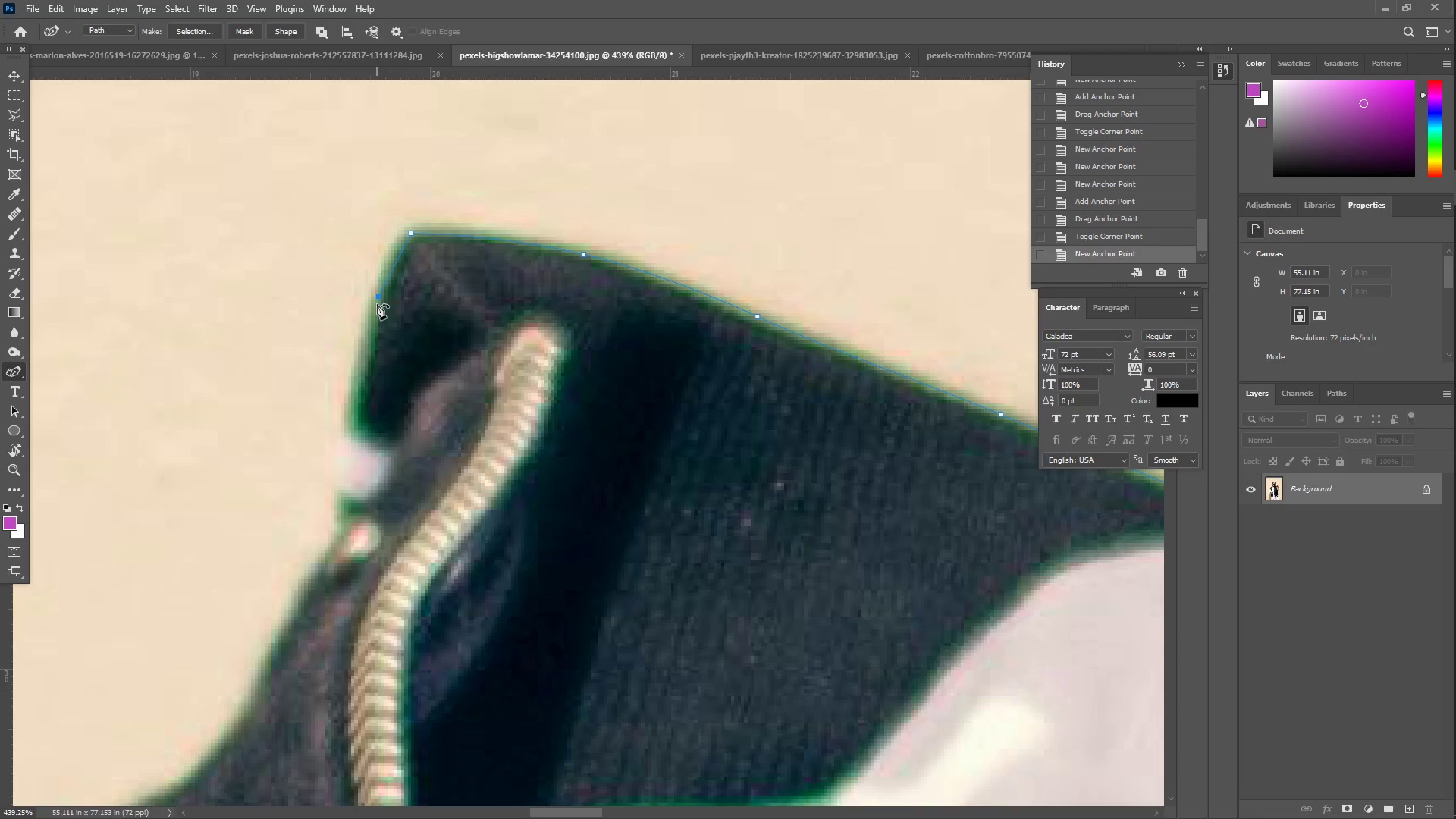 
left_click_drag(start_coordinate=[377, 337], to_coordinate=[357, 381])
 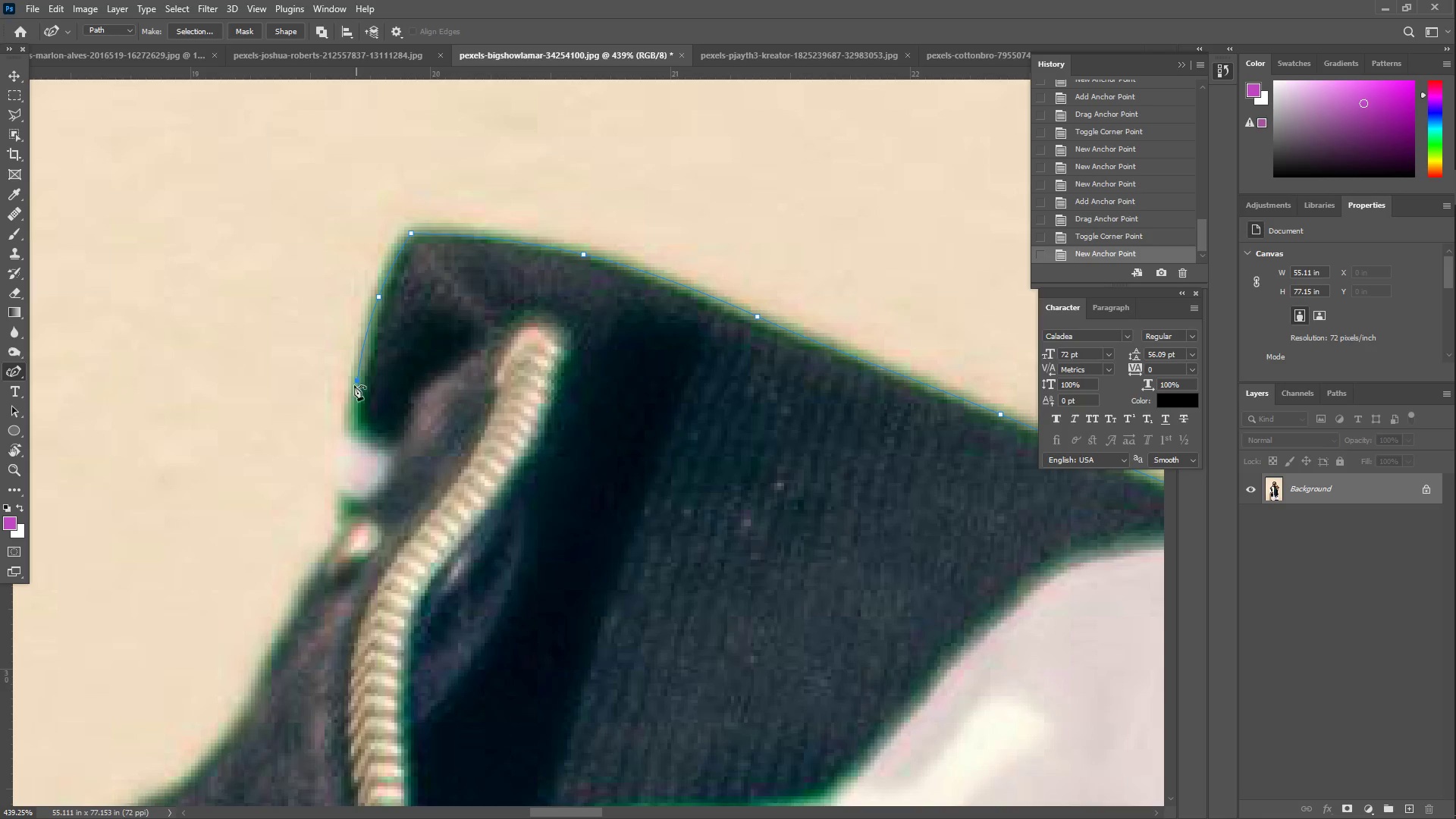 
left_click_drag(start_coordinate=[347, 409], to_coordinate=[353, 433])
 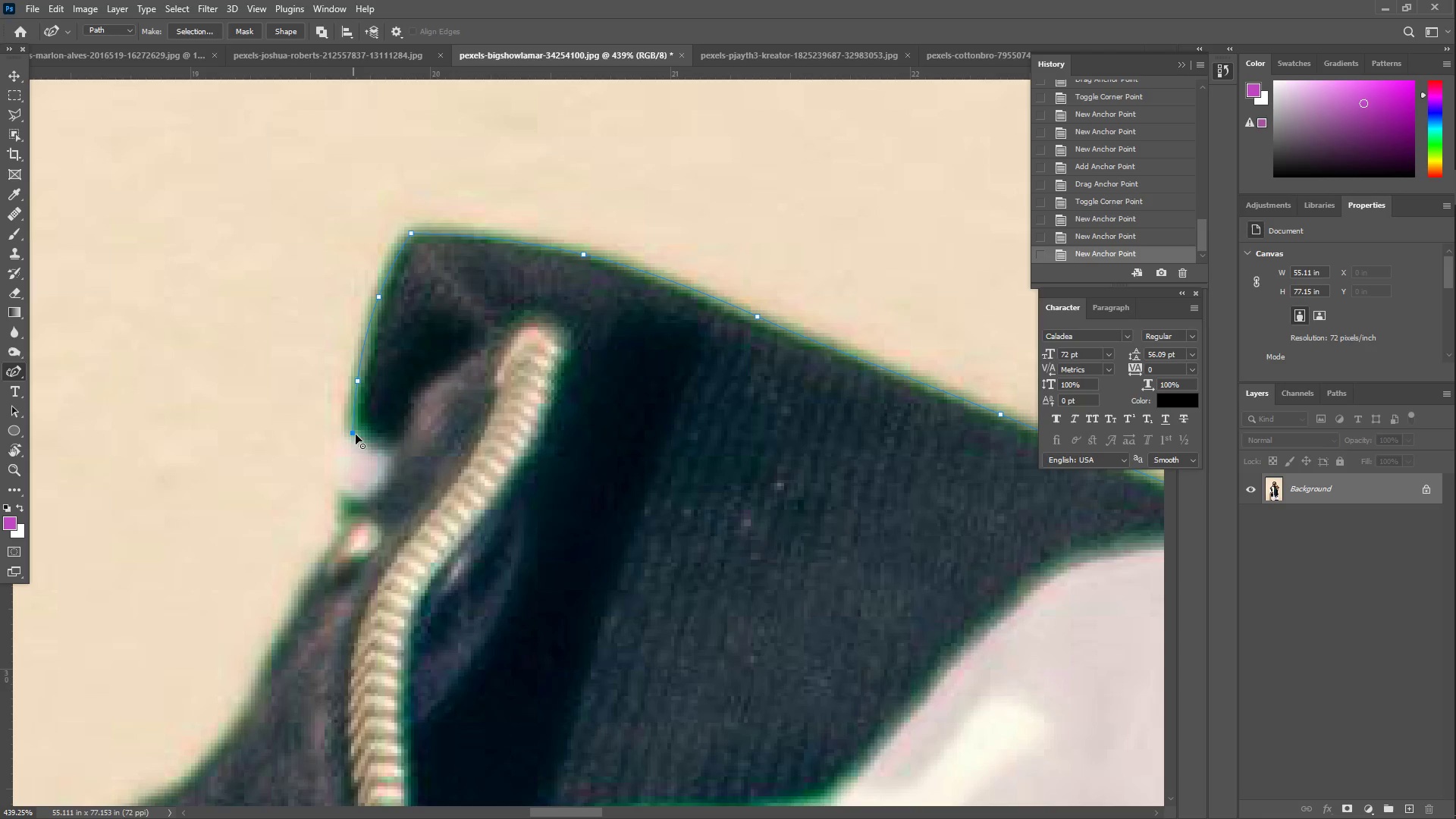 
left_click_drag(start_coordinate=[362, 440], to_coordinate=[374, 447])
 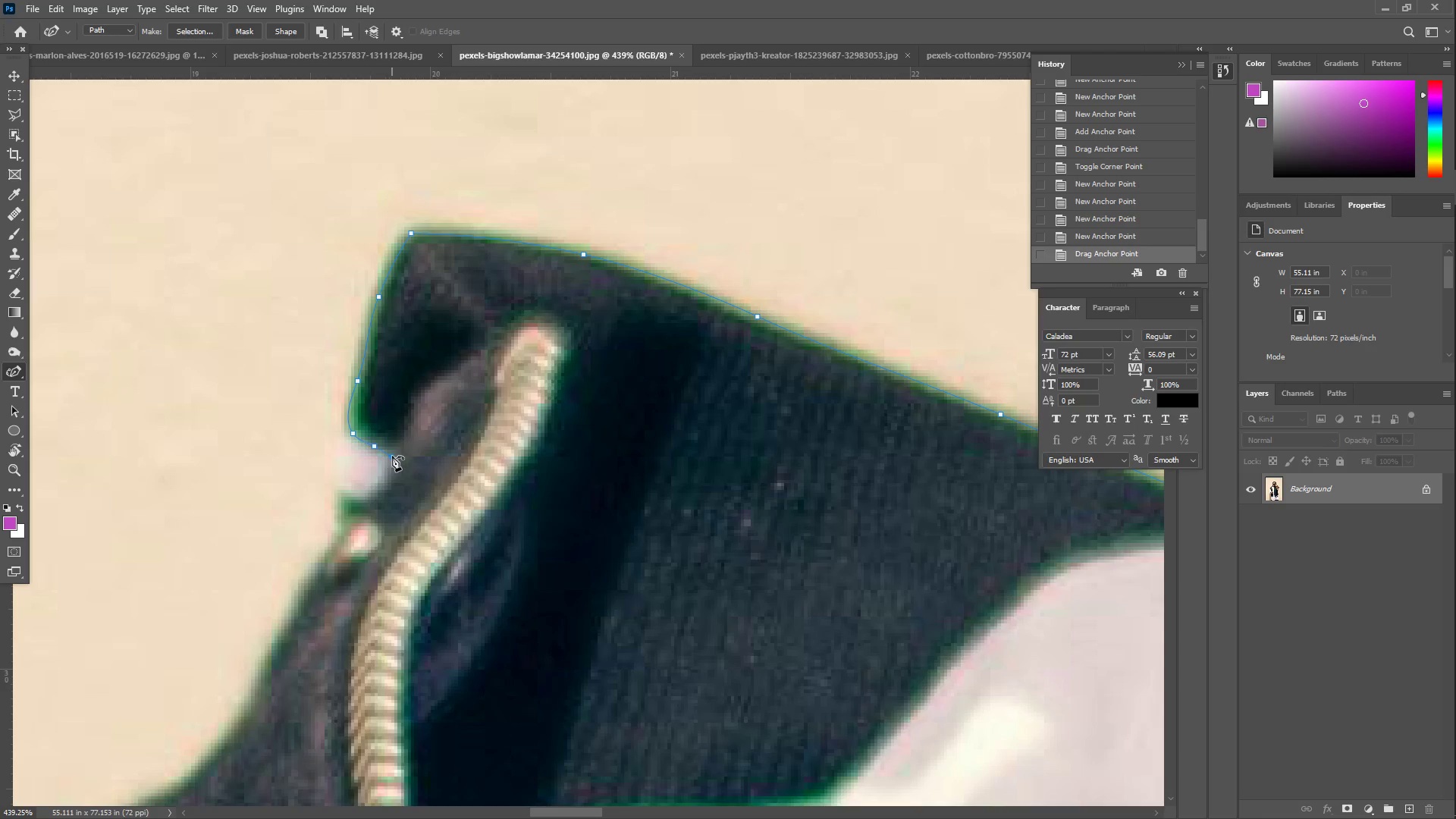 
left_click_drag(start_coordinate=[388, 467], to_coordinate=[387, 473])
 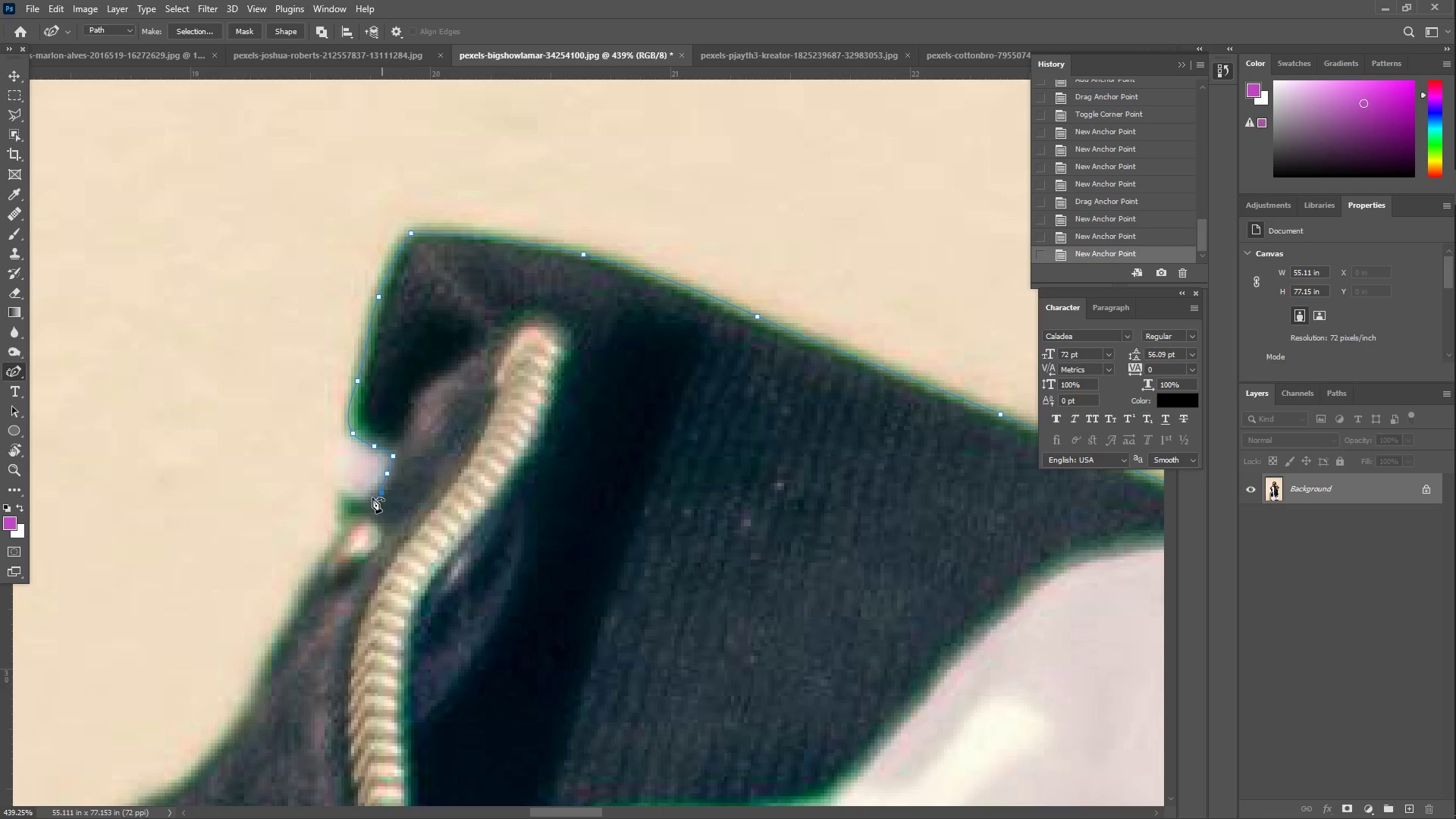 
left_click_drag(start_coordinate=[368, 499], to_coordinate=[364, 499])
 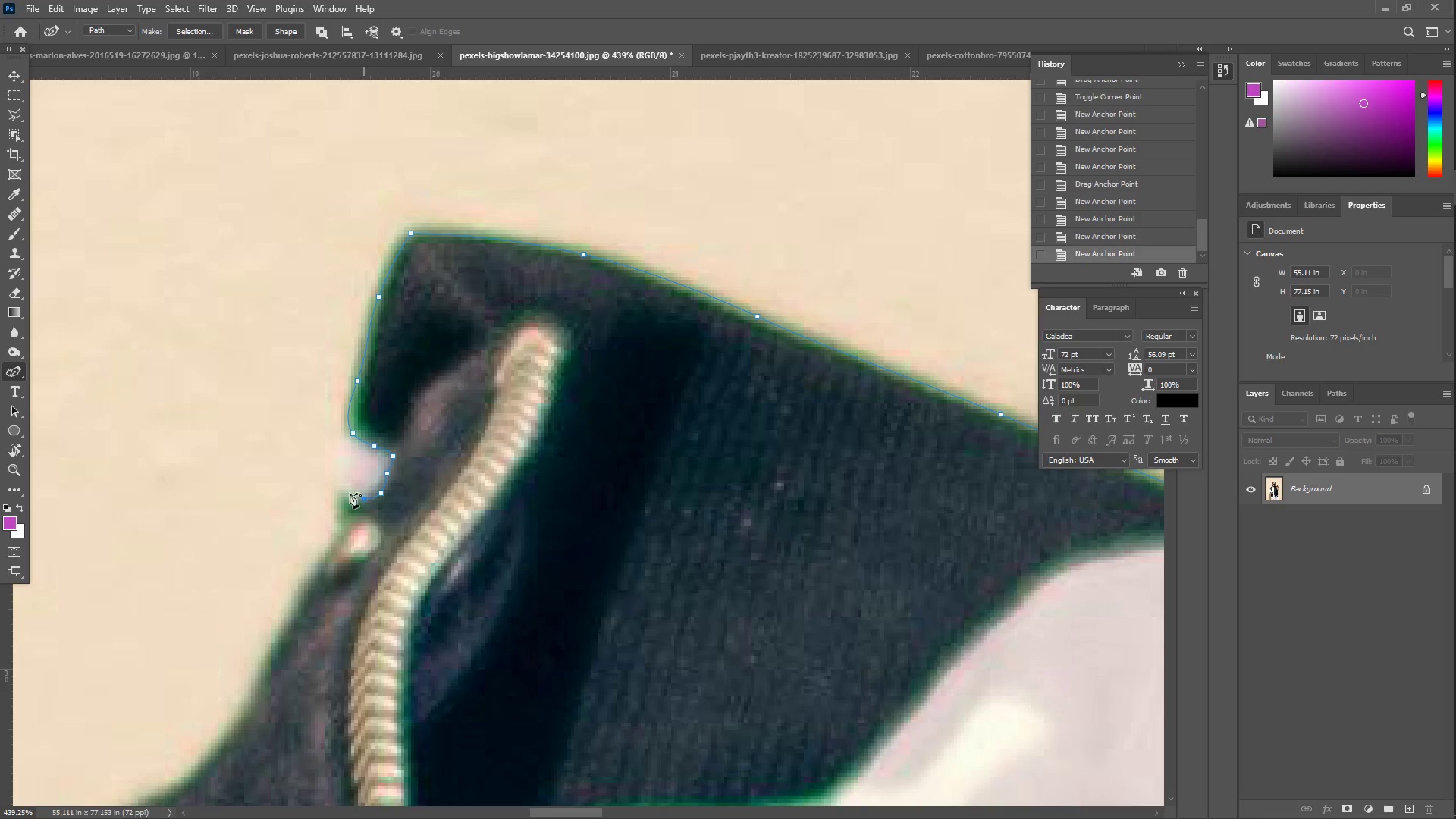 
triple_click([349, 493])
 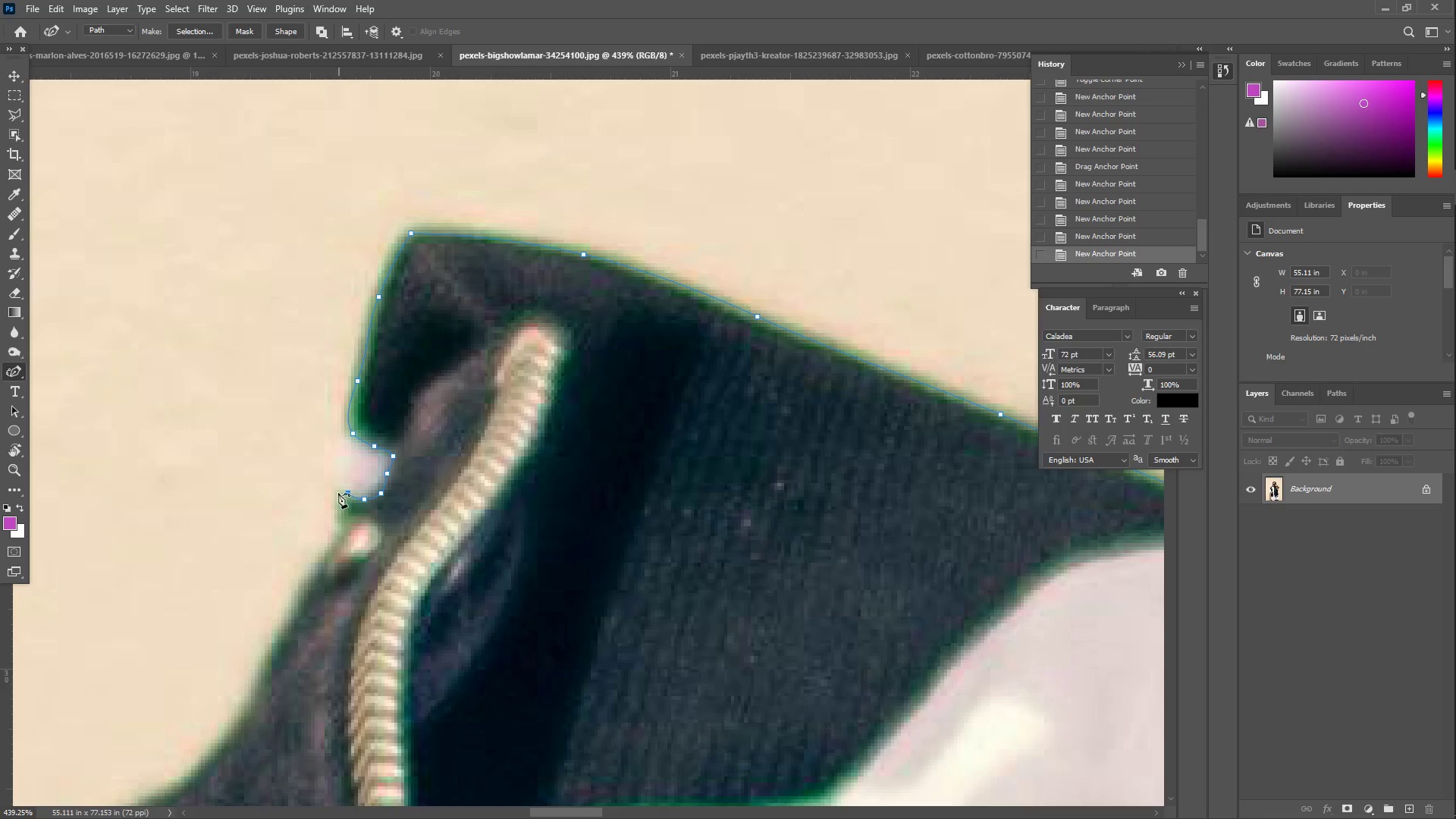 
triple_click([335, 493])
 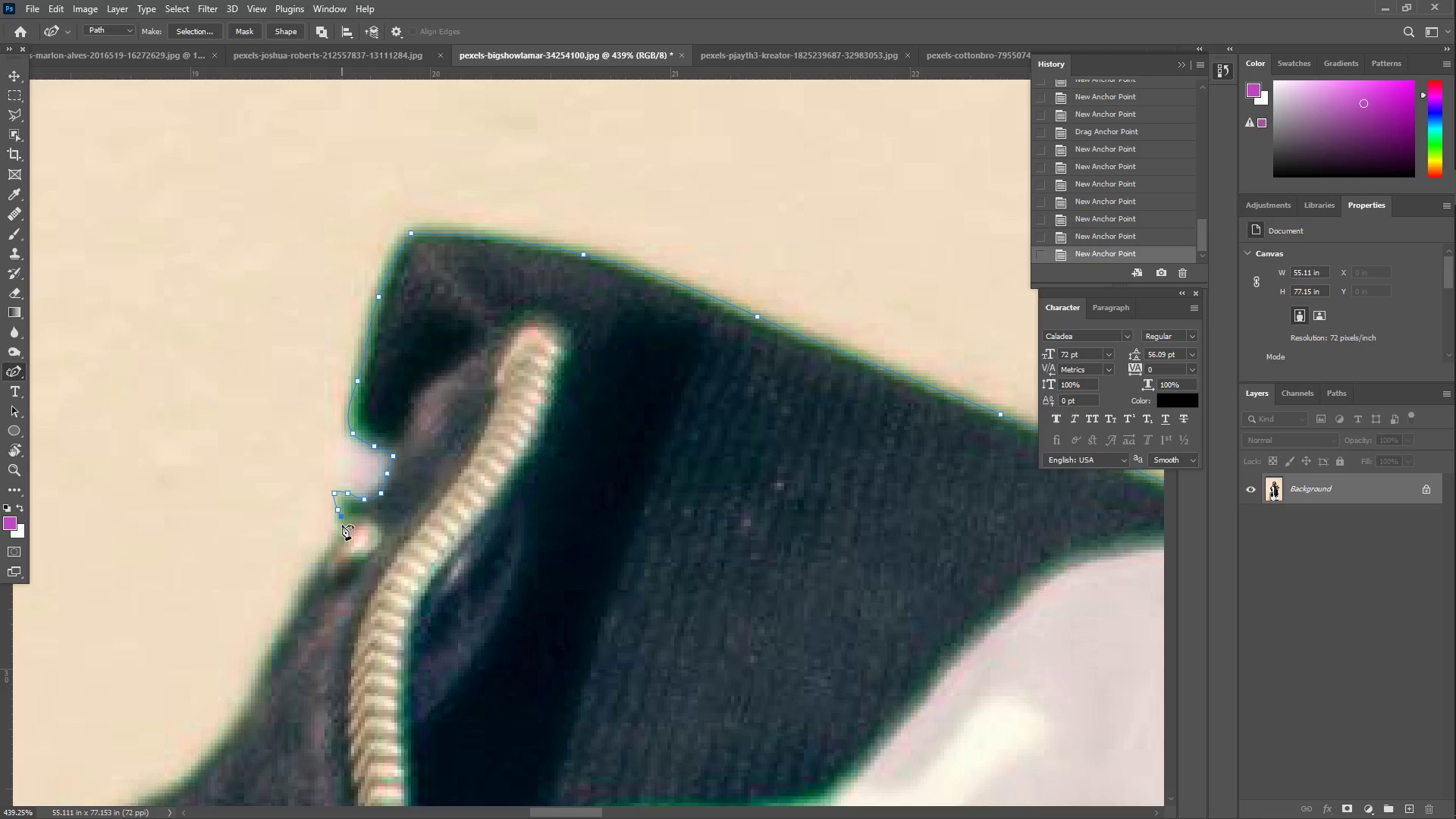 
left_click_drag(start_coordinate=[334, 536], to_coordinate=[332, 540])
 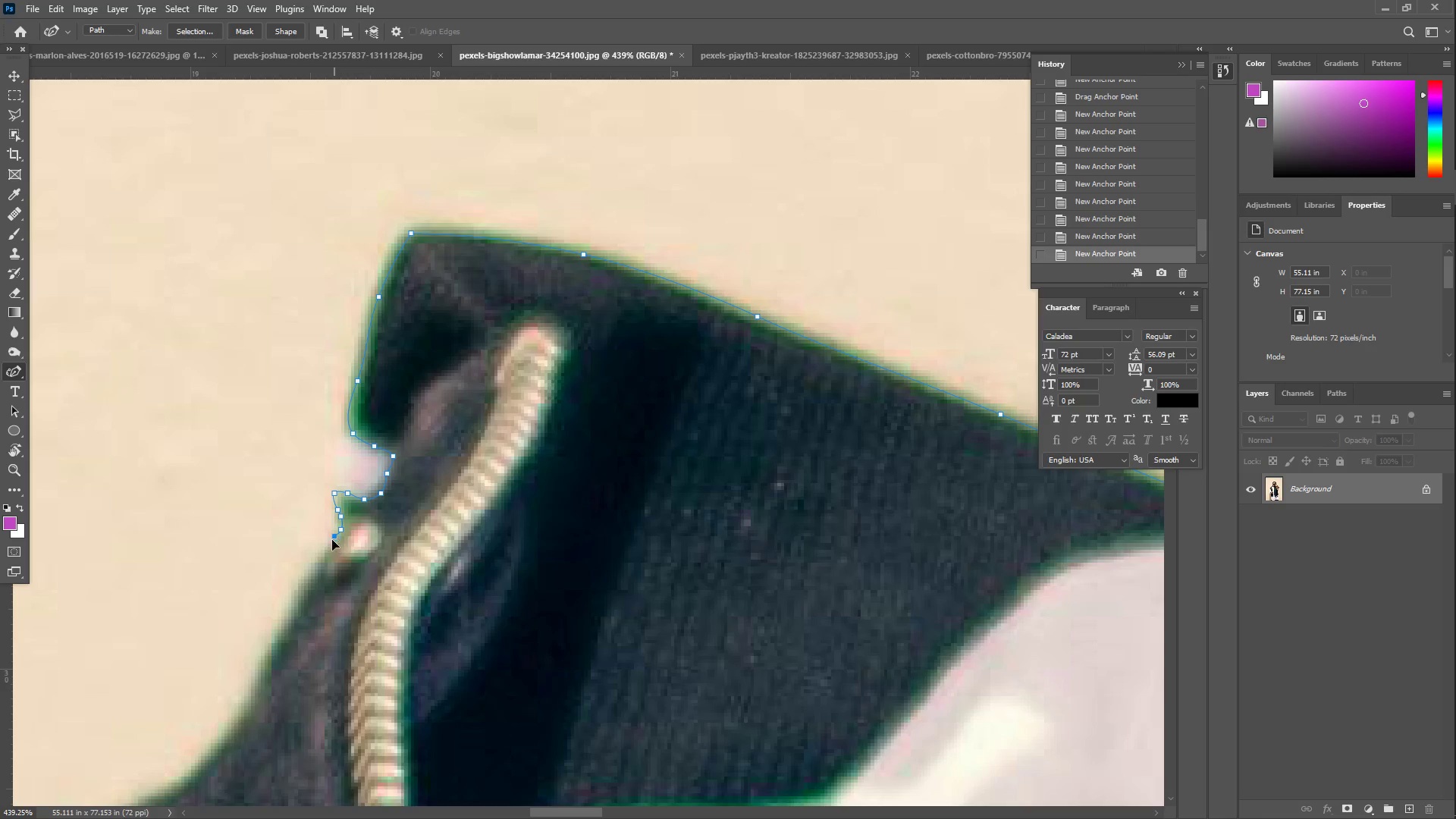 
triple_click([322, 552])
 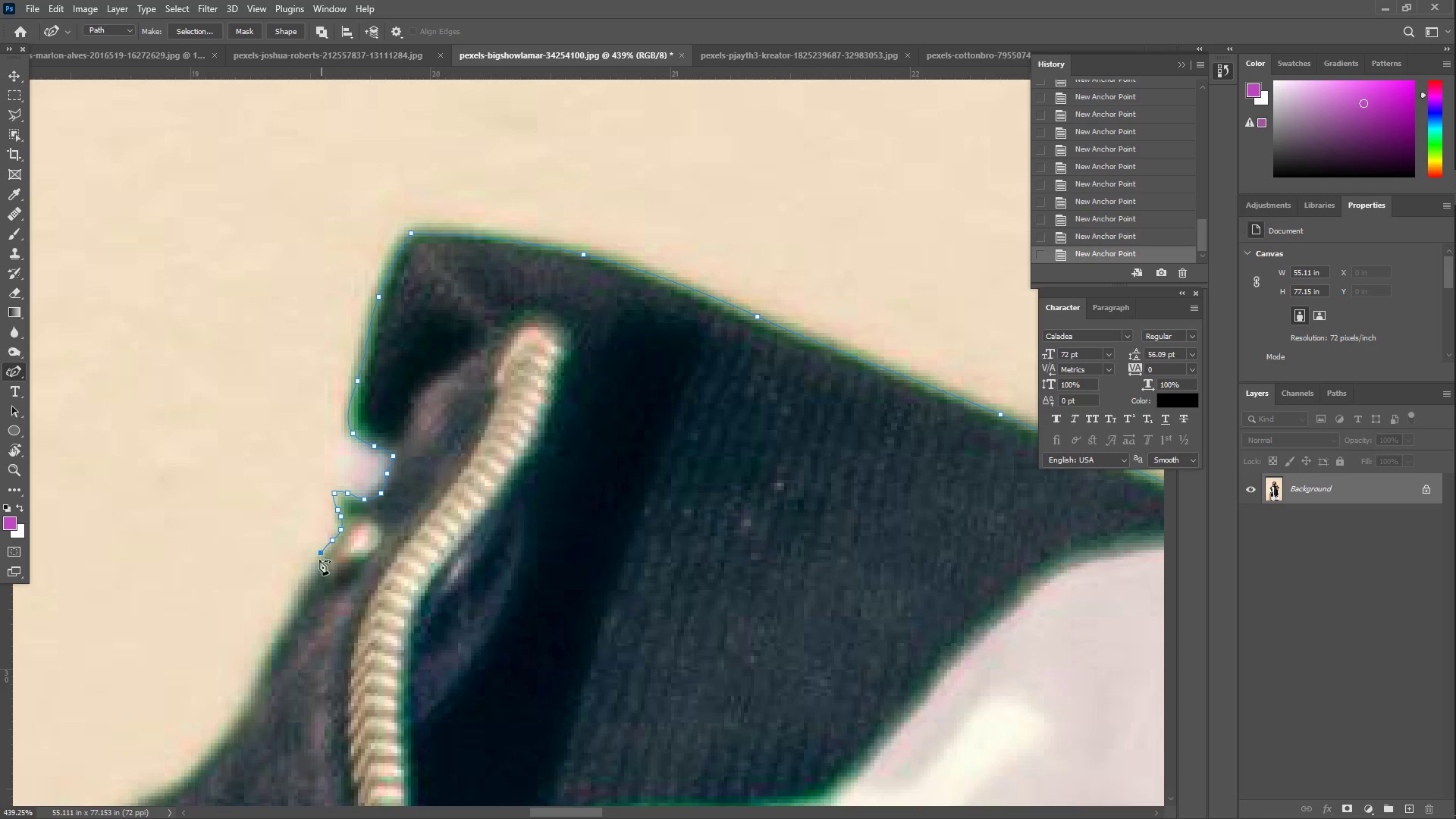 
hold_key(key=Space, duration=0.5)
 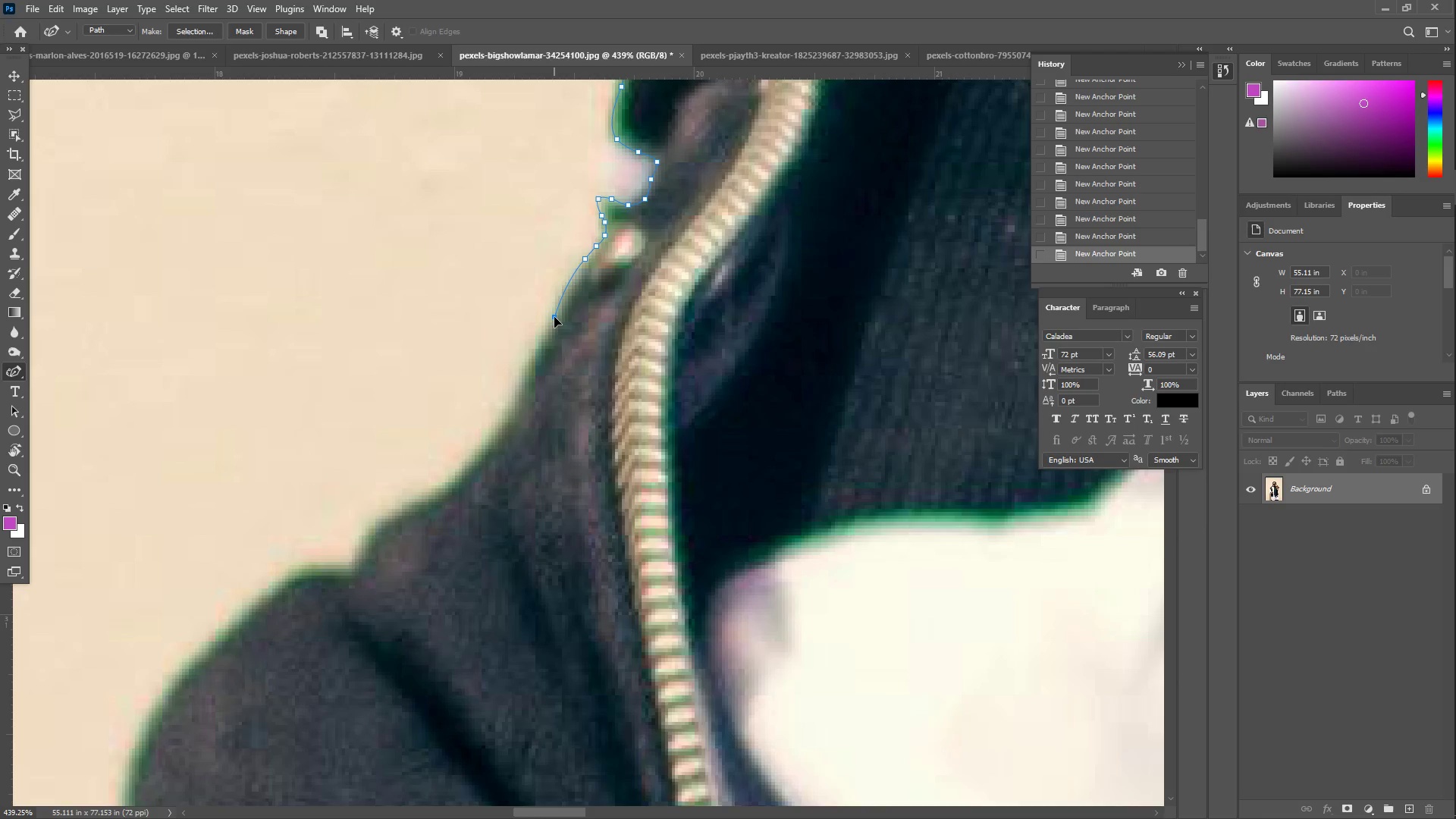 
left_click_drag(start_coordinate=[309, 578], to_coordinate=[573, 284])
 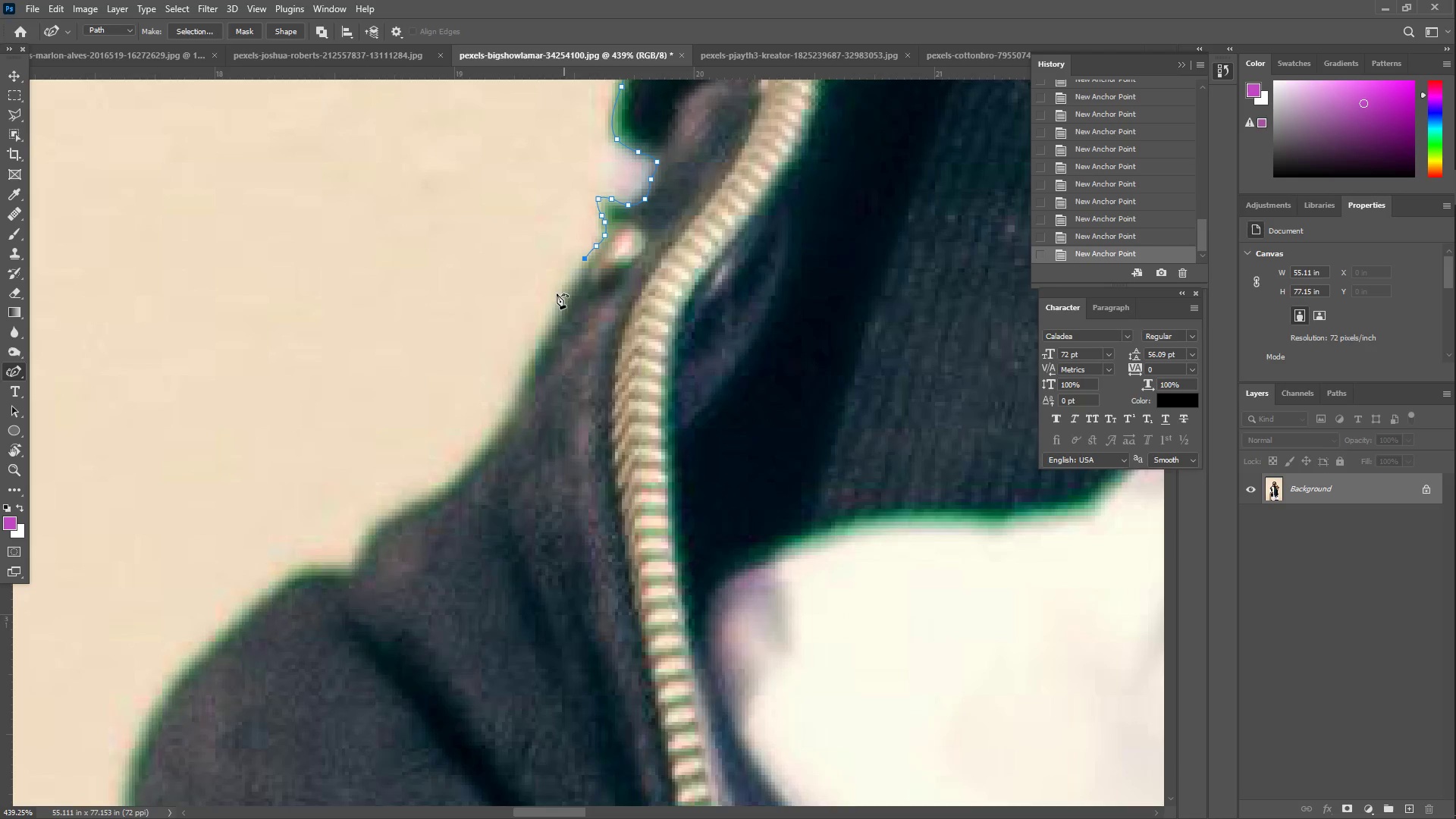 
left_click_drag(start_coordinate=[549, 313], to_coordinate=[554, 317])
 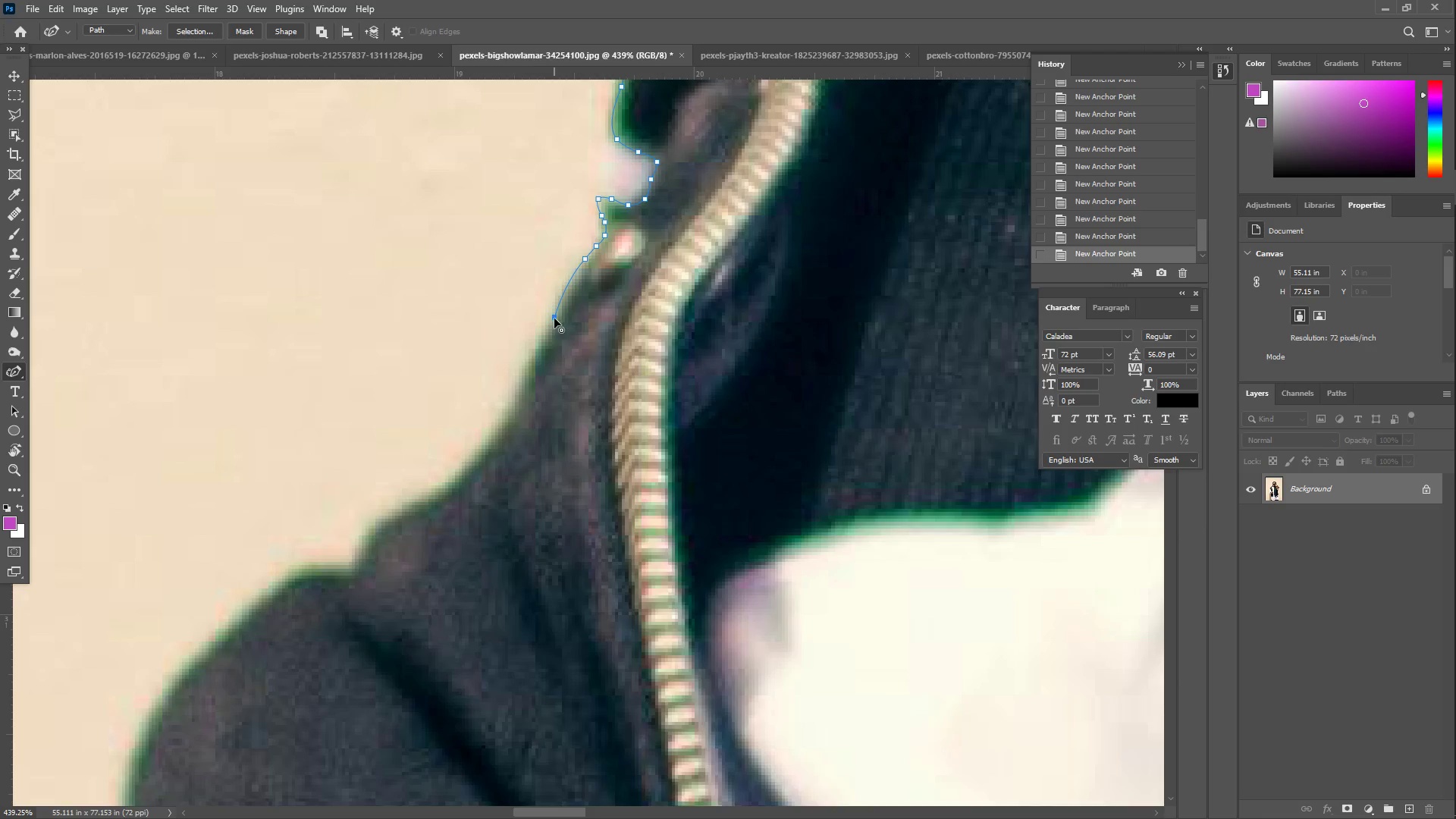 
left_click_drag(start_coordinate=[530, 369], to_coordinate=[525, 369])
 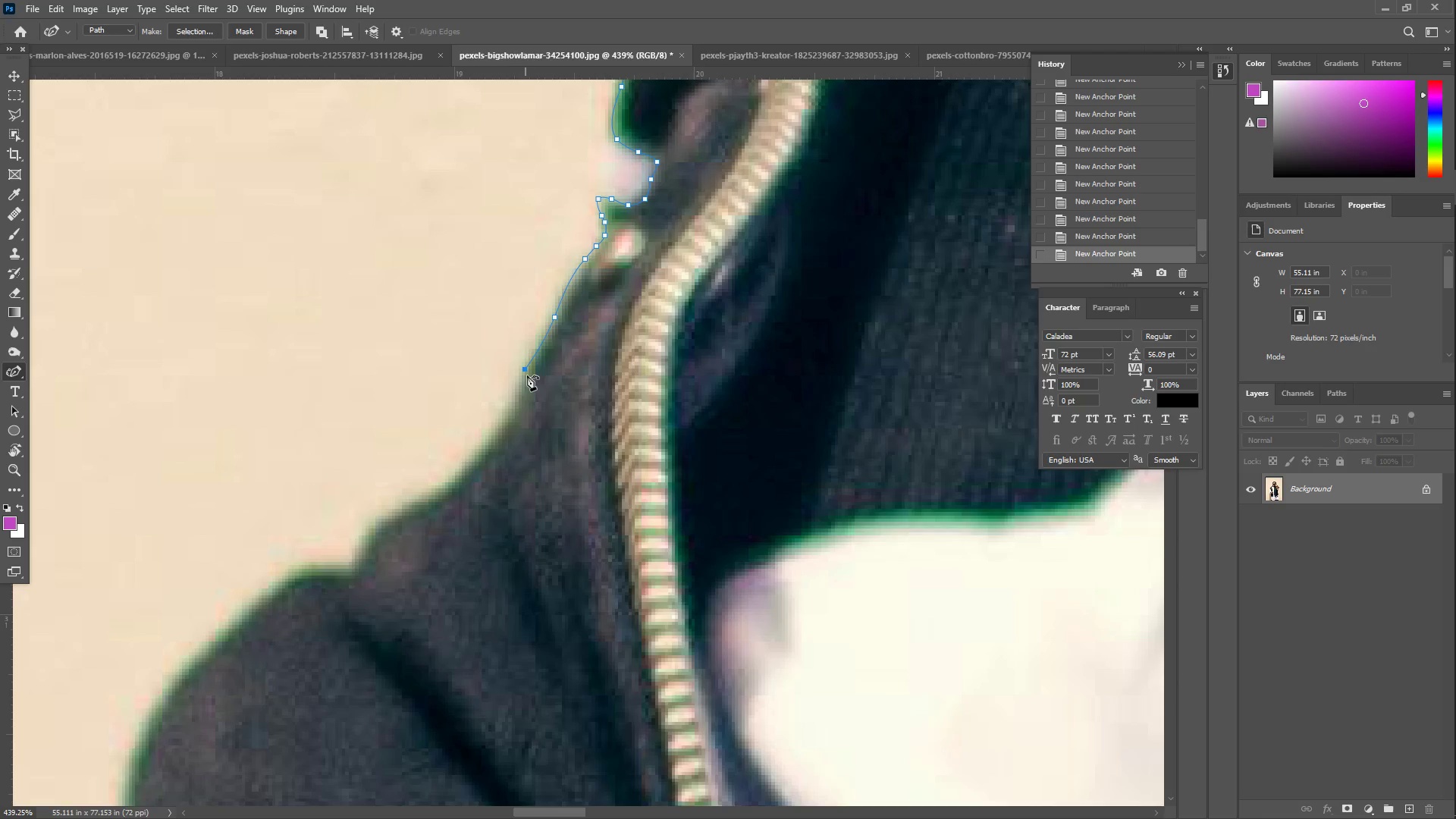 
left_click_drag(start_coordinate=[528, 388], to_coordinate=[516, 407])
 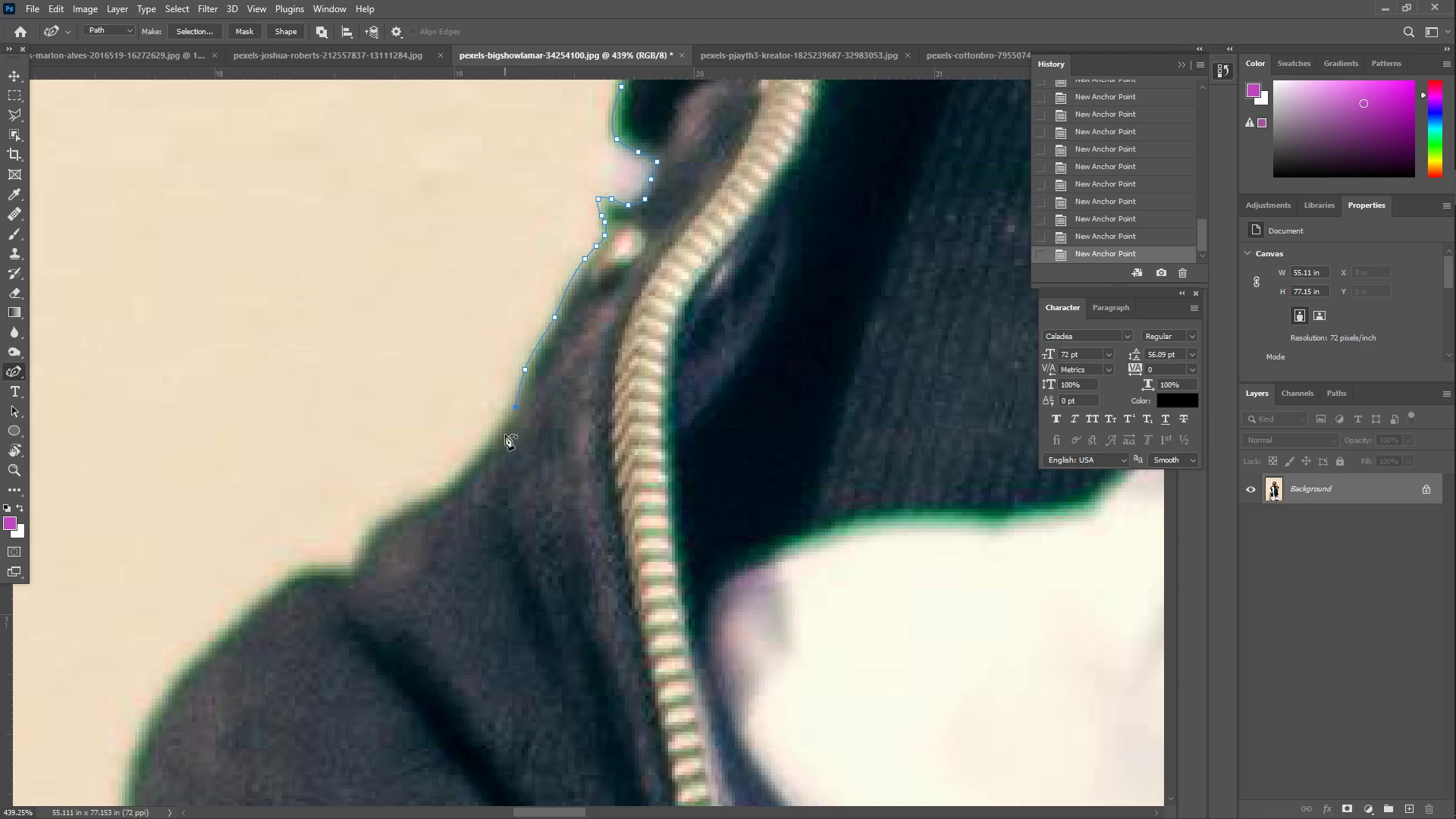 
left_click_drag(start_coordinate=[505, 435], to_coordinate=[496, 433])
 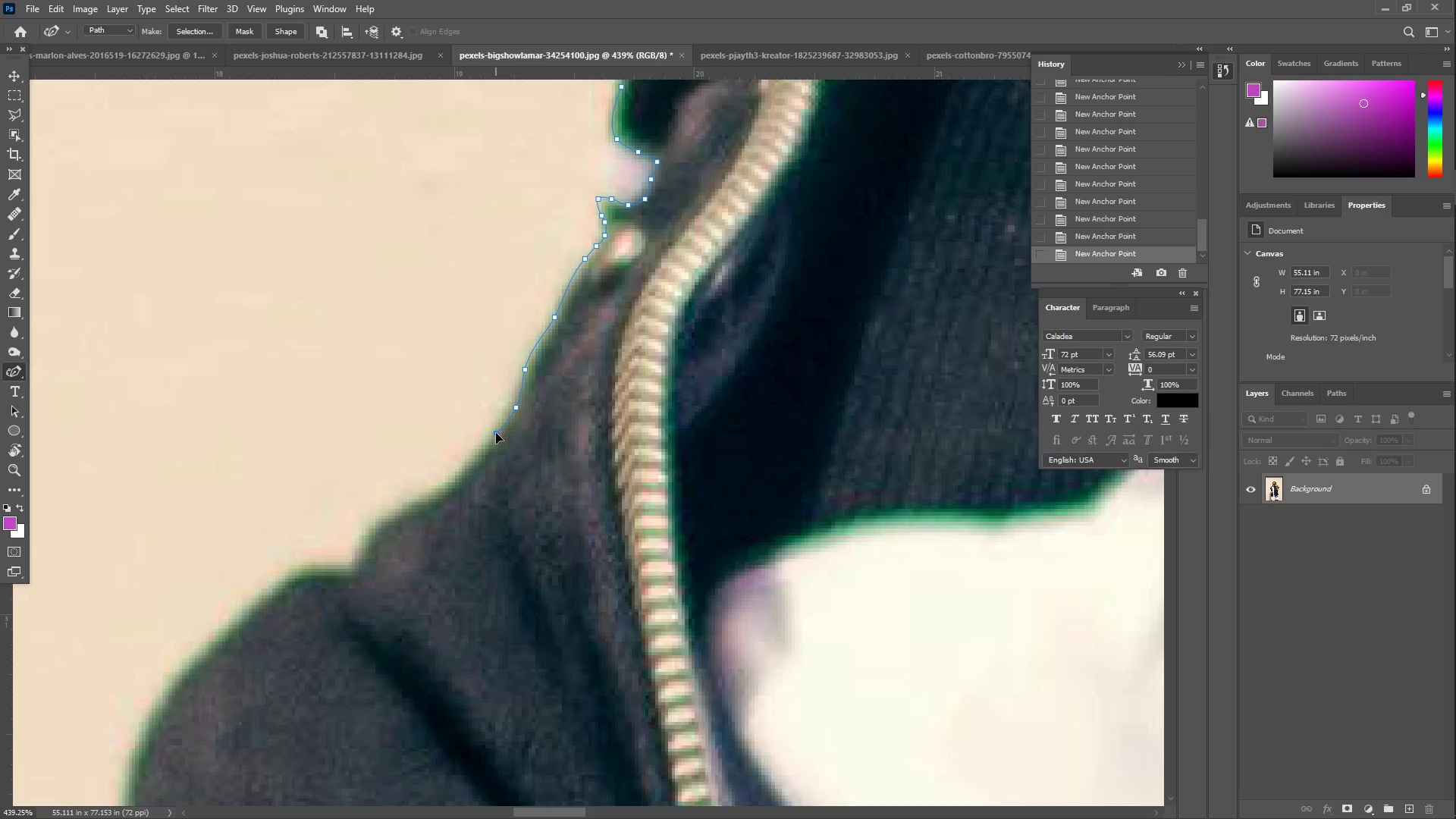 
left_click_drag(start_coordinate=[483, 464], to_coordinate=[459, 481])
 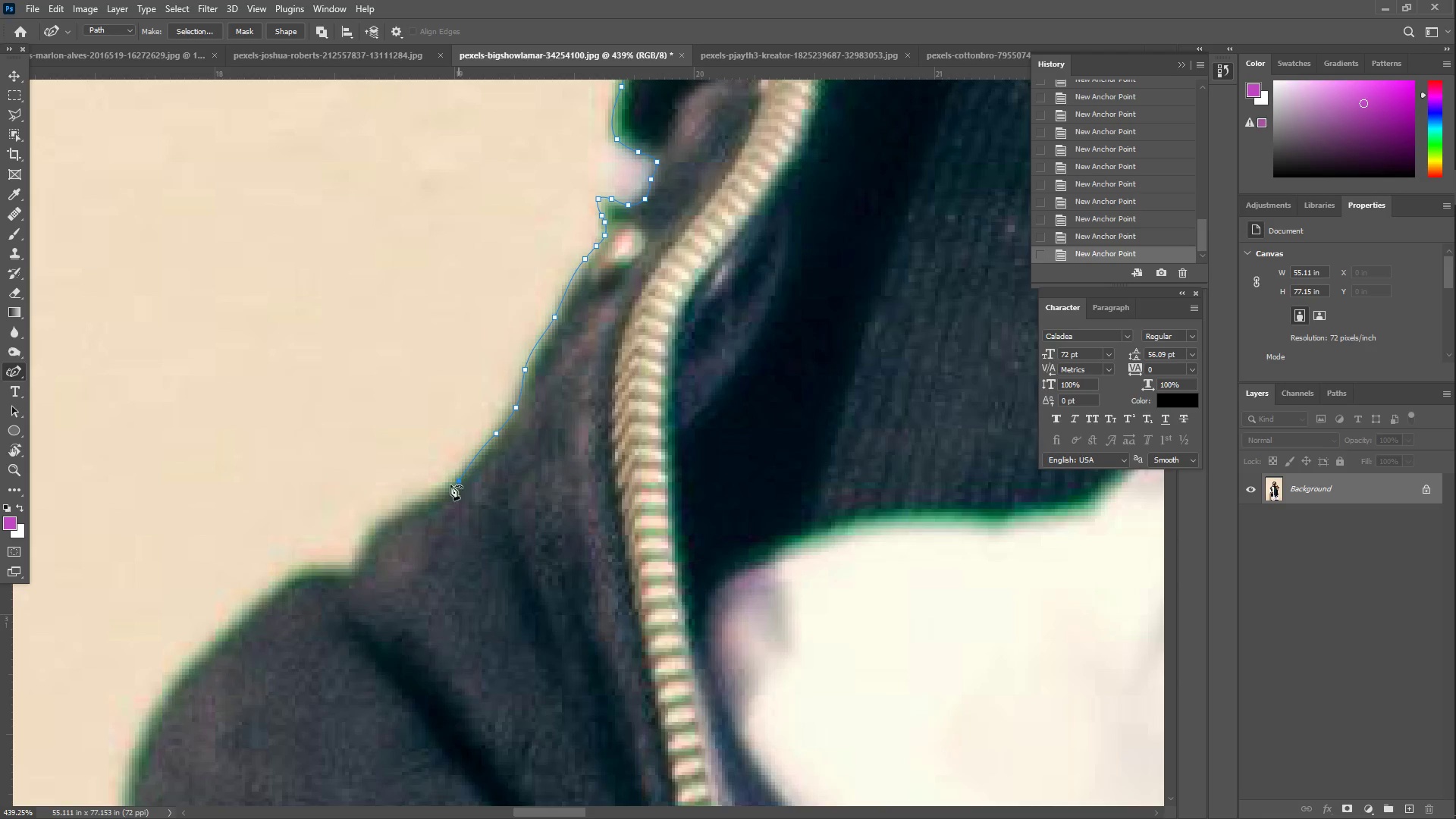 
left_click_drag(start_coordinate=[431, 494], to_coordinate=[400, 508])
 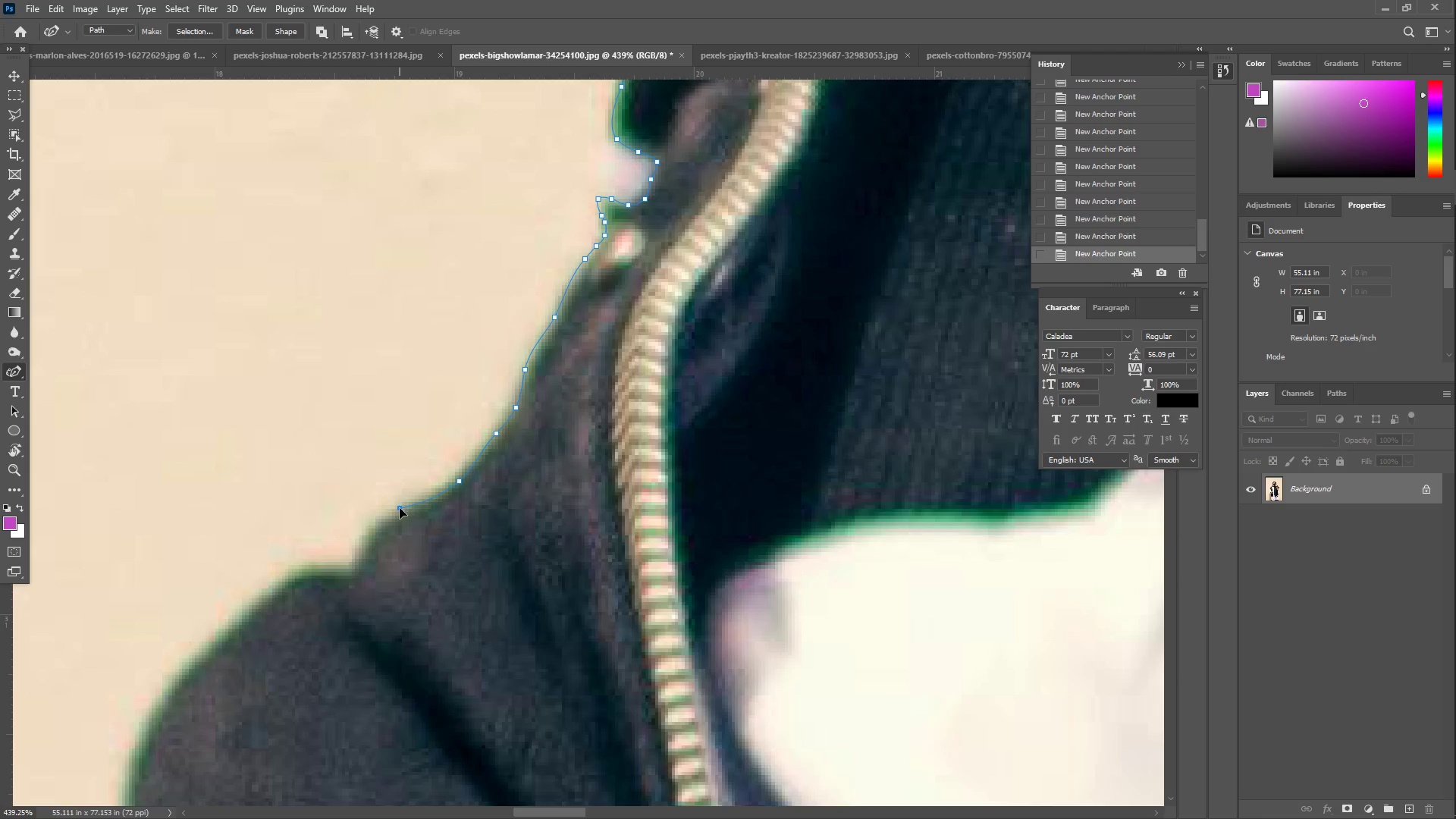 
left_click_drag(start_coordinate=[364, 524], to_coordinate=[362, 543])
 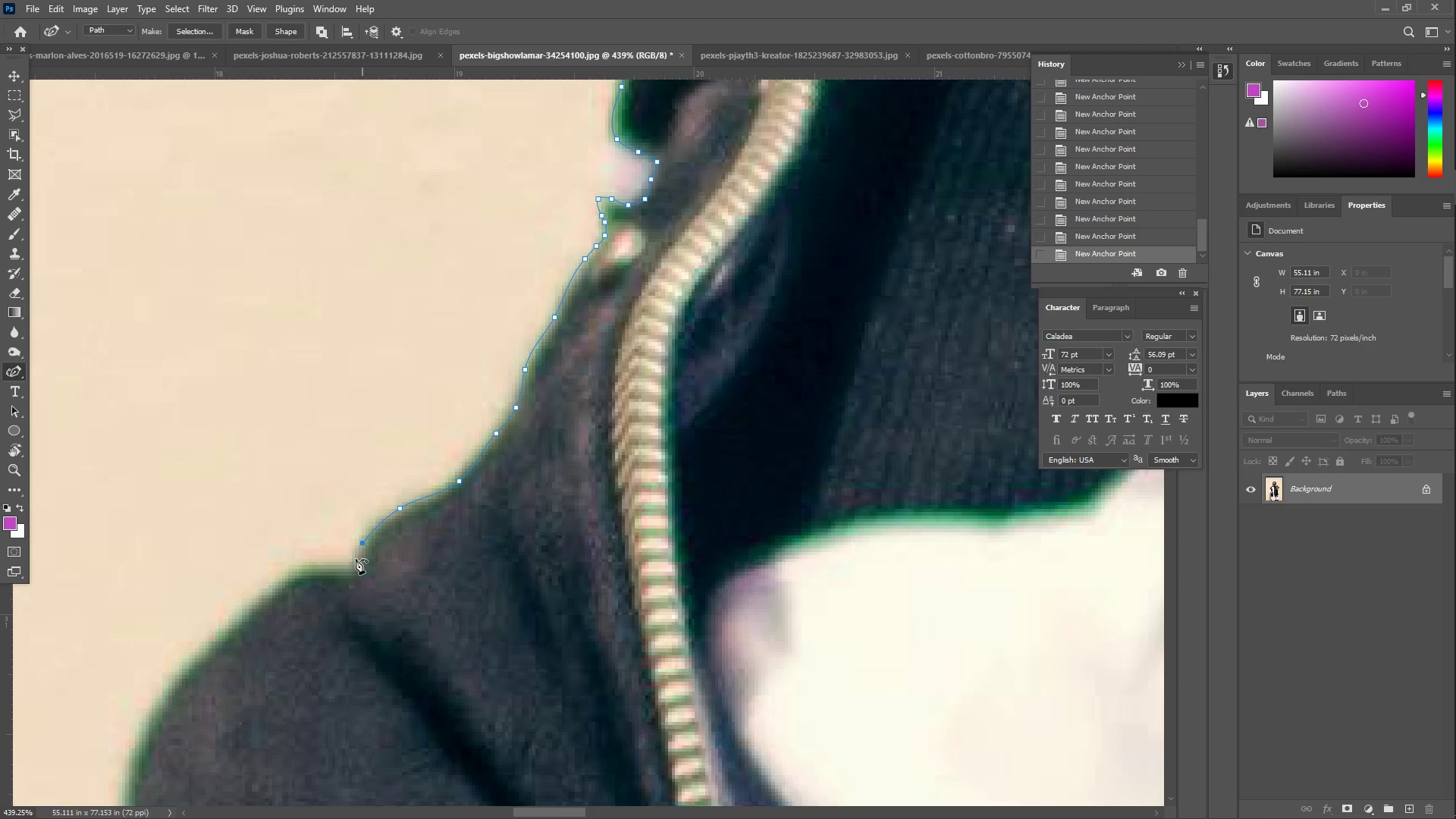 
left_click_drag(start_coordinate=[356, 563], to_coordinate=[353, 573])
 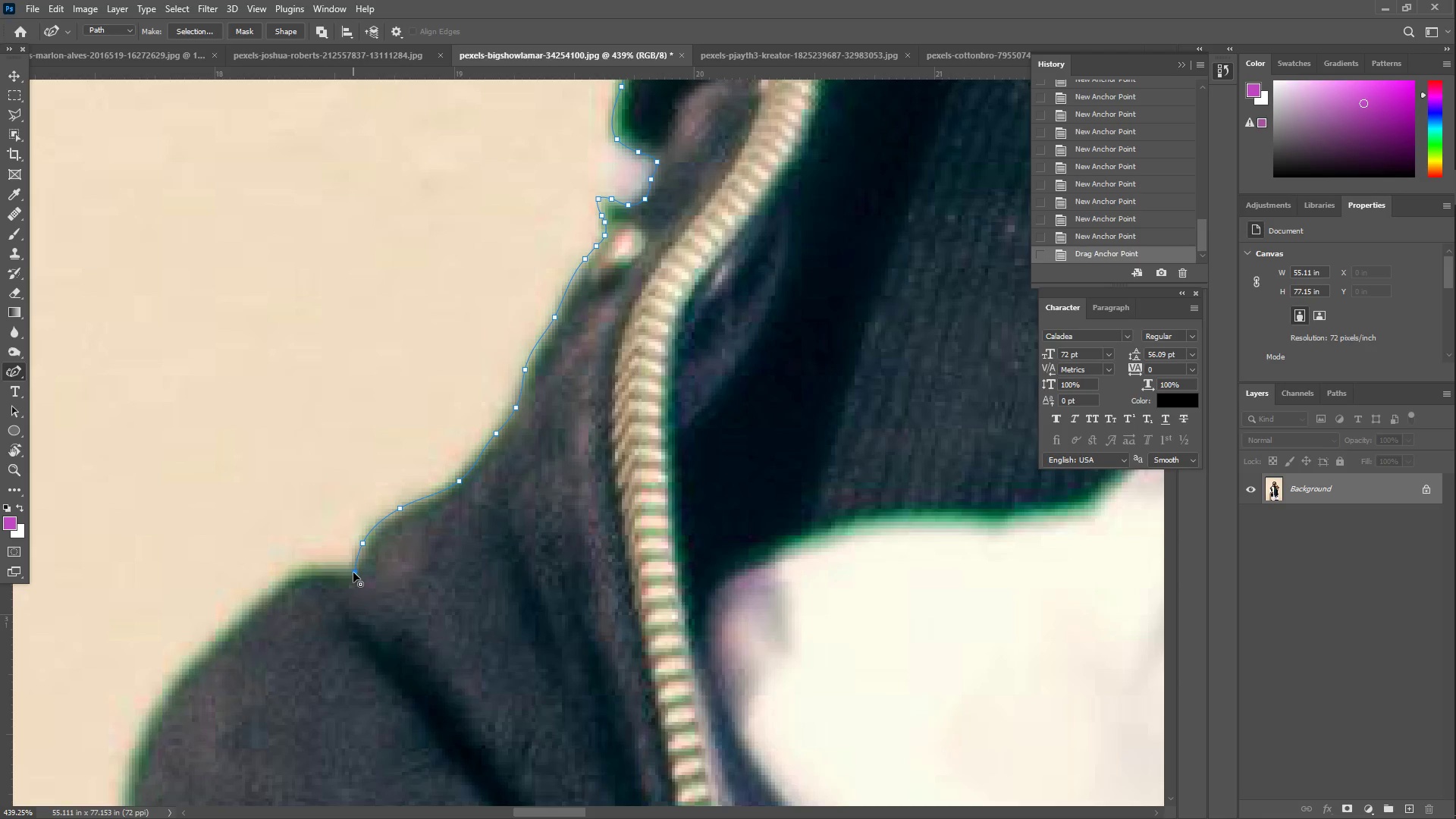 
double_click([354, 573])
 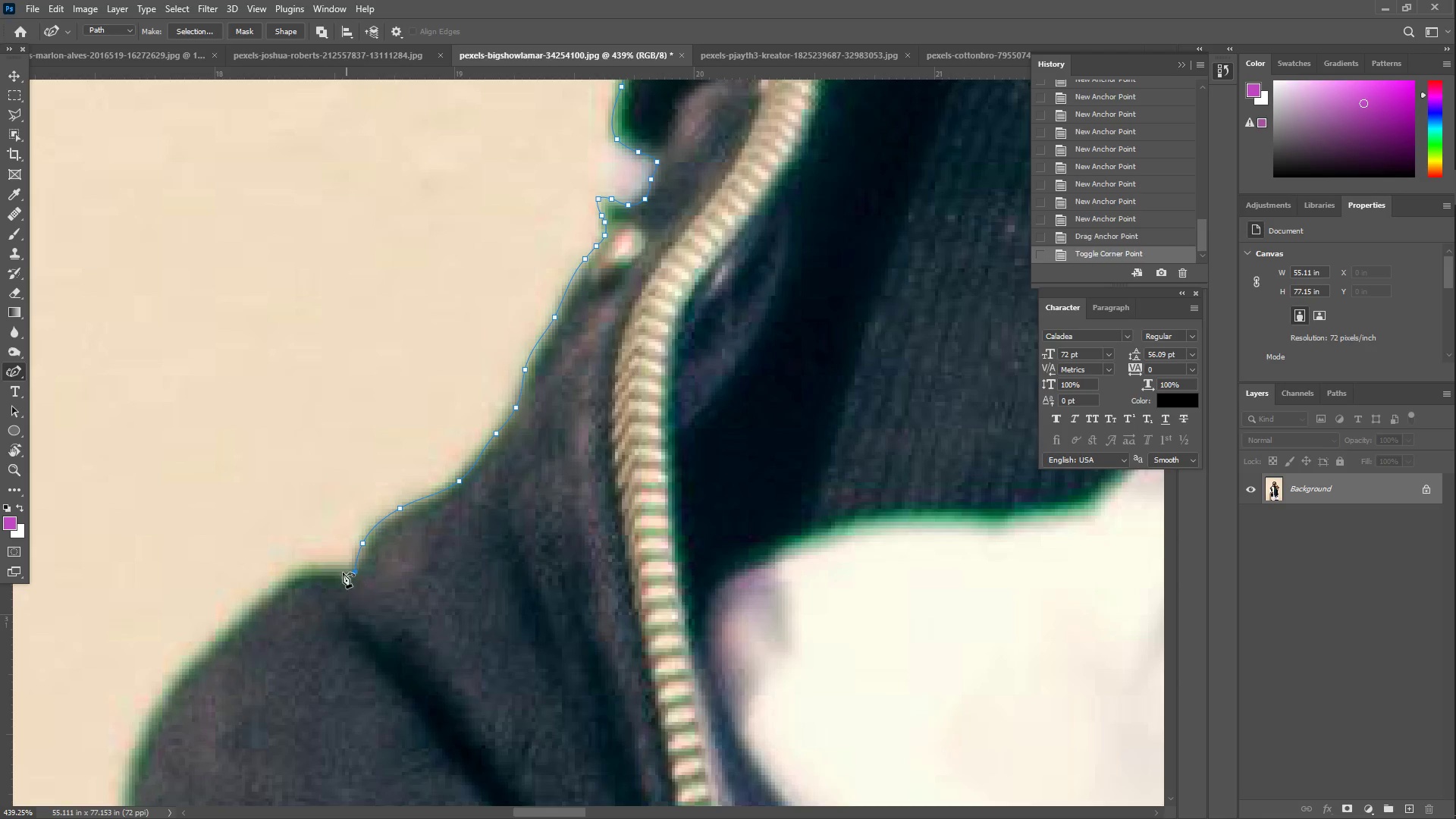 
left_click_drag(start_coordinate=[316, 570], to_coordinate=[302, 568])
 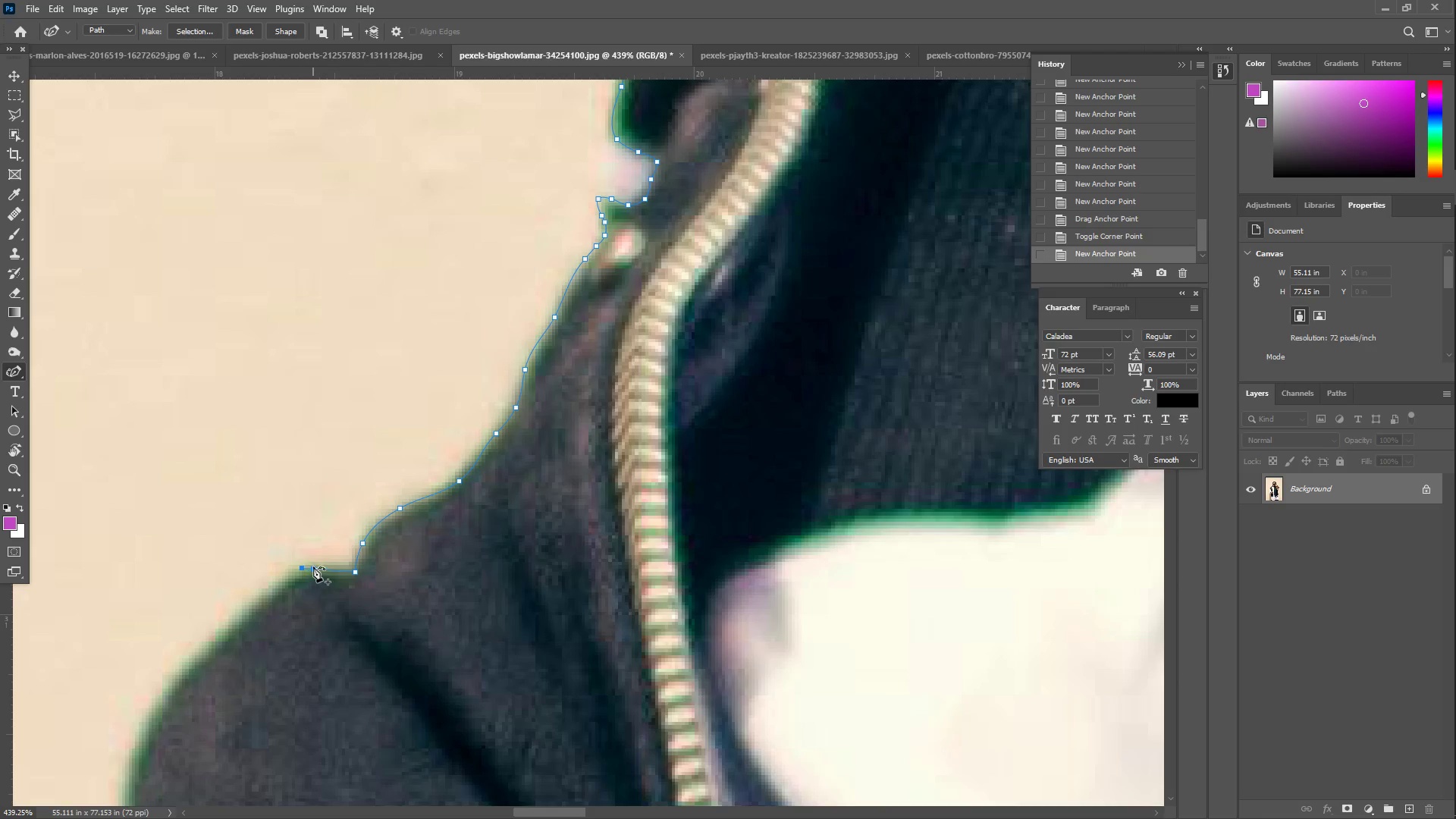 
left_click_drag(start_coordinate=[315, 566], to_coordinate=[330, 564])
 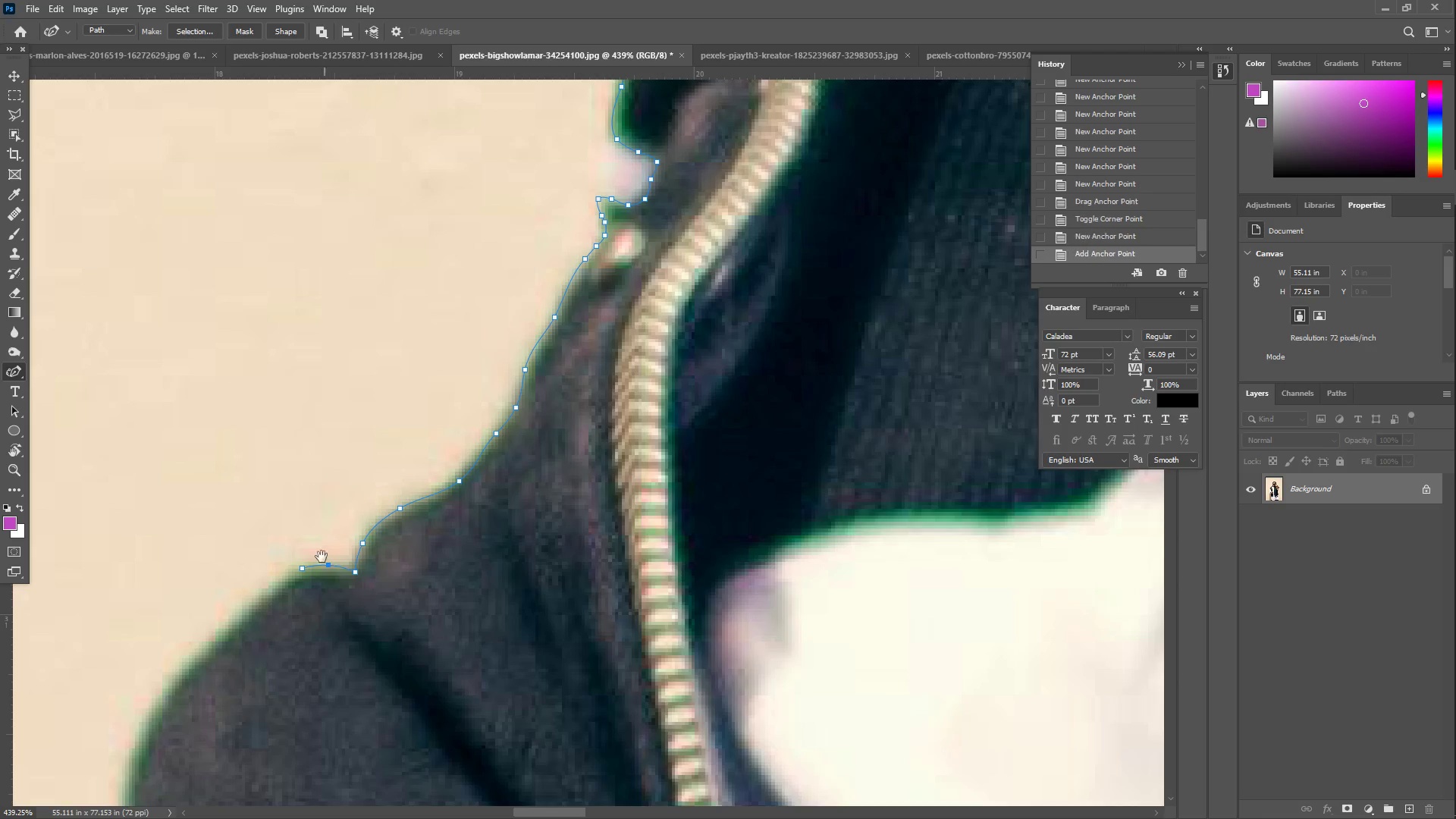 
hold_key(key=Space, duration=0.7)
 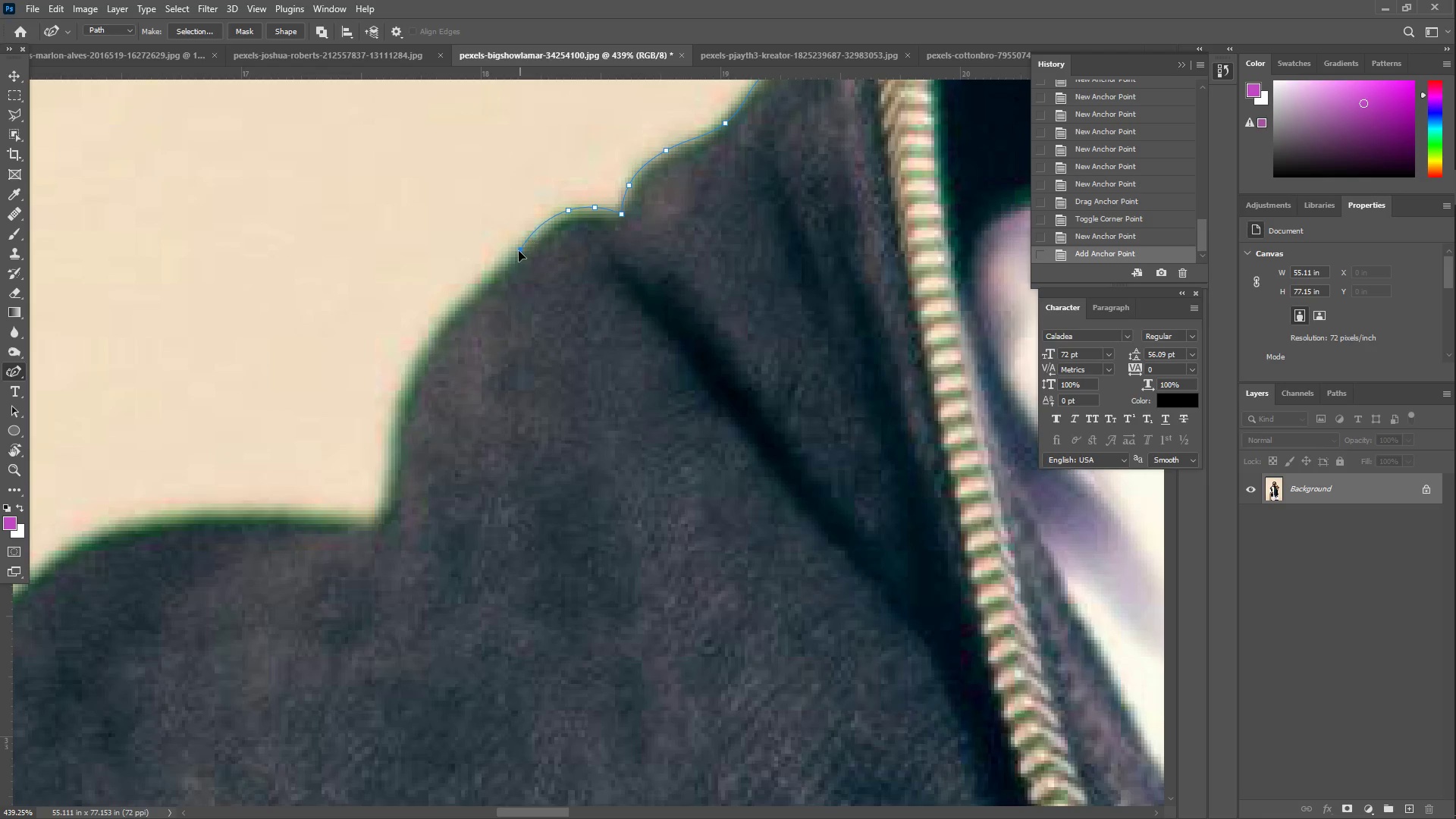 
left_click_drag(start_coordinate=[318, 544], to_coordinate=[584, 186])
 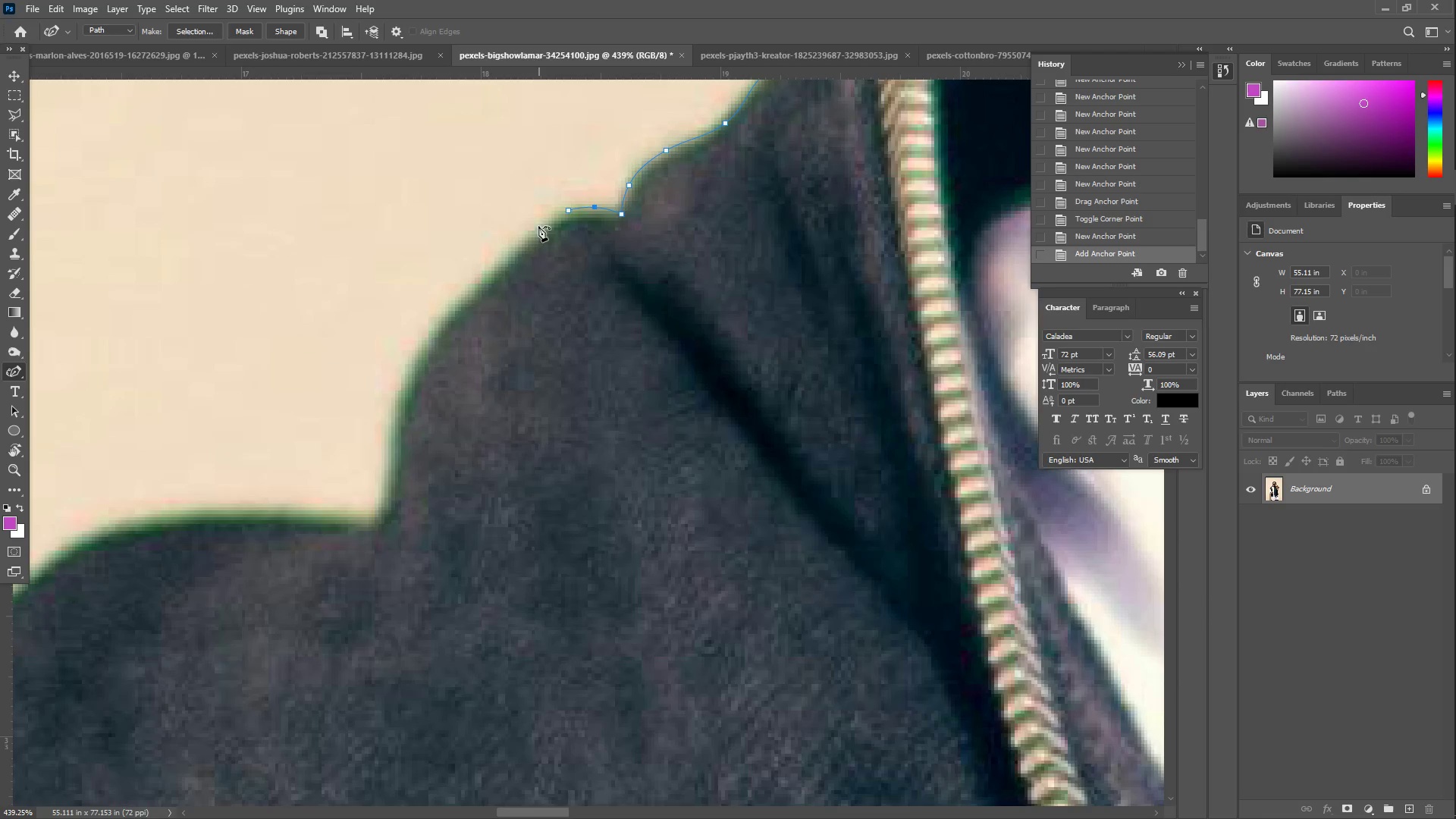 
left_click_drag(start_coordinate=[537, 231], to_coordinate=[519, 256])
 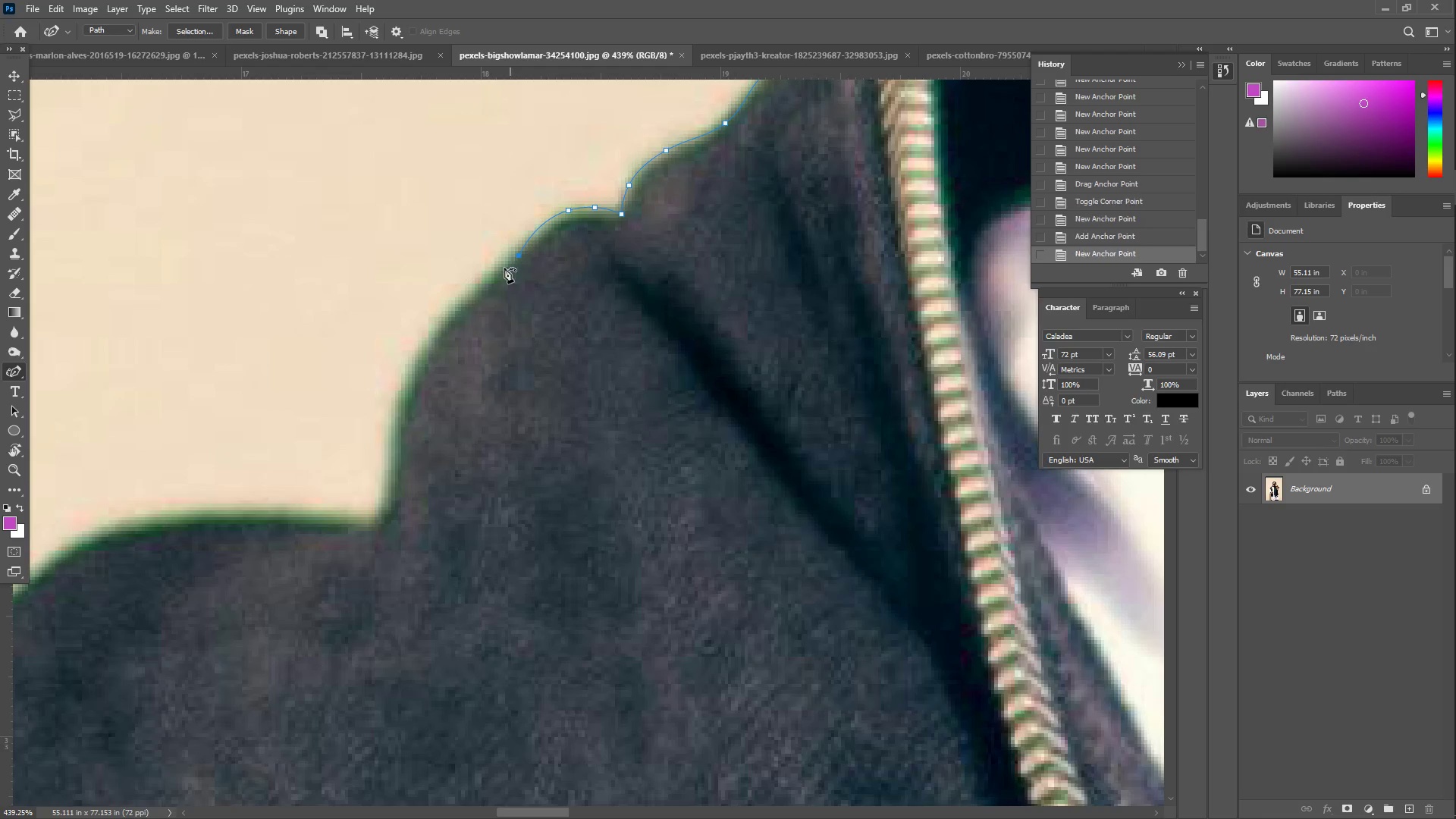 
left_click_drag(start_coordinate=[484, 292], to_coordinate=[466, 295])
 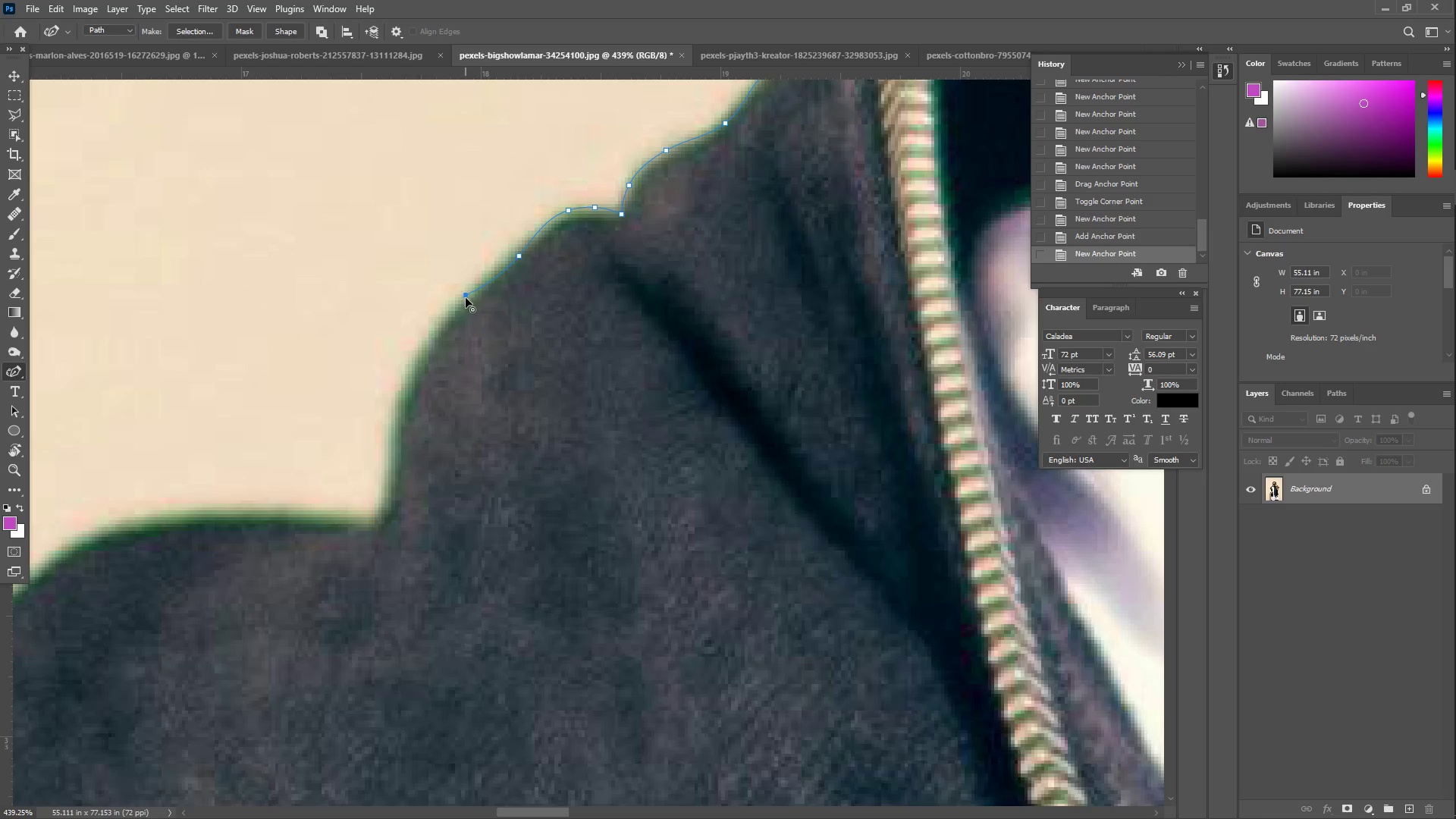 
left_click_drag(start_coordinate=[457, 314], to_coordinate=[422, 347])
 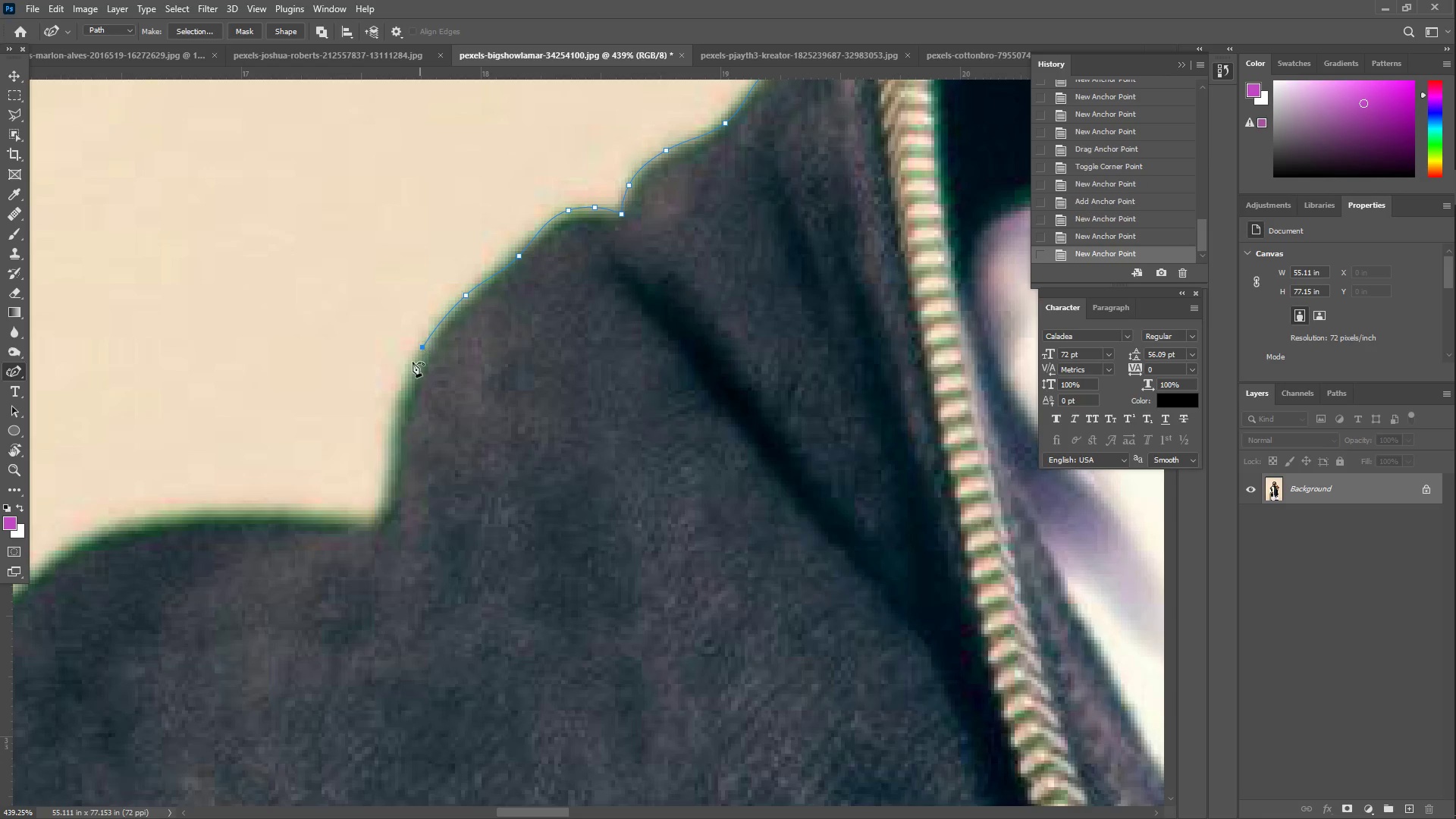 
left_click_drag(start_coordinate=[396, 400], to_coordinate=[394, 433])
 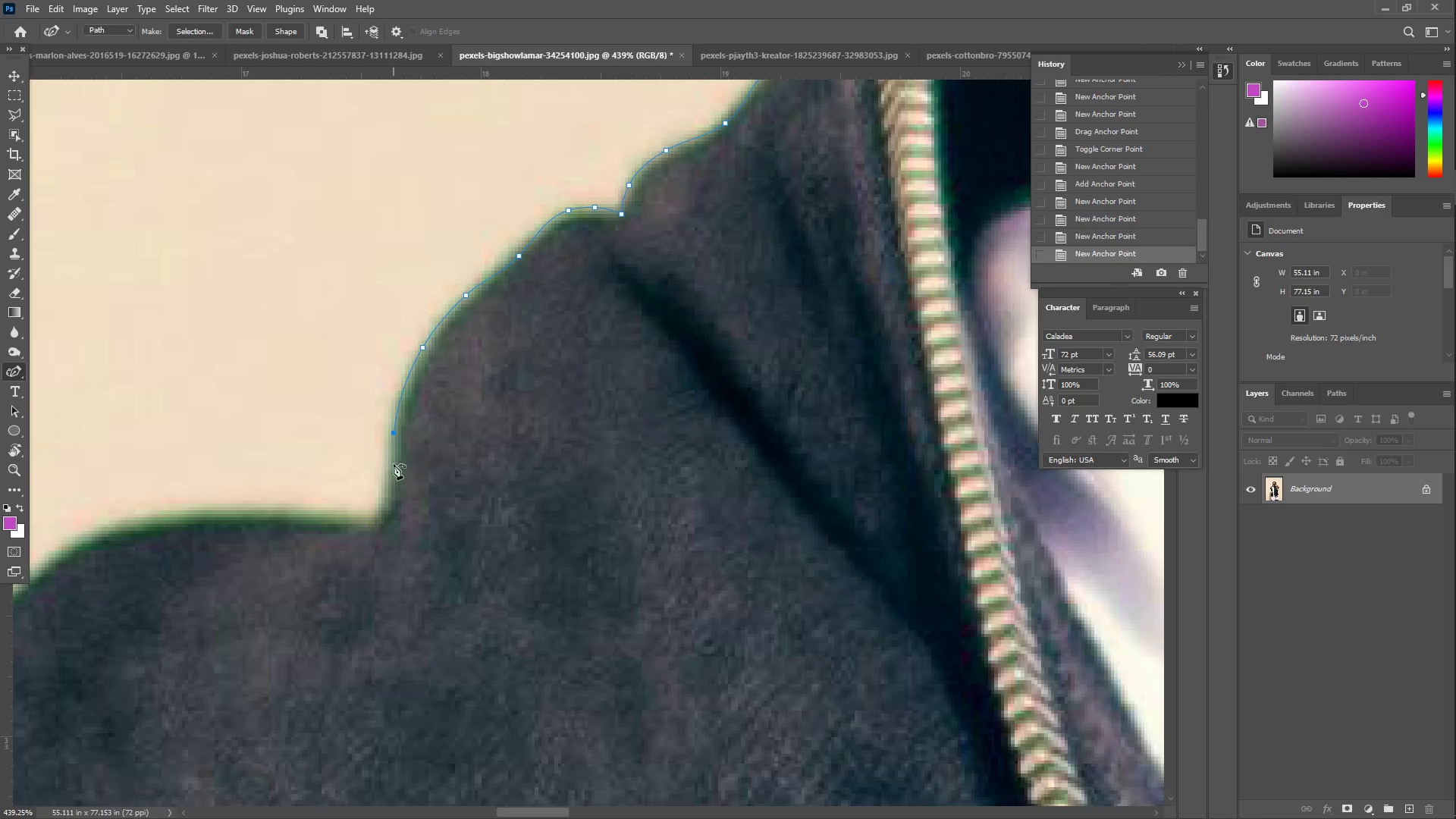 
left_click_drag(start_coordinate=[393, 481], to_coordinate=[382, 514])
 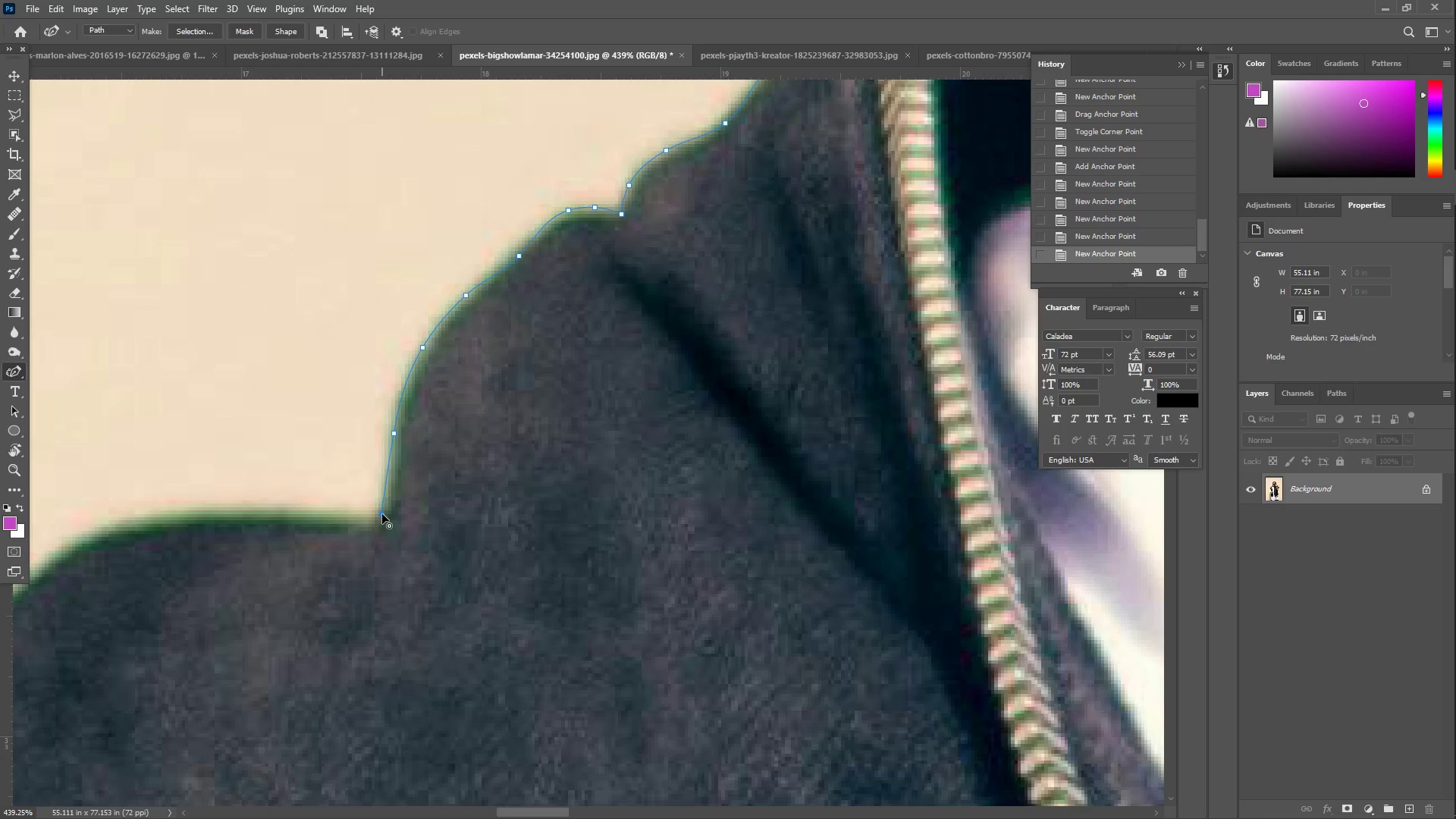 
double_click([382, 514])
 